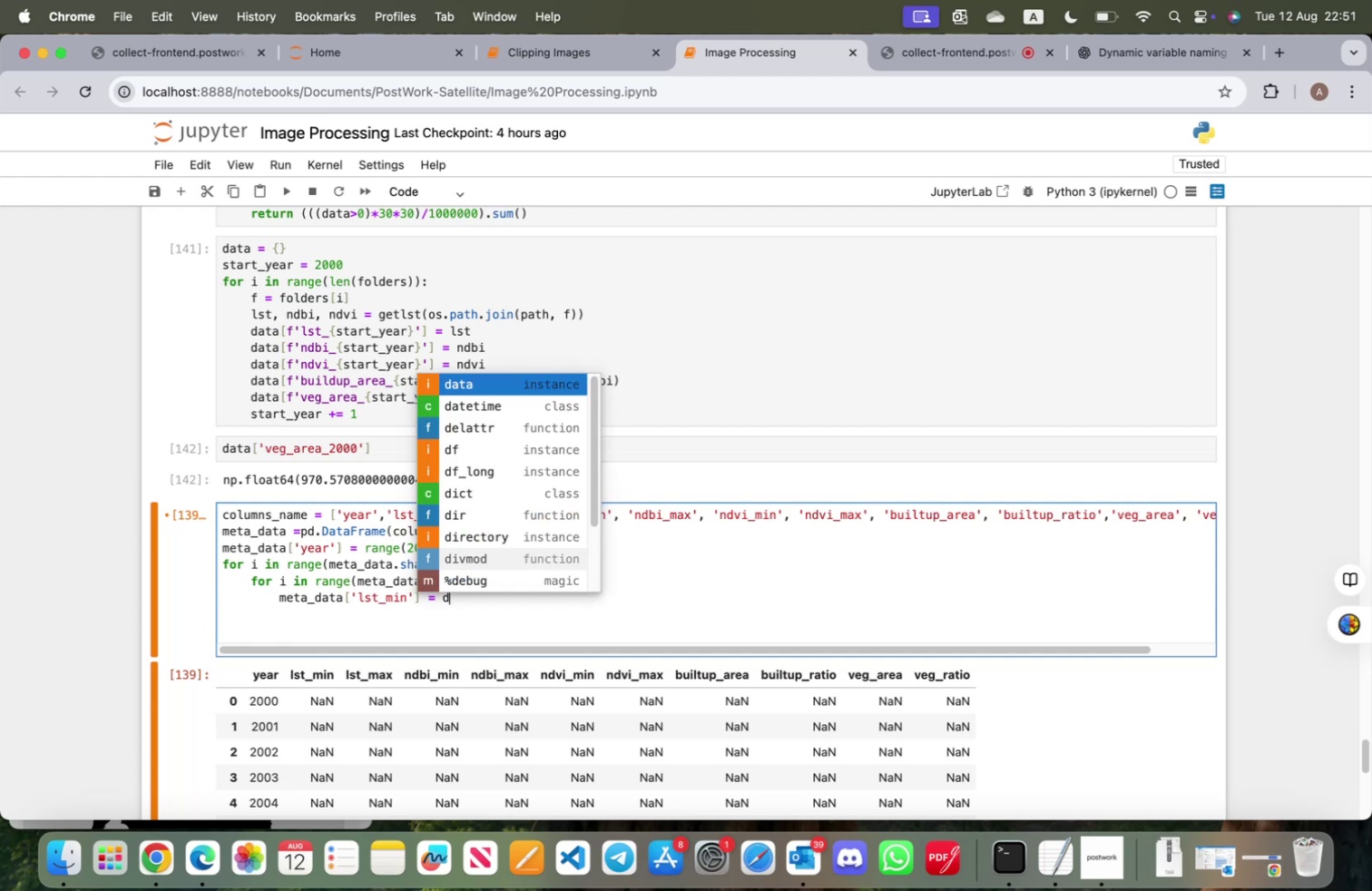 
key(Enter)
 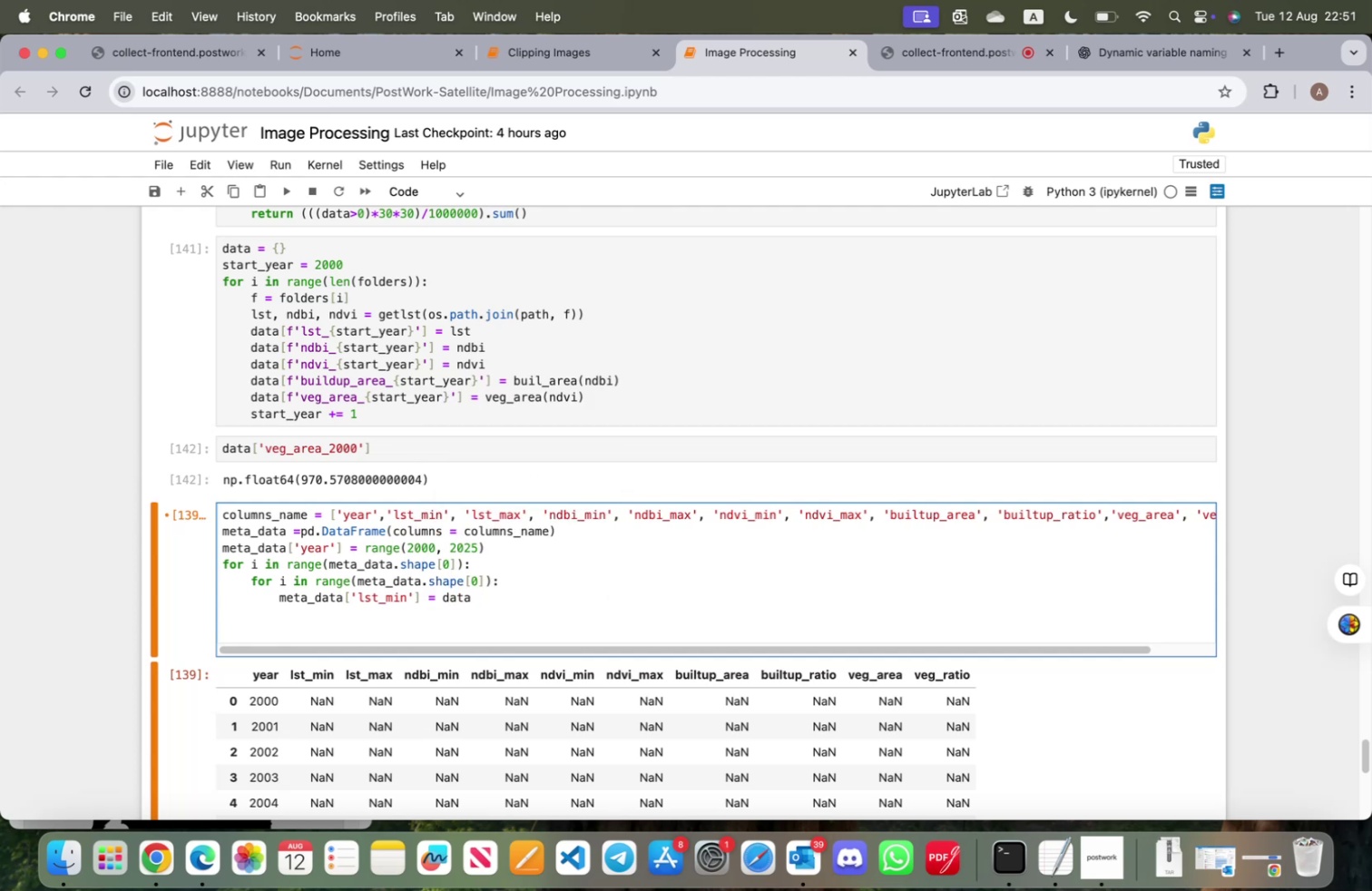 
key(BracketLeft)
 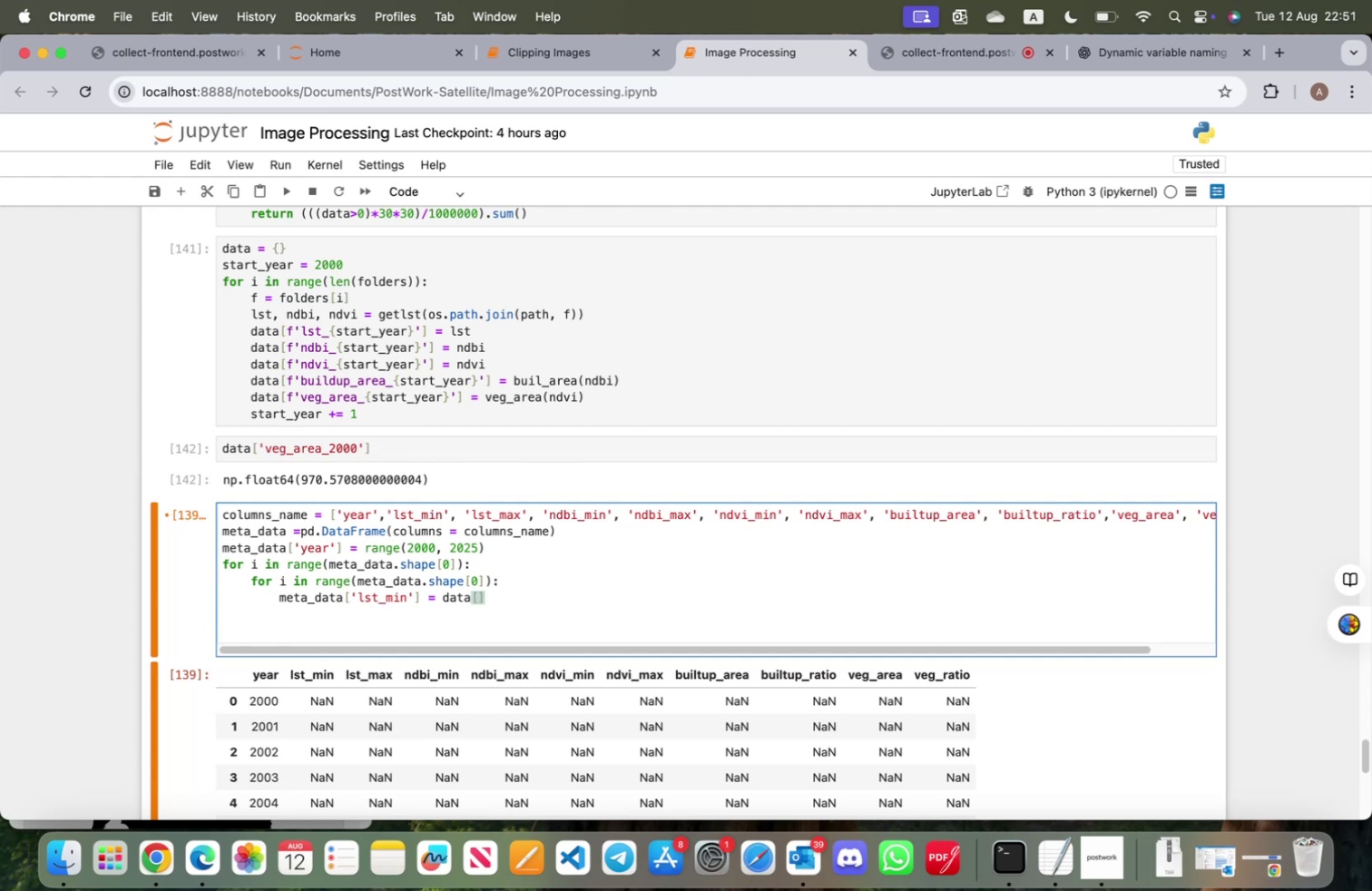 
key(F)
 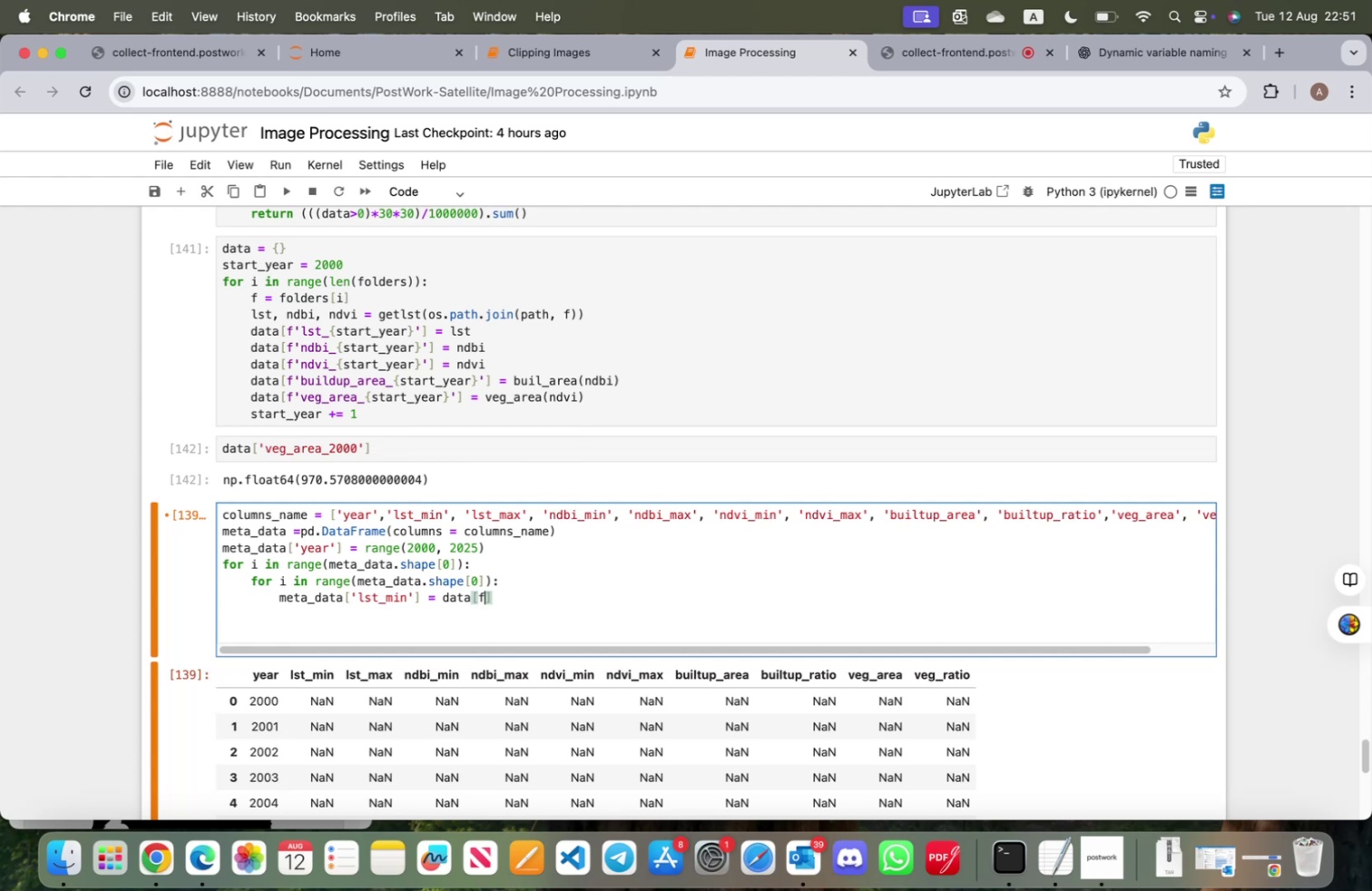 
key(Quote)
 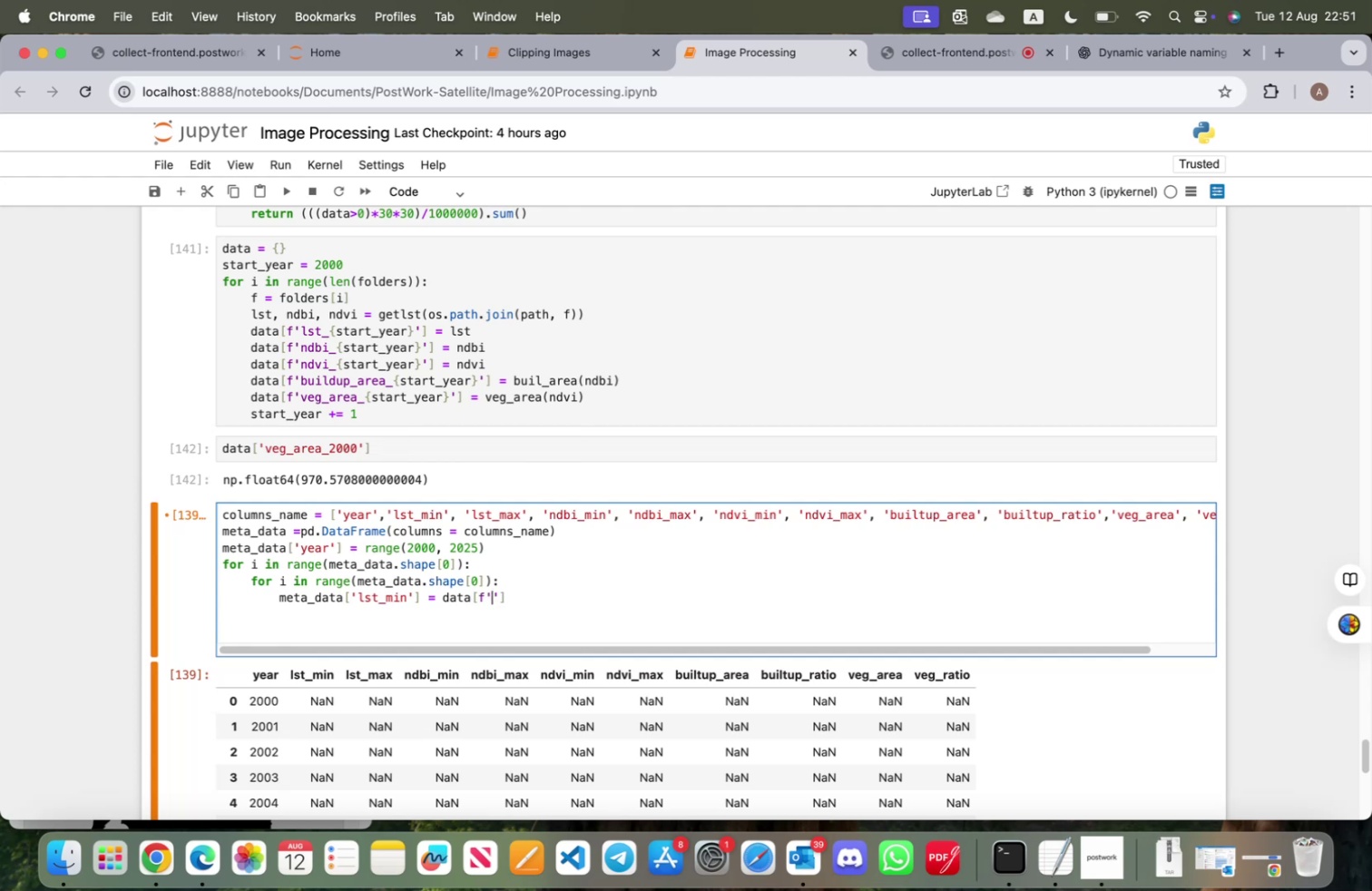 
type(lst)
 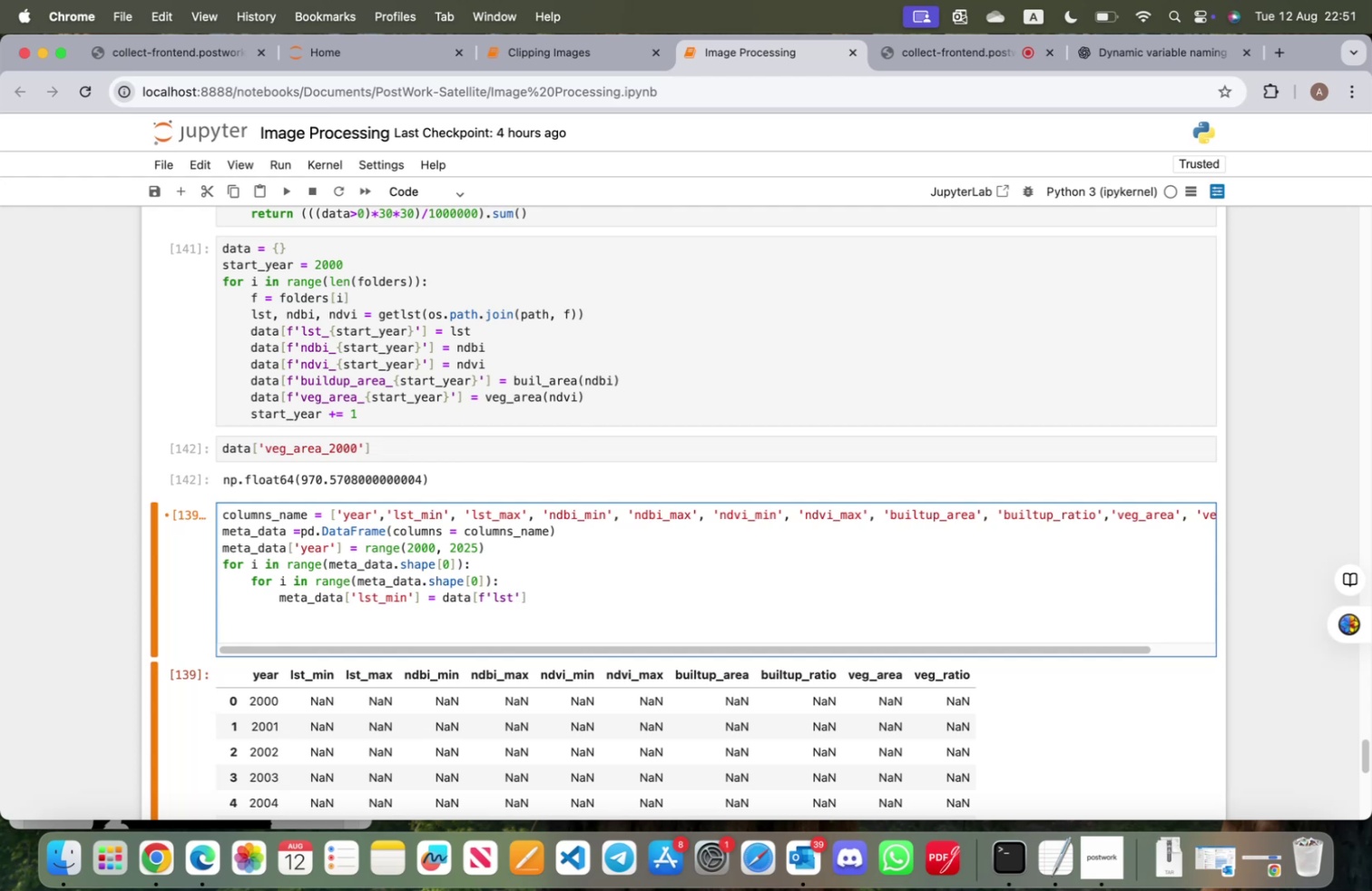 
wait(6.19)
 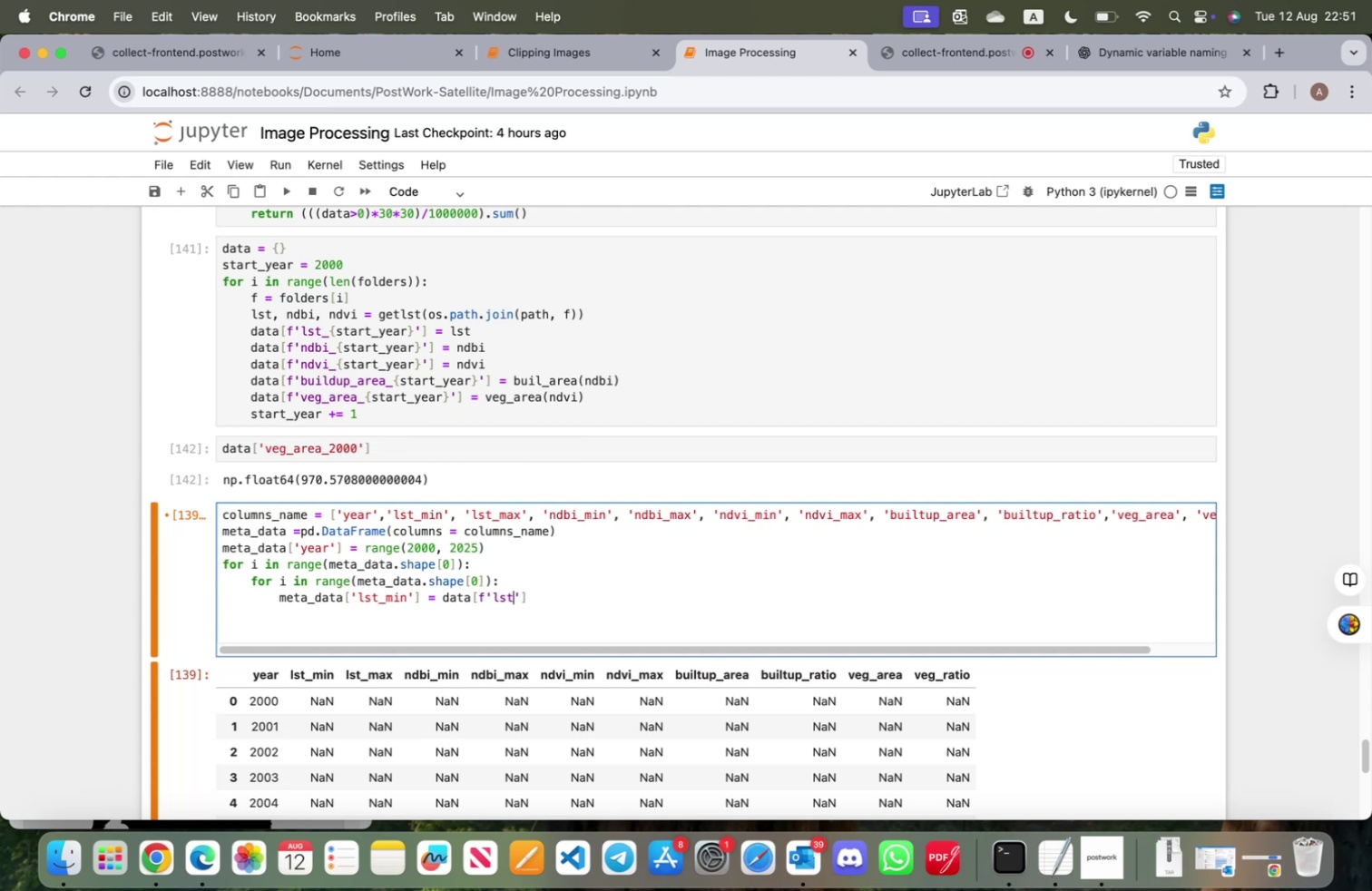 
key(Shift+Minus)
 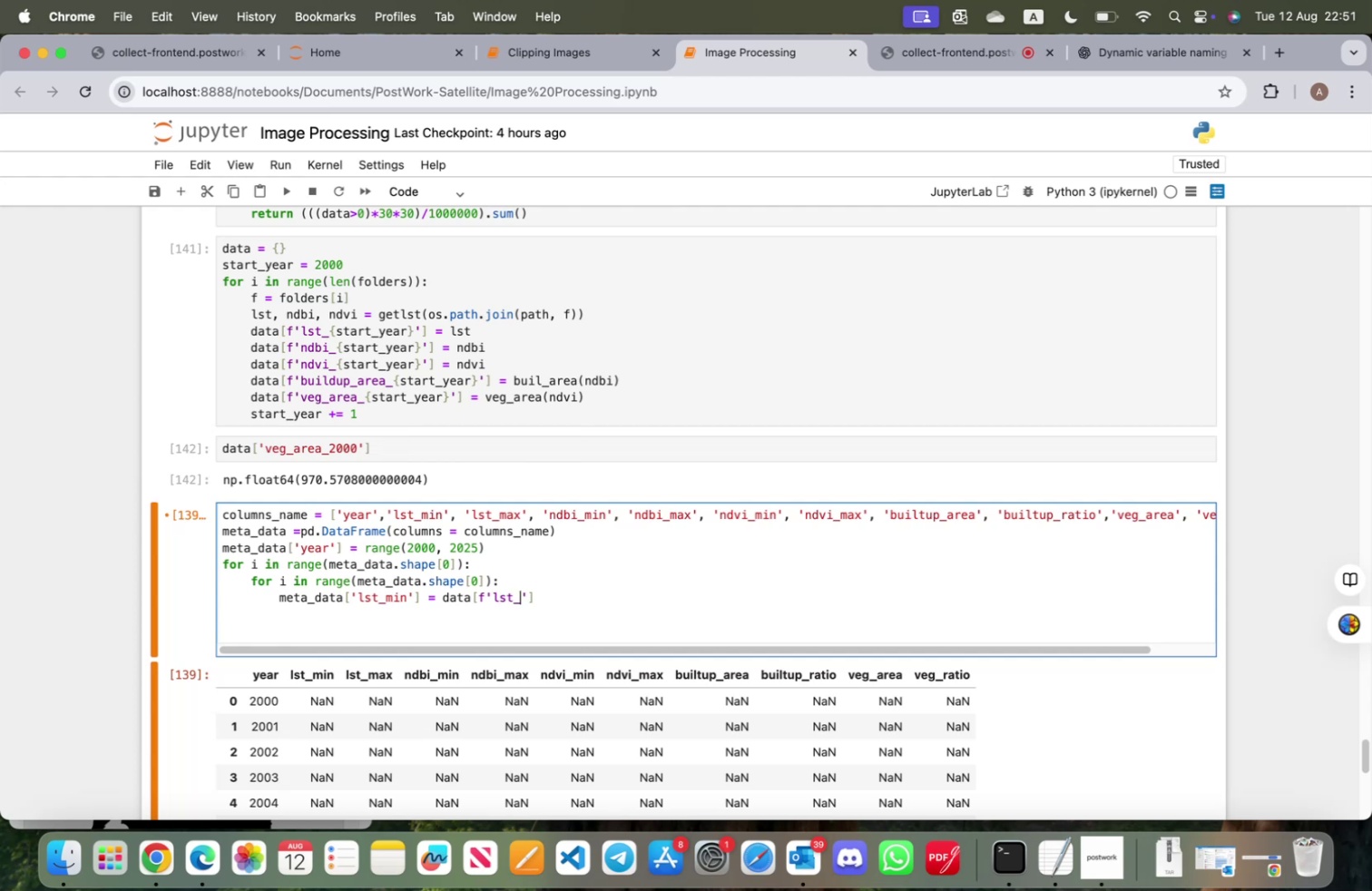 
key(Shift+ShiftRight)
 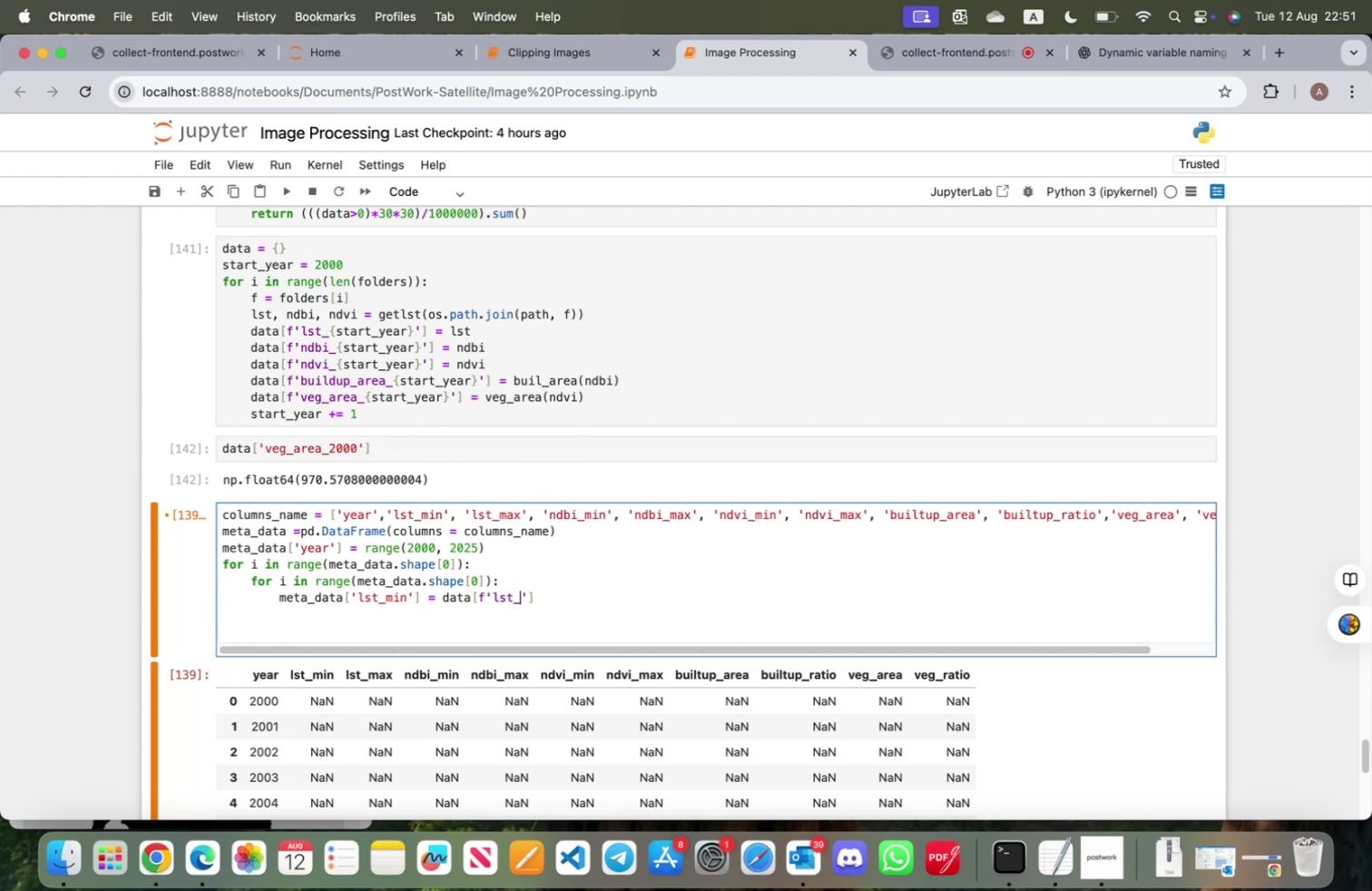 
key(Shift+BracketLeft)
 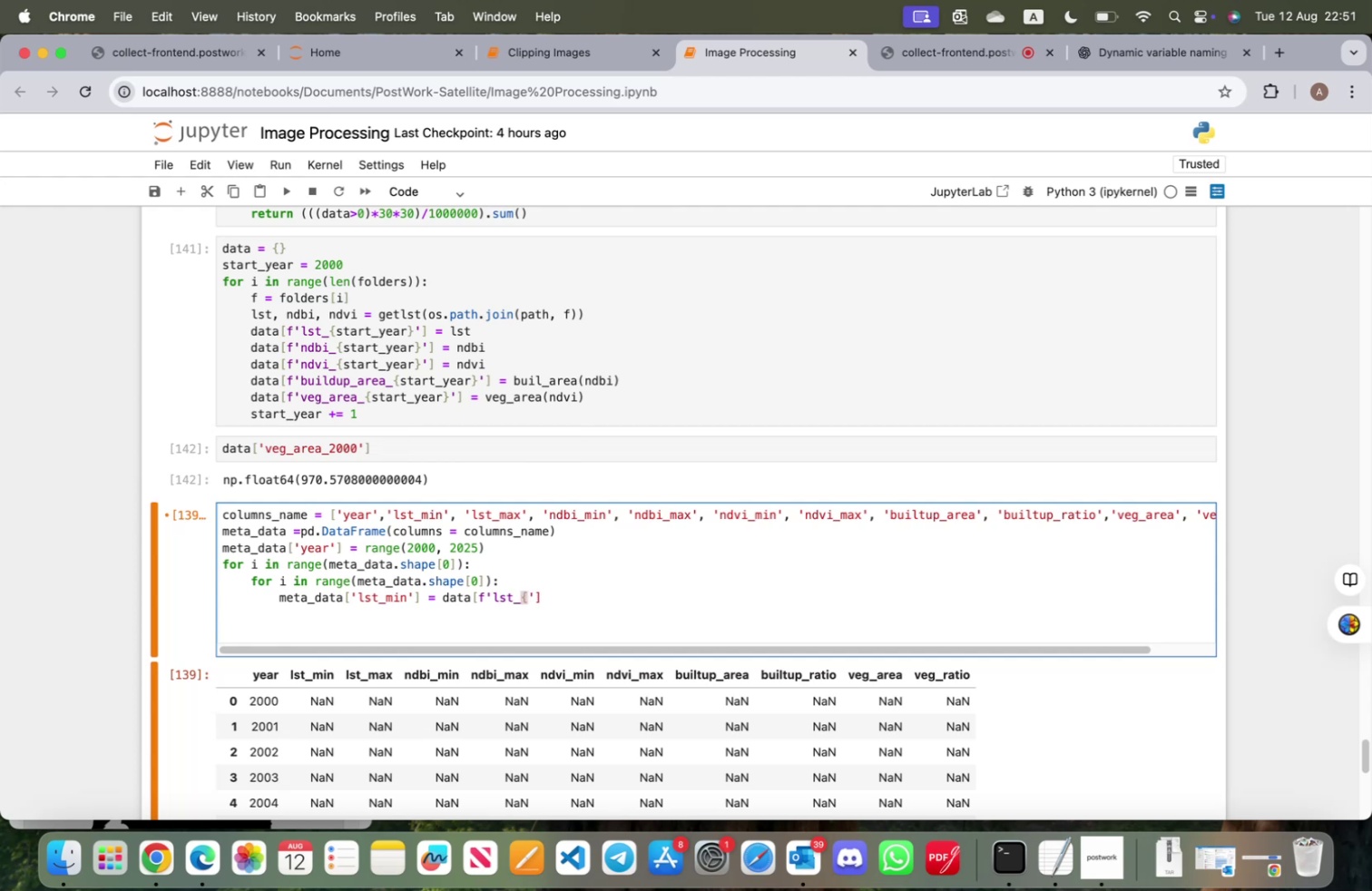 
key(I)
 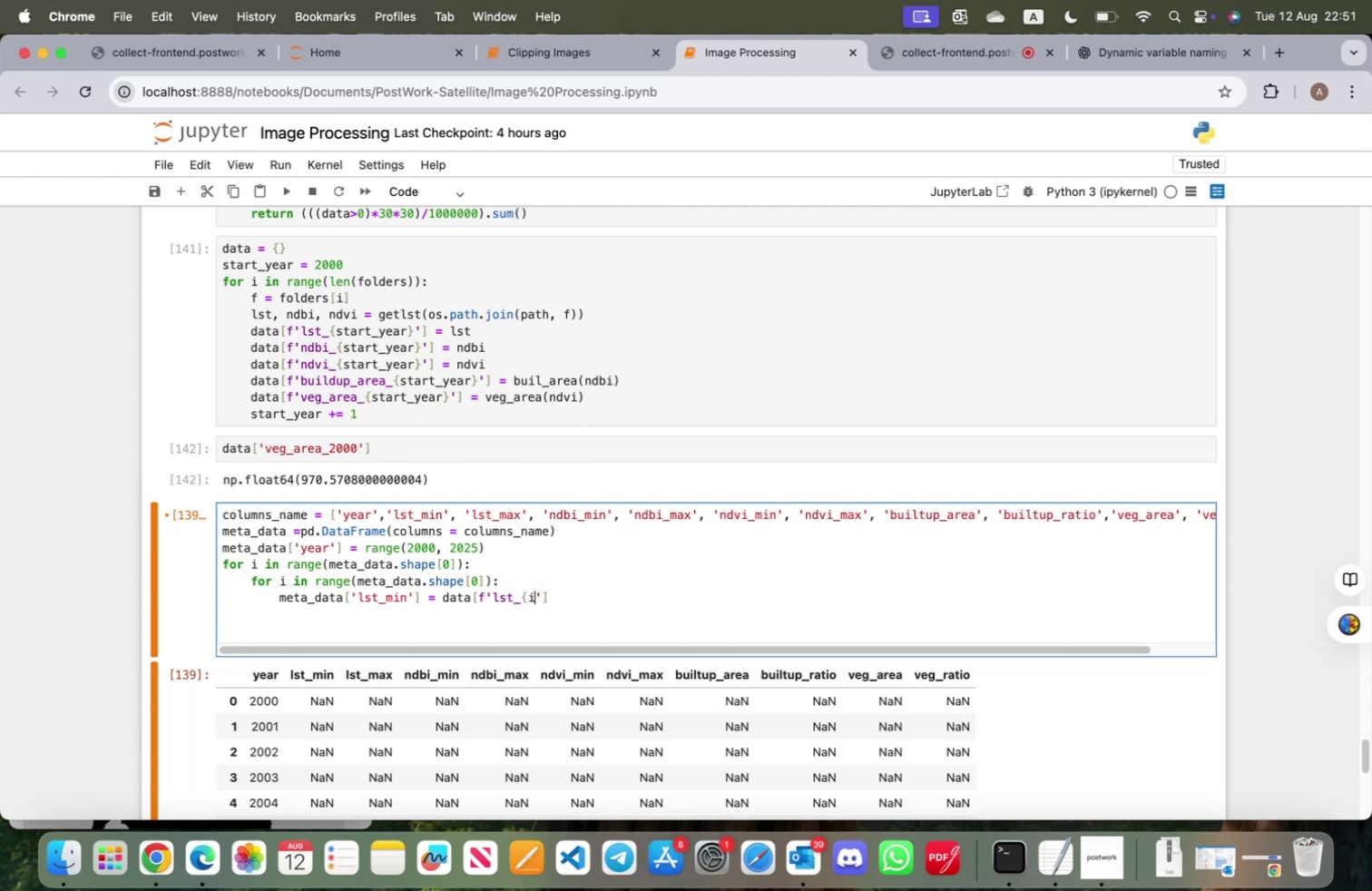 
key(Shift+ShiftRight)
 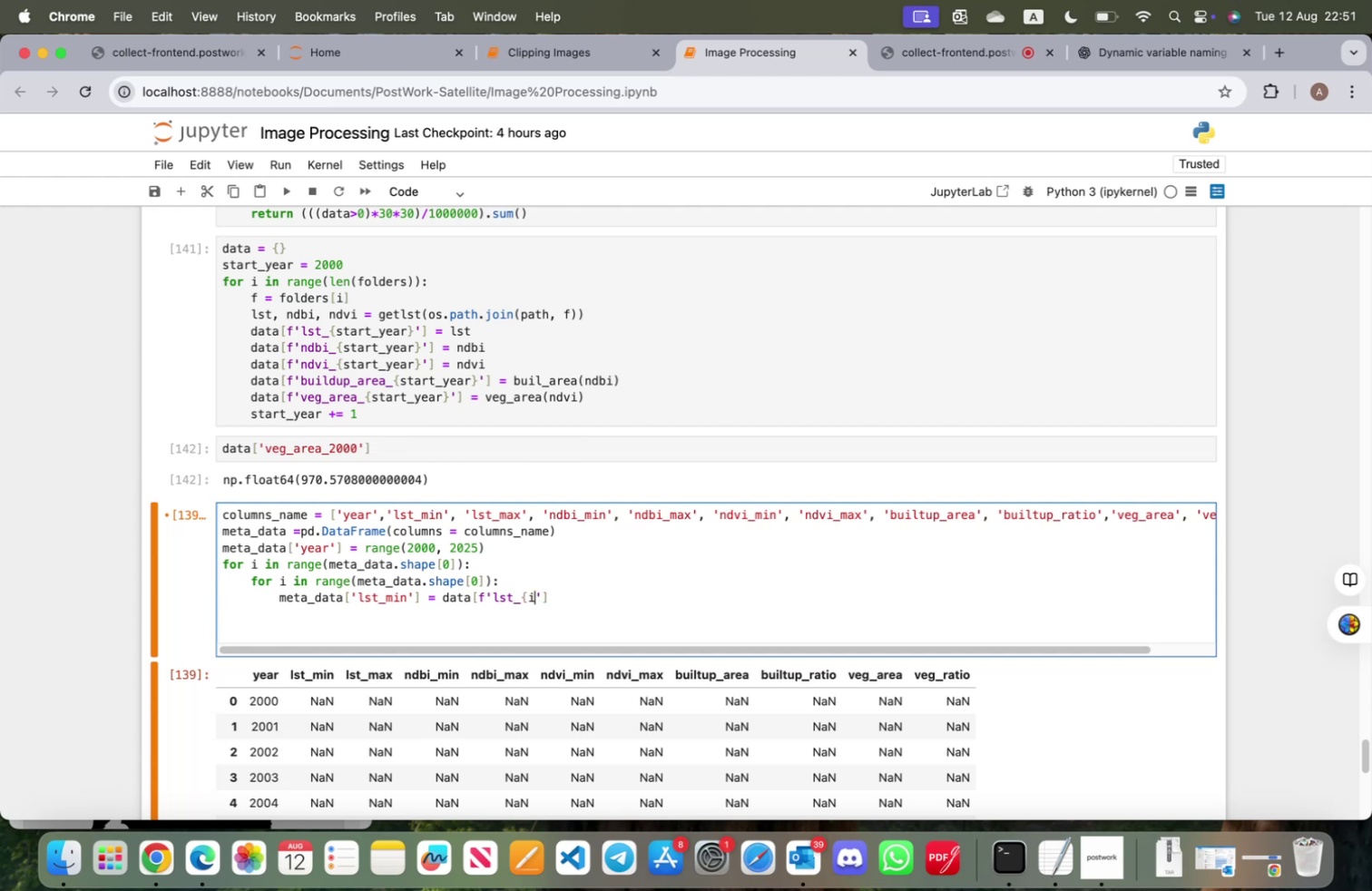 
key(Shift+BracketRight)
 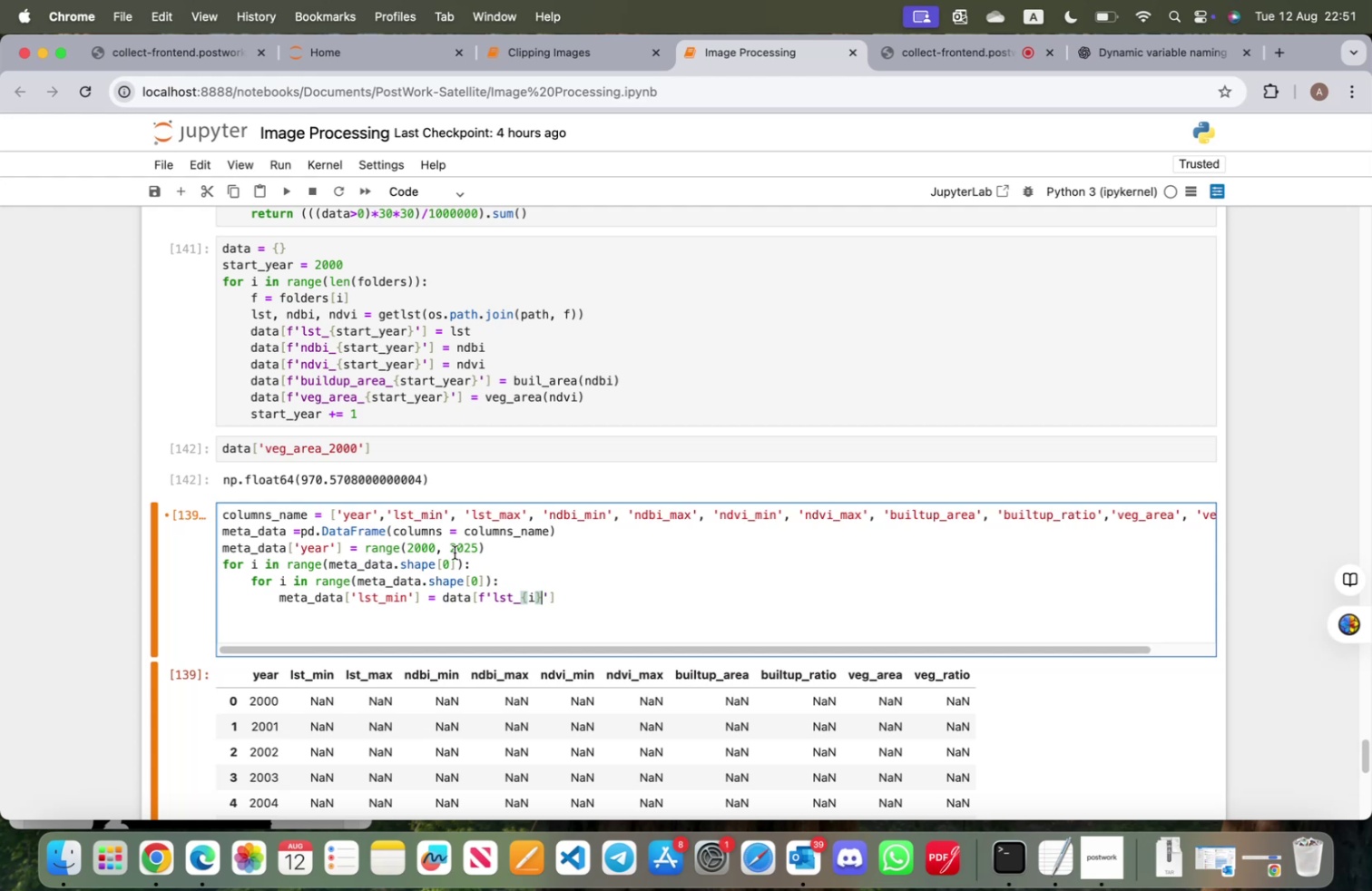 
left_click([500, 548])
 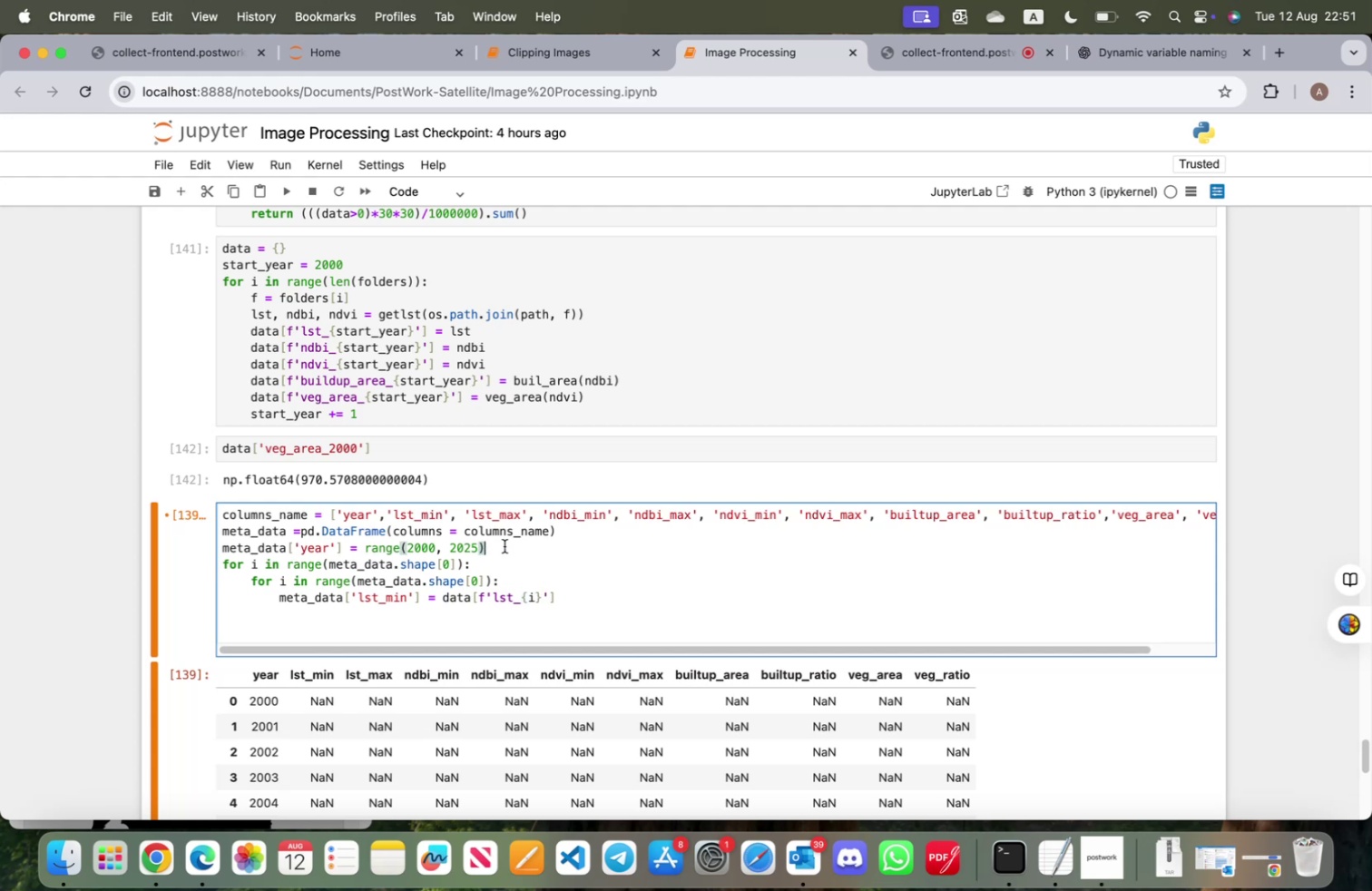 
key(Enter)
 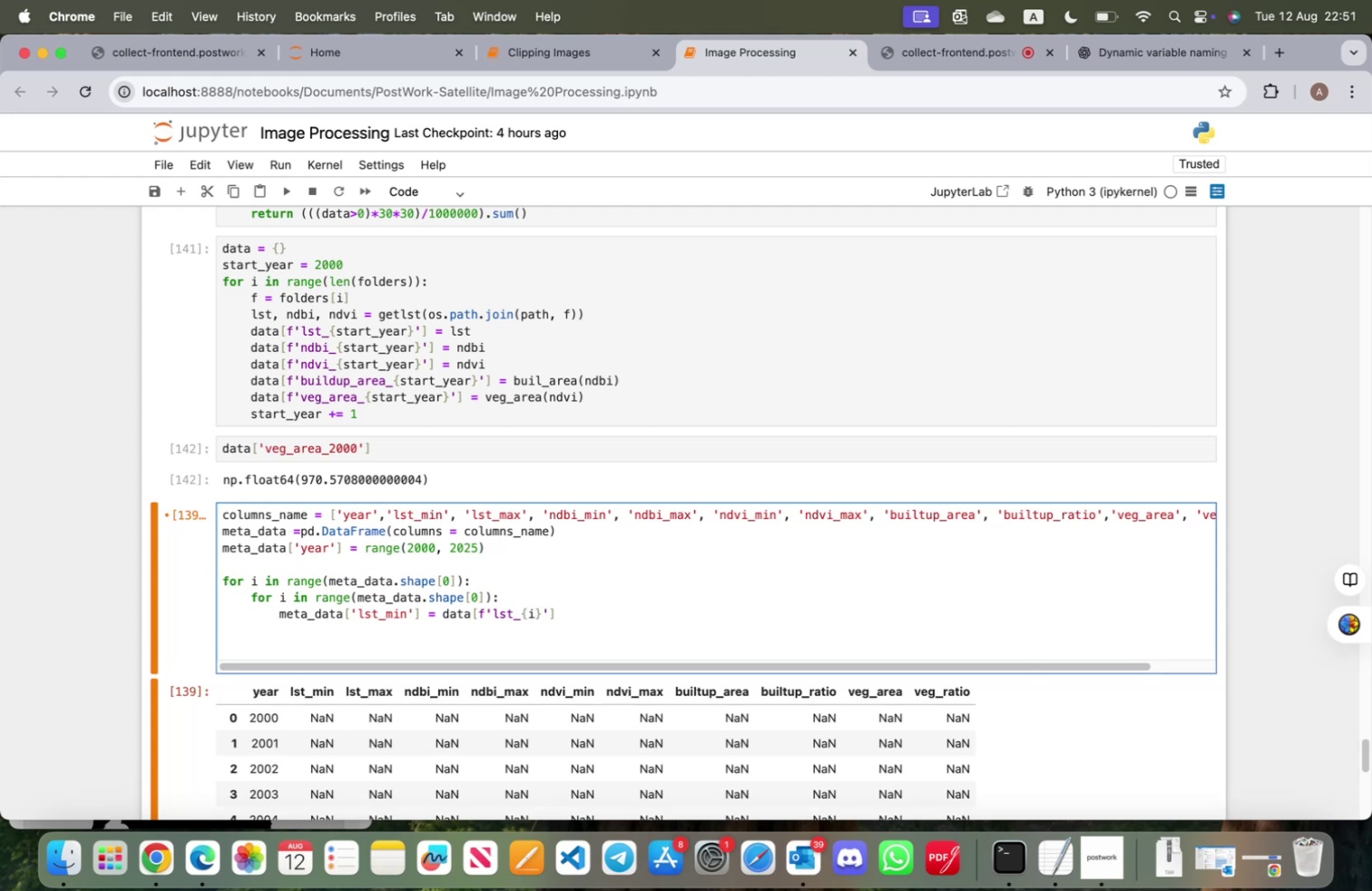 
type(start_h)
key(Backspace)
type(year = 2000)
 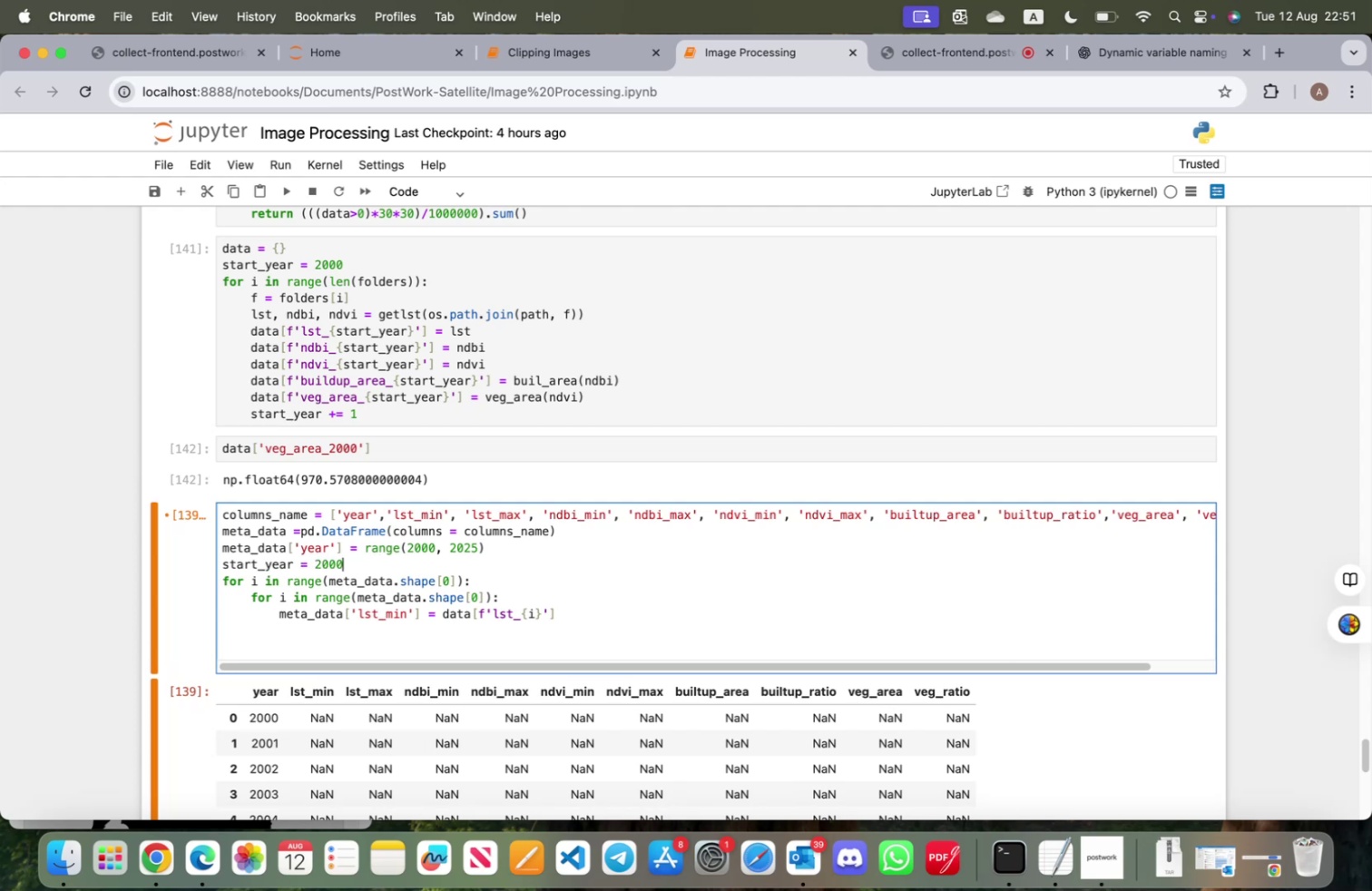 
key(Backspace)
type(start)
 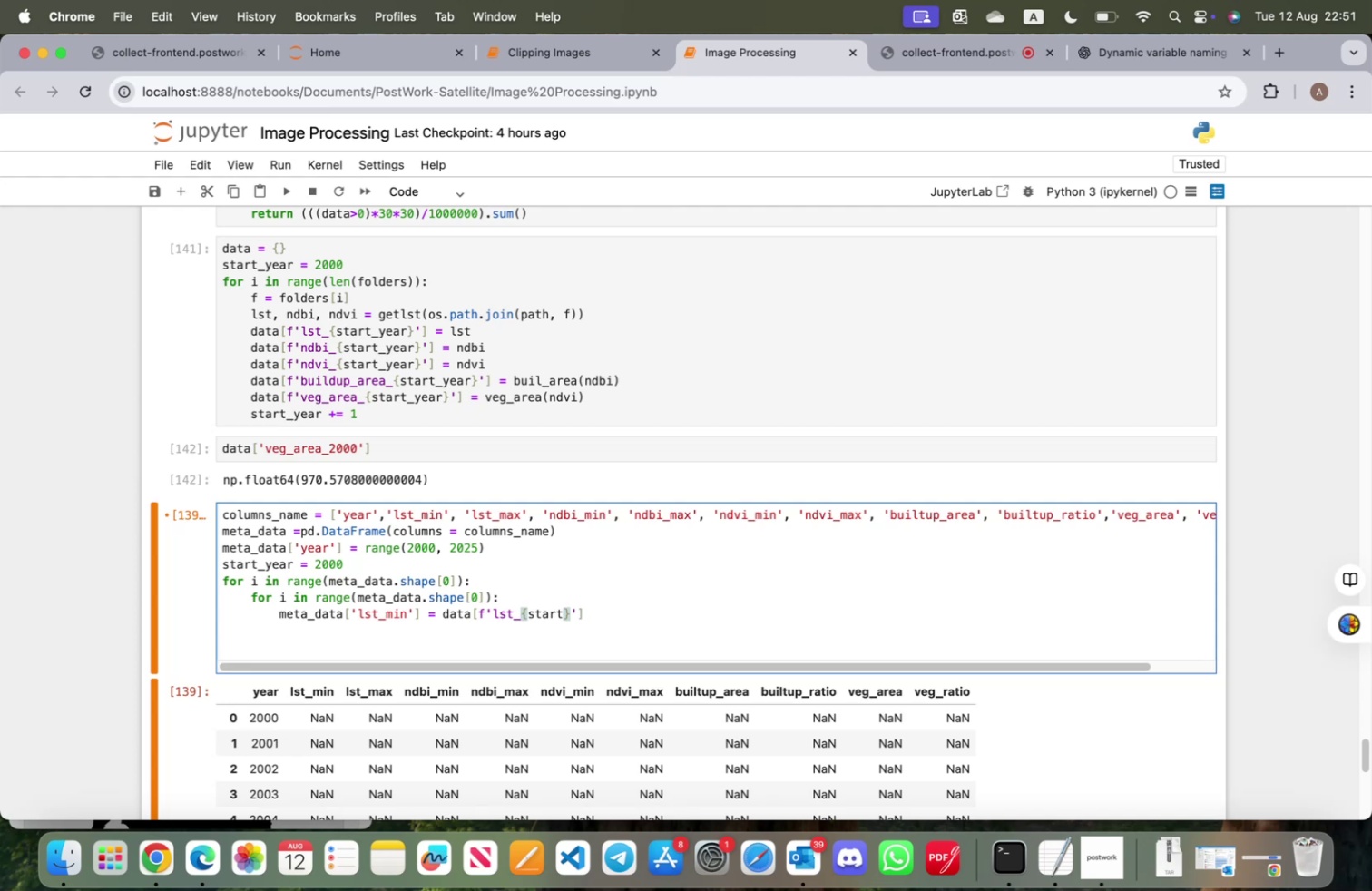 
type(_year)
 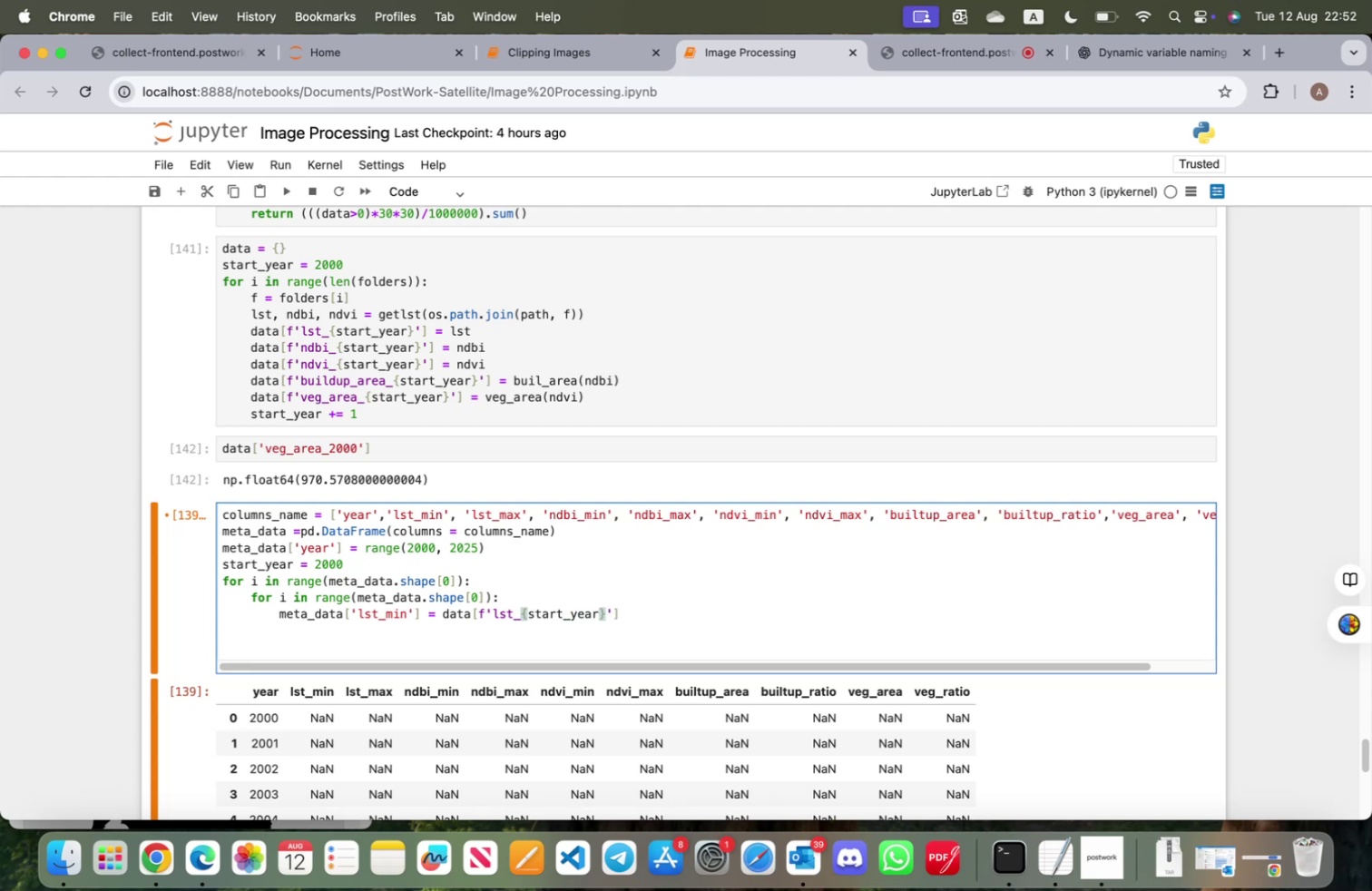 
key(ArrowRight)
 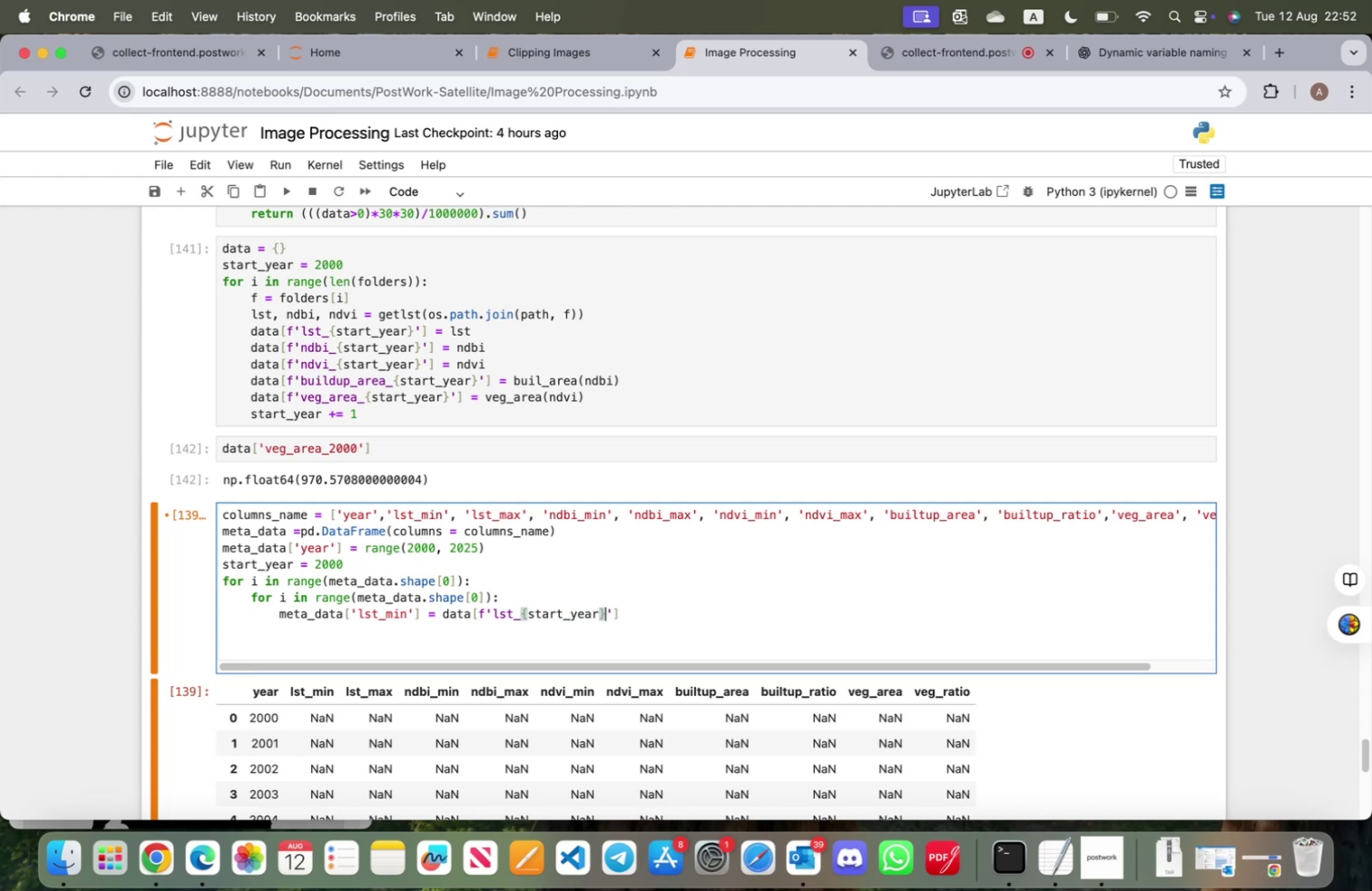 
key(ArrowRight)
 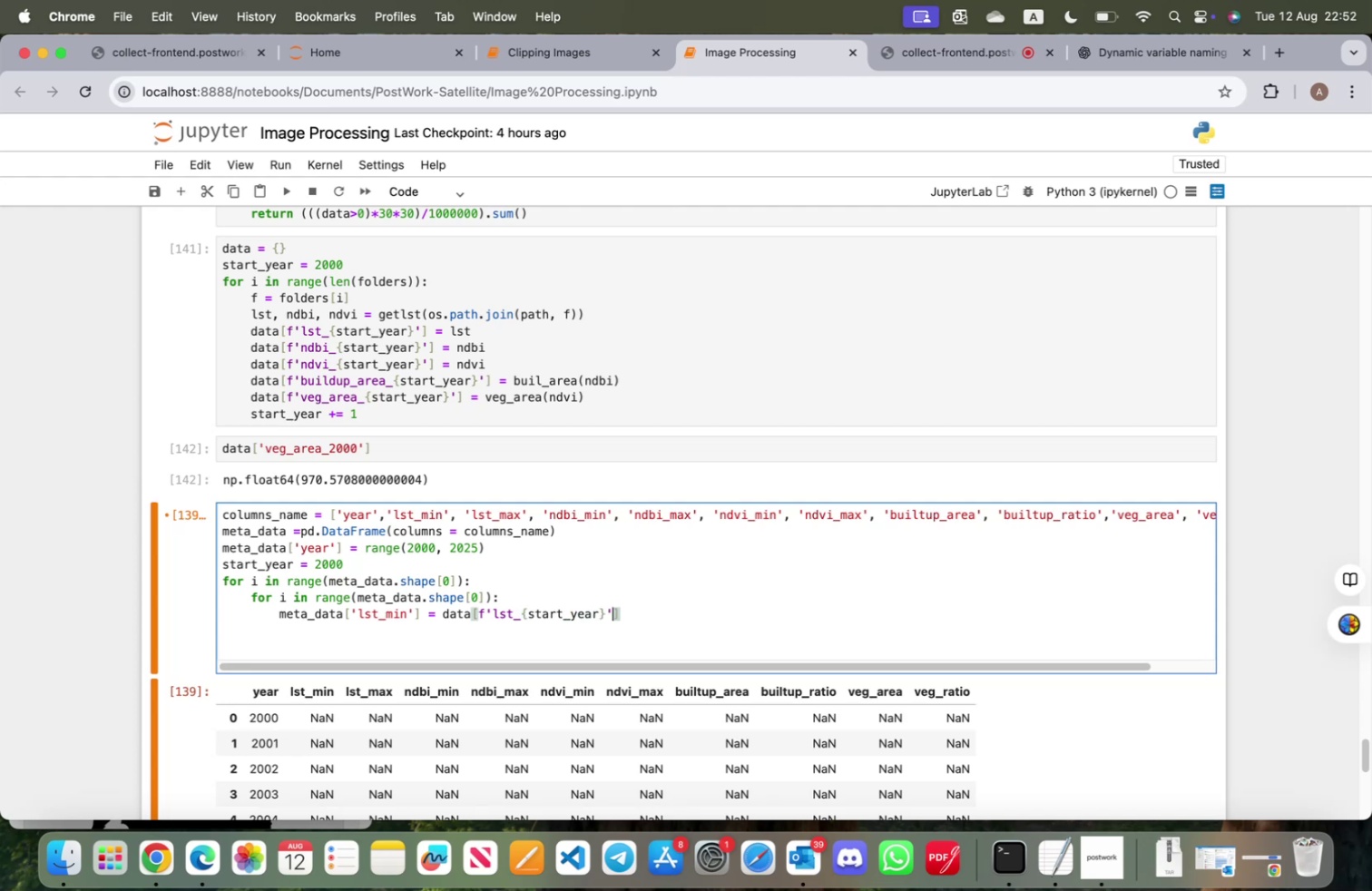 
key(ArrowRight)
 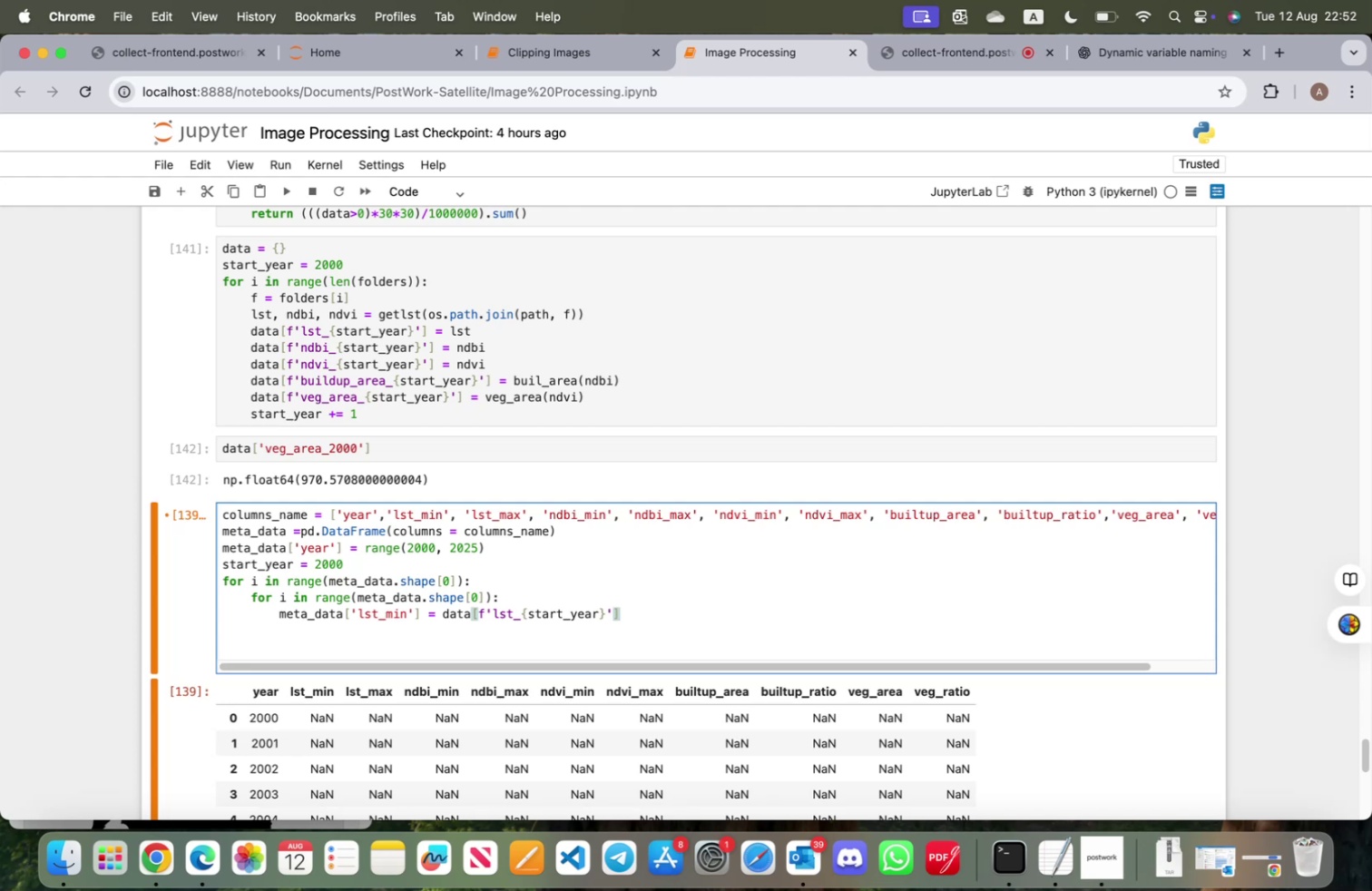 
wait(15.51)
 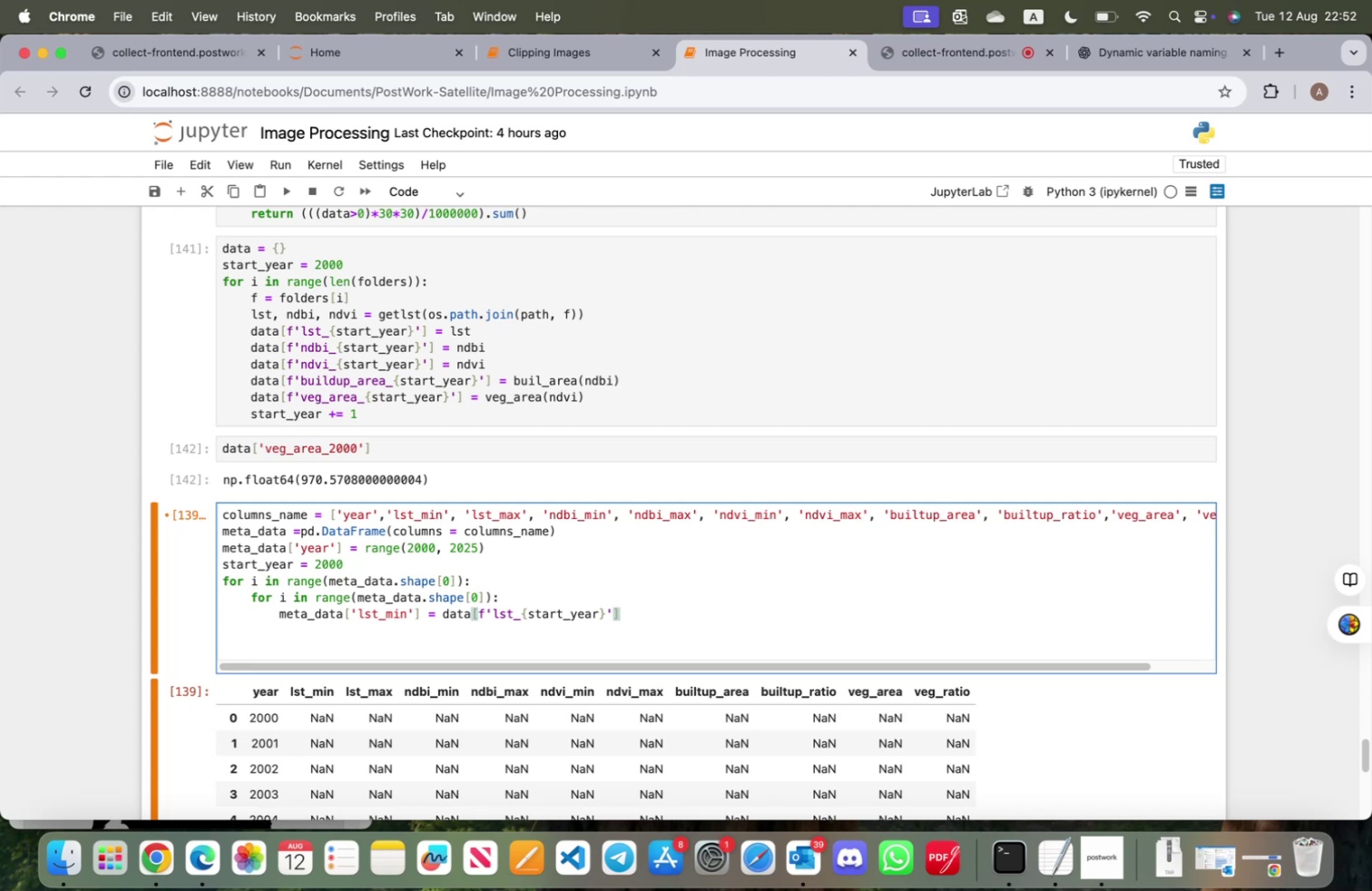 
key(ArrowDown)
 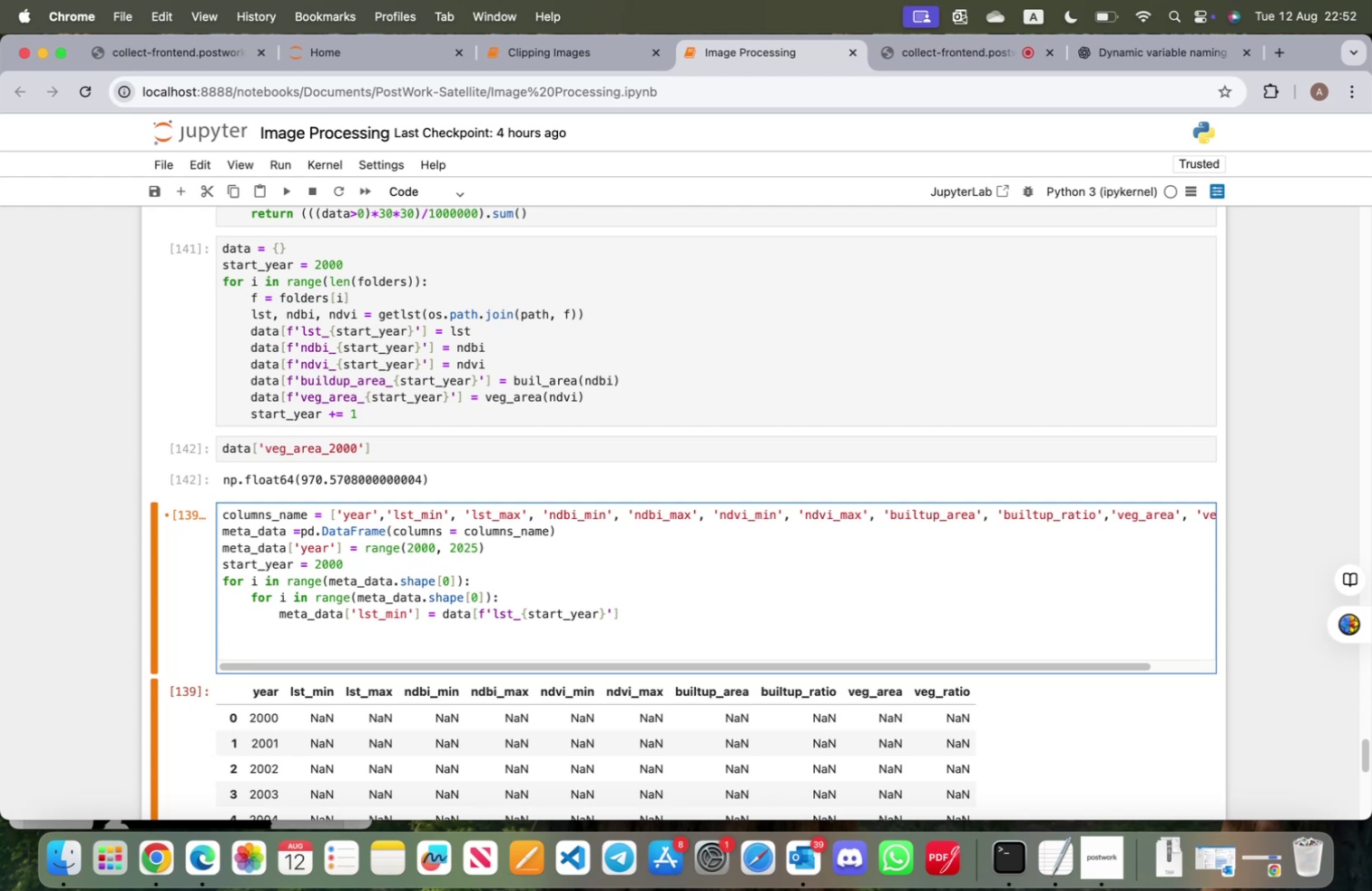 
key(ArrowUp)
 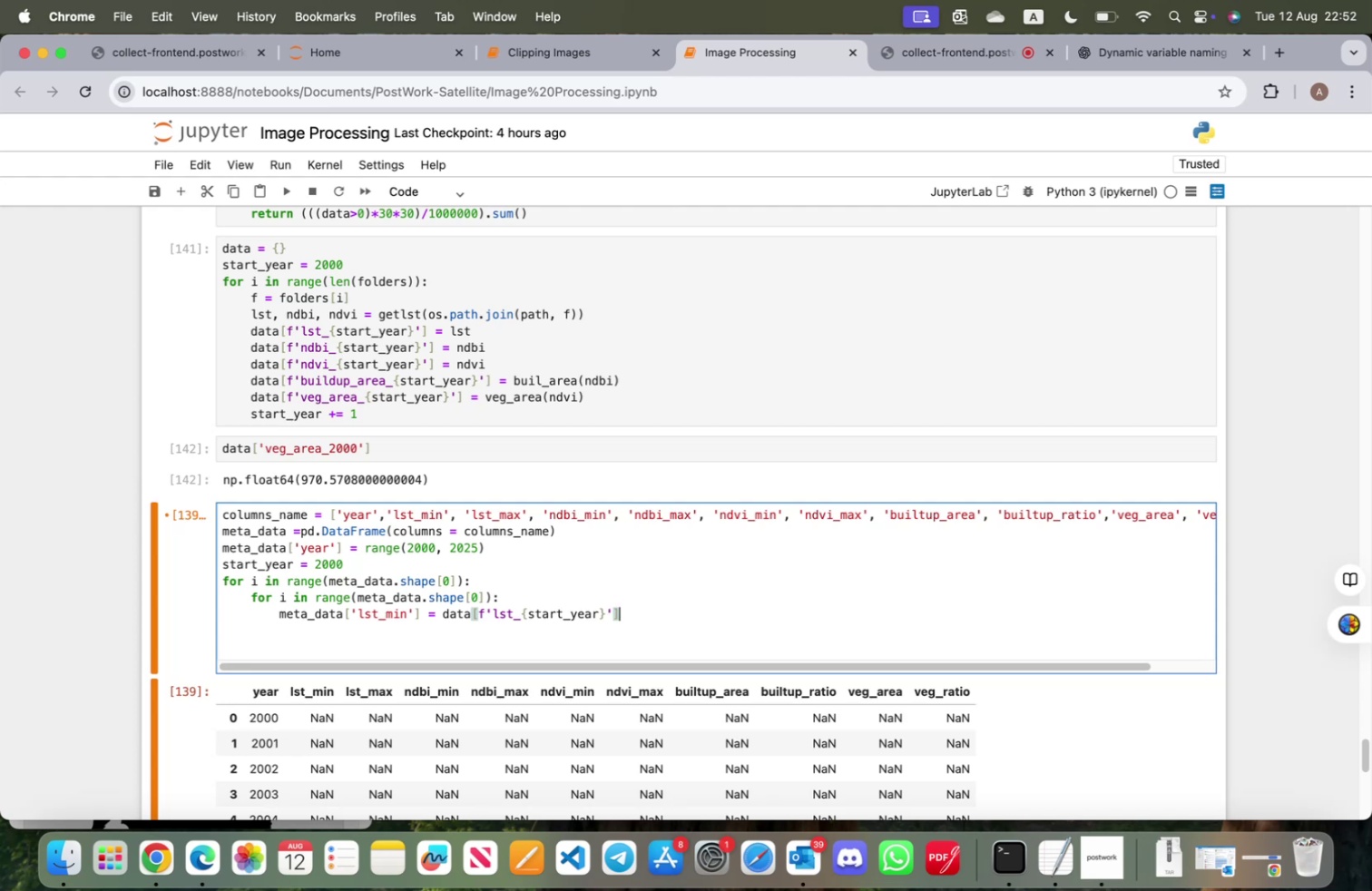 
key(ArrowUp)
 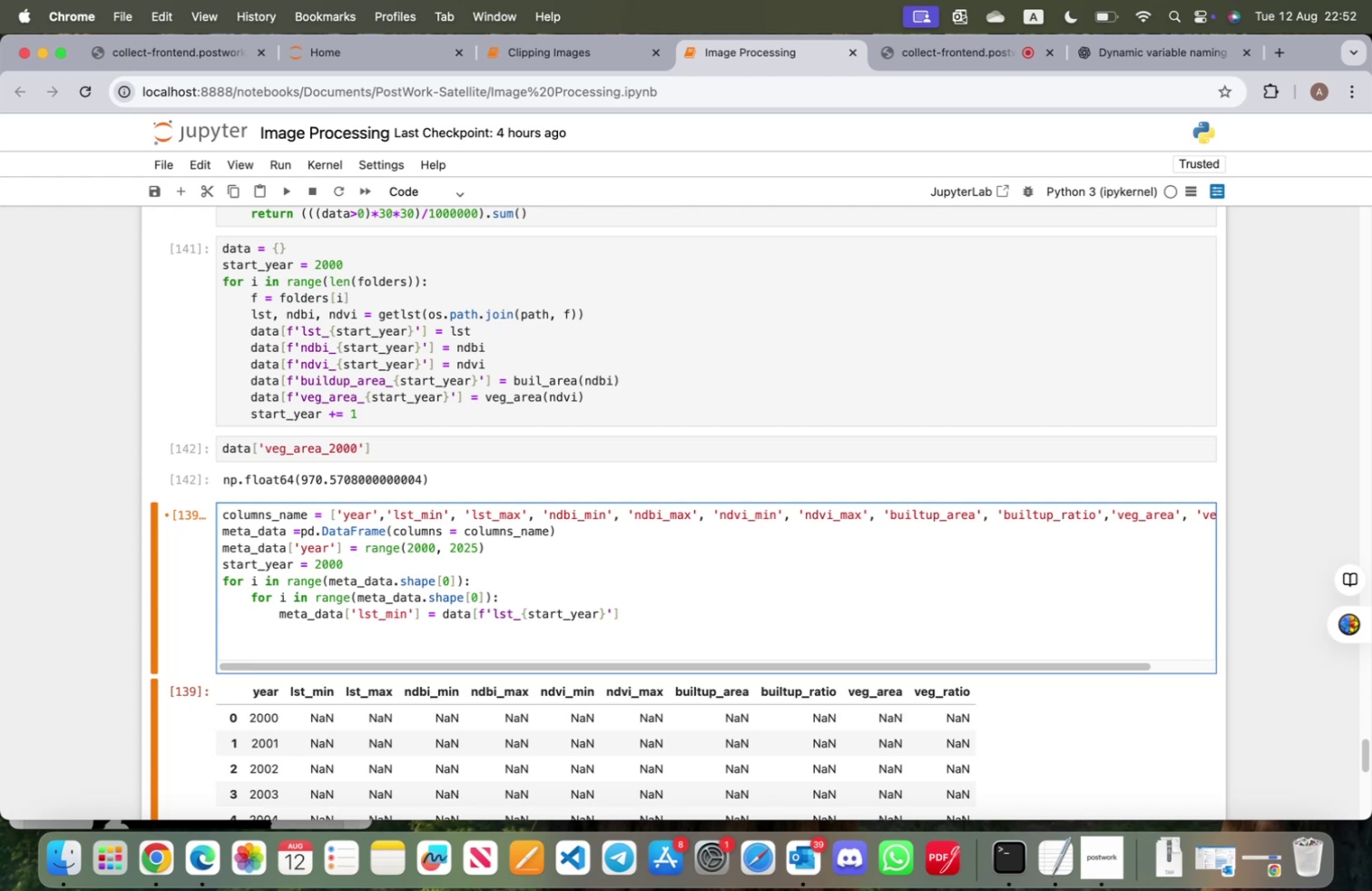 
key(ArrowDown)
 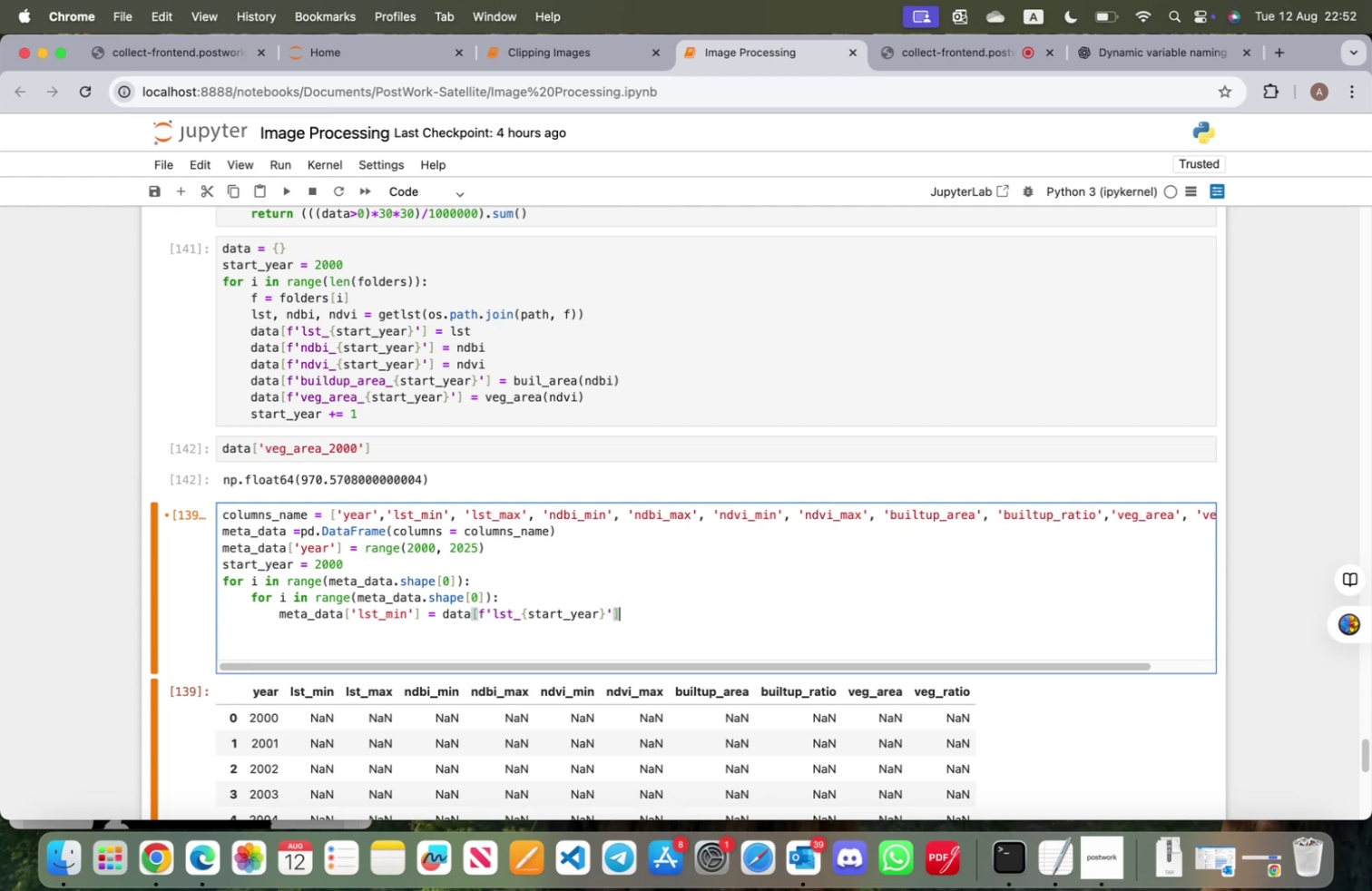 
hold_key(key=ArrowLeft, duration=1.51)
 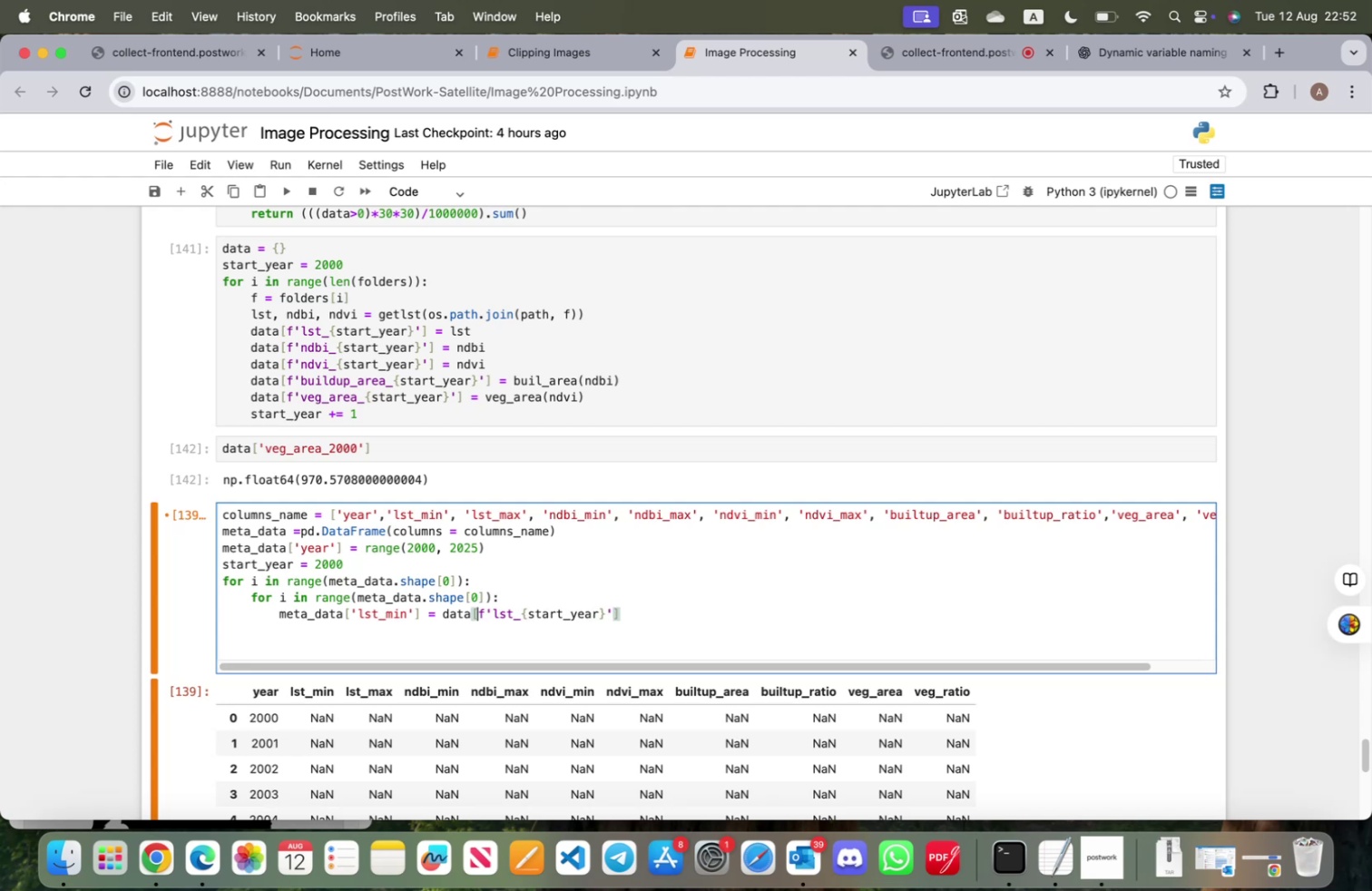 
hold_key(key=ArrowLeft, duration=1.51)
 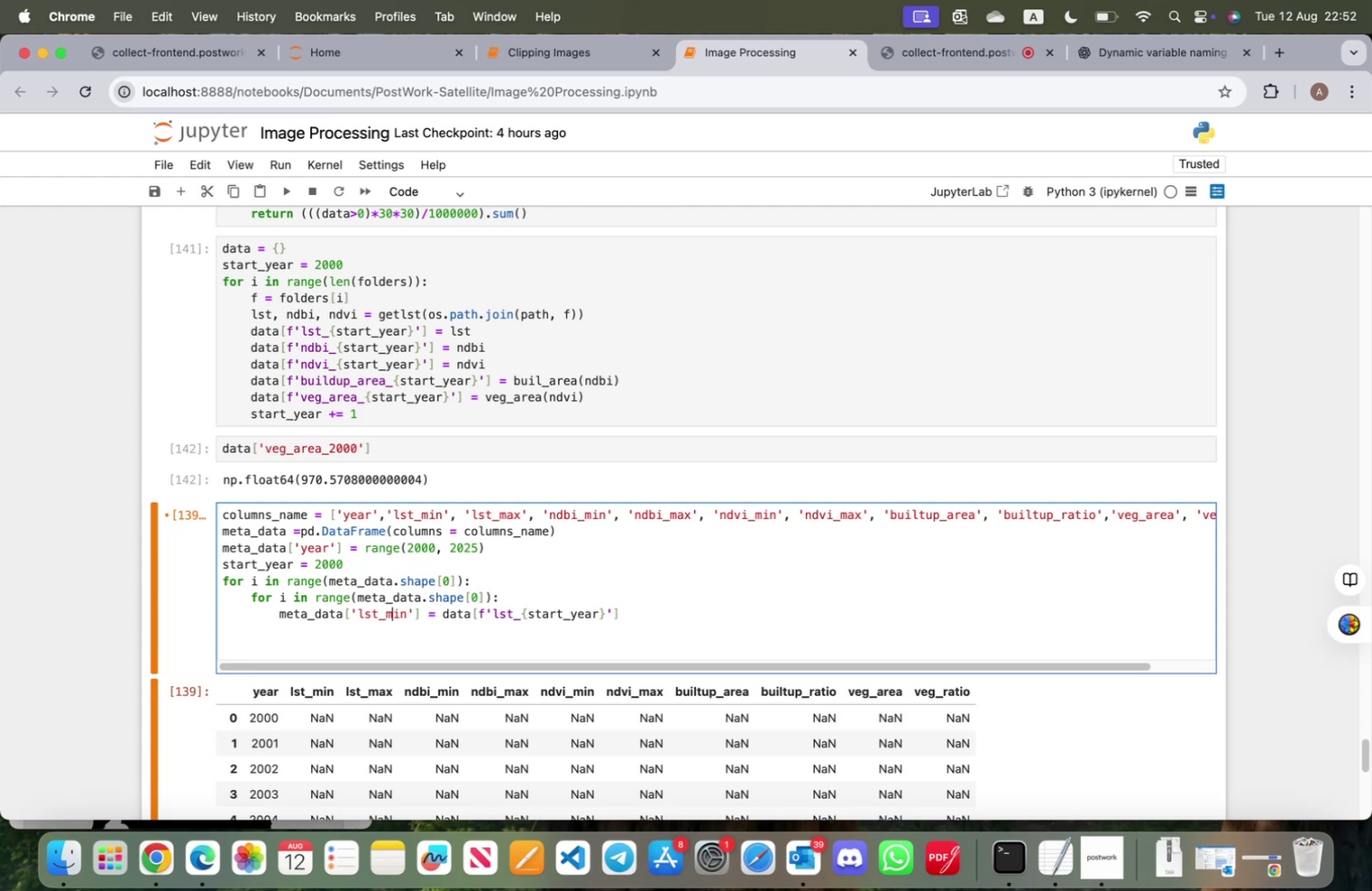 
key(ArrowLeft)
 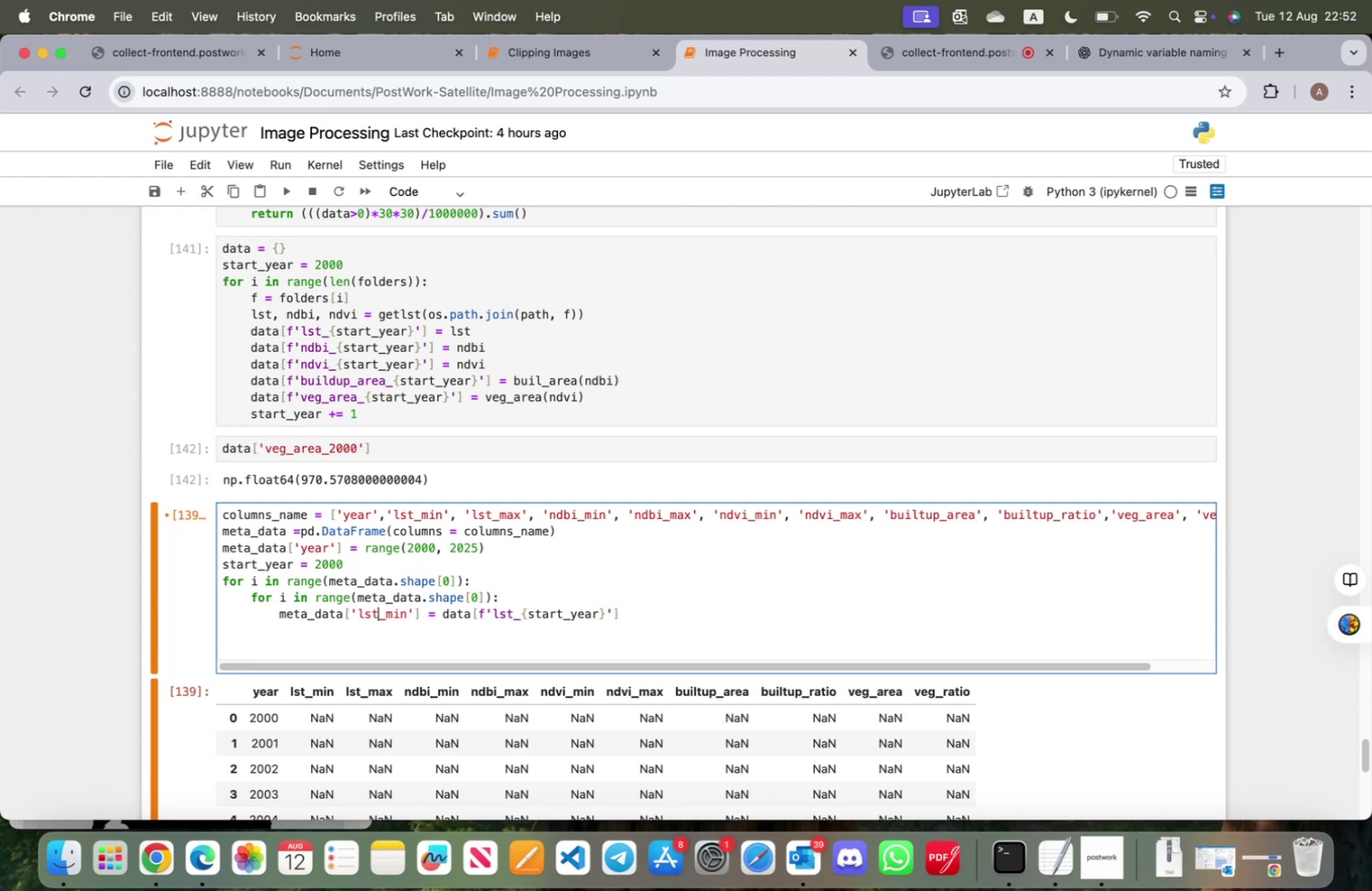 
key(ArrowLeft)
 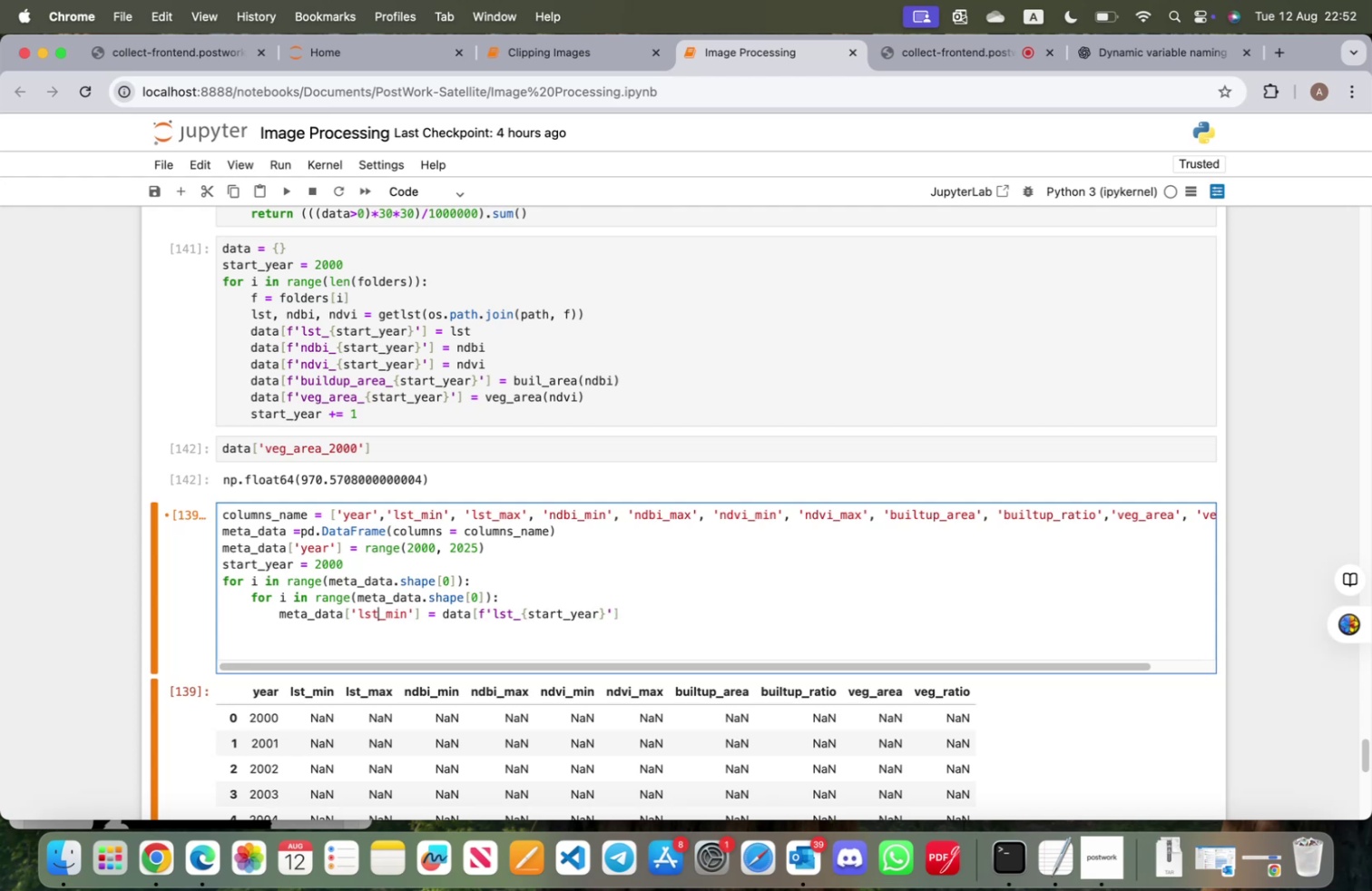 
hold_key(key=ArrowLeft, duration=0.32)
 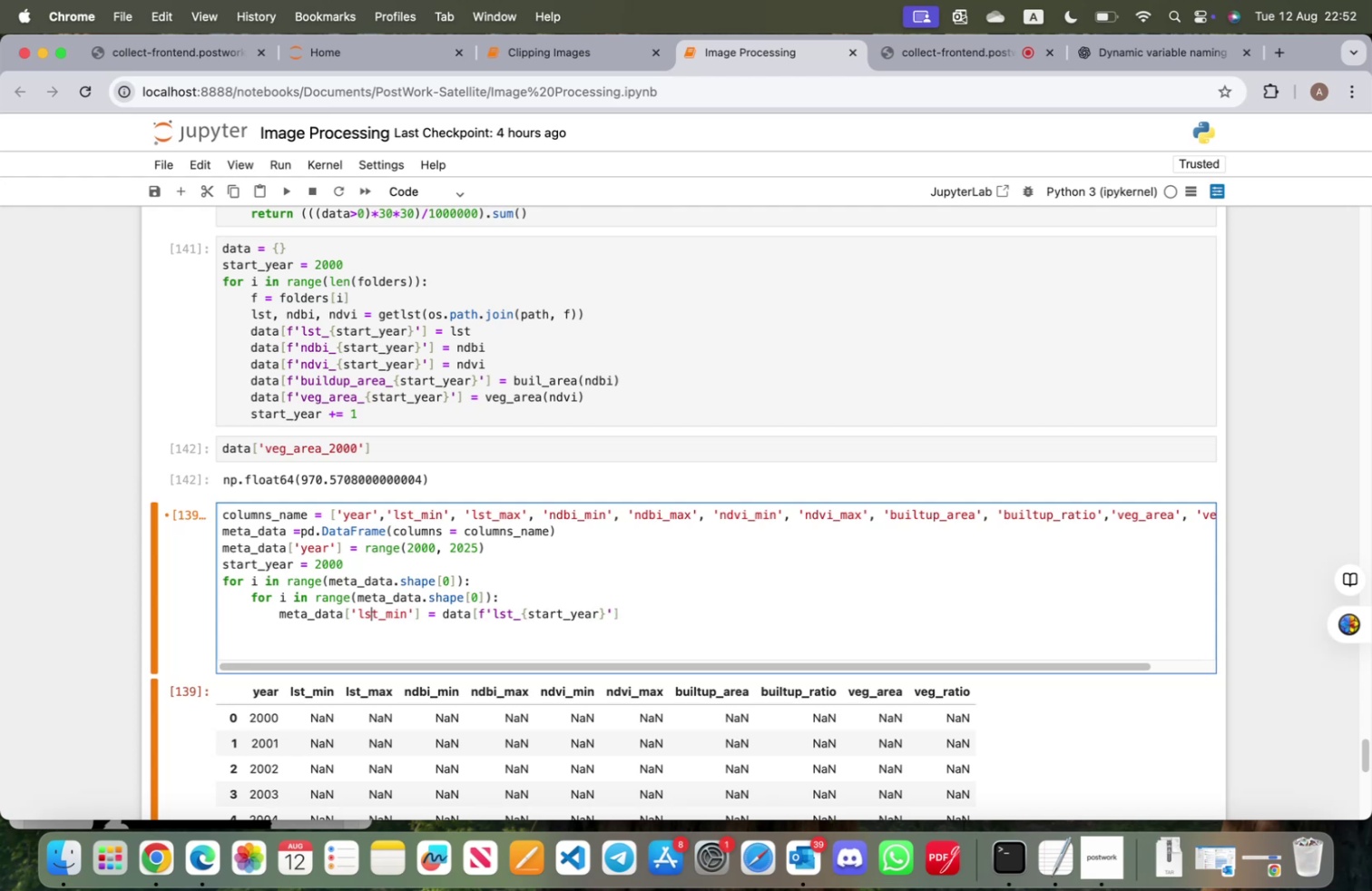 
key(ArrowLeft)
 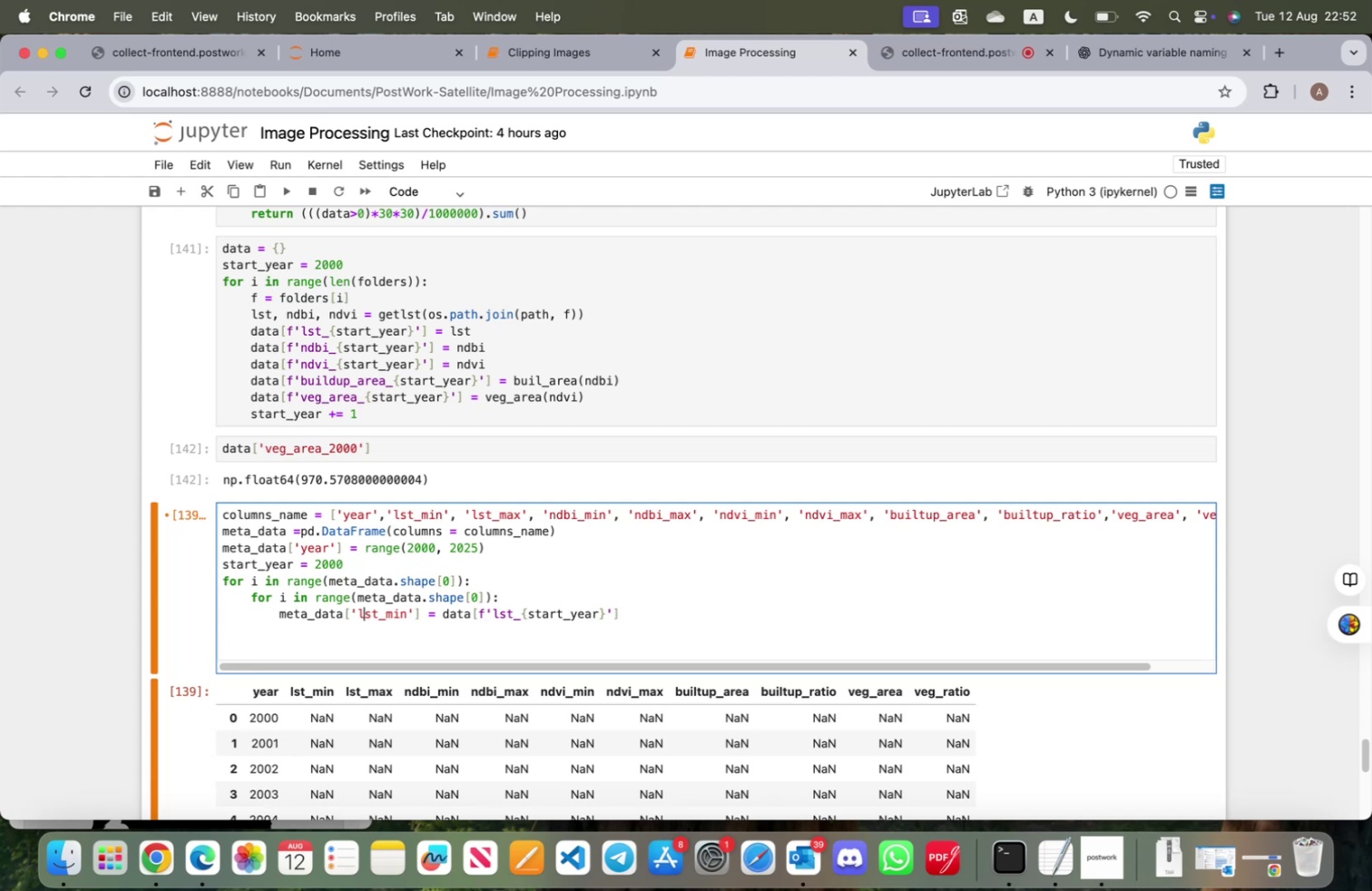 
key(ArrowLeft)
 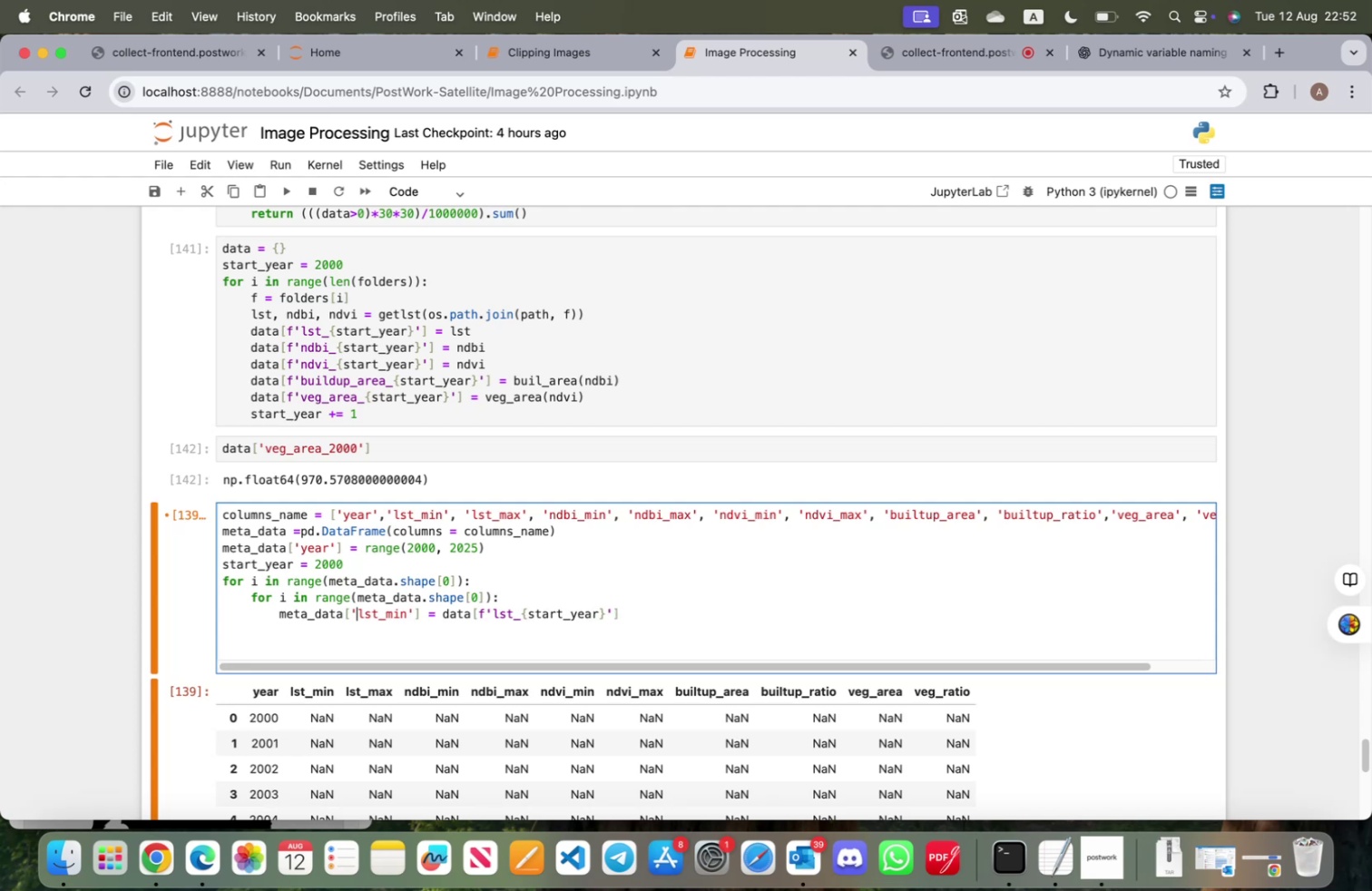 
key(ArrowLeft)
 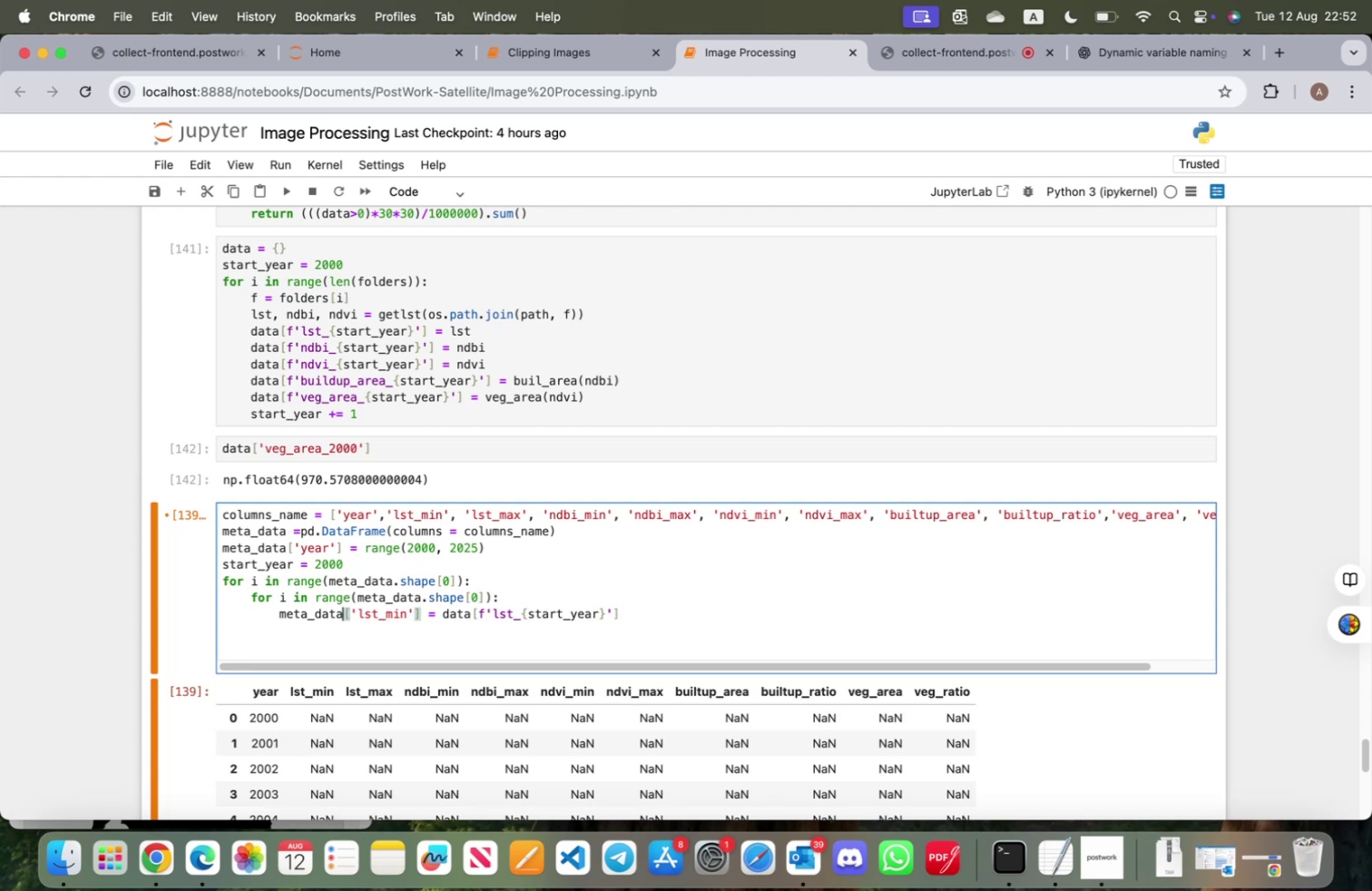 
key(ArrowLeft)
 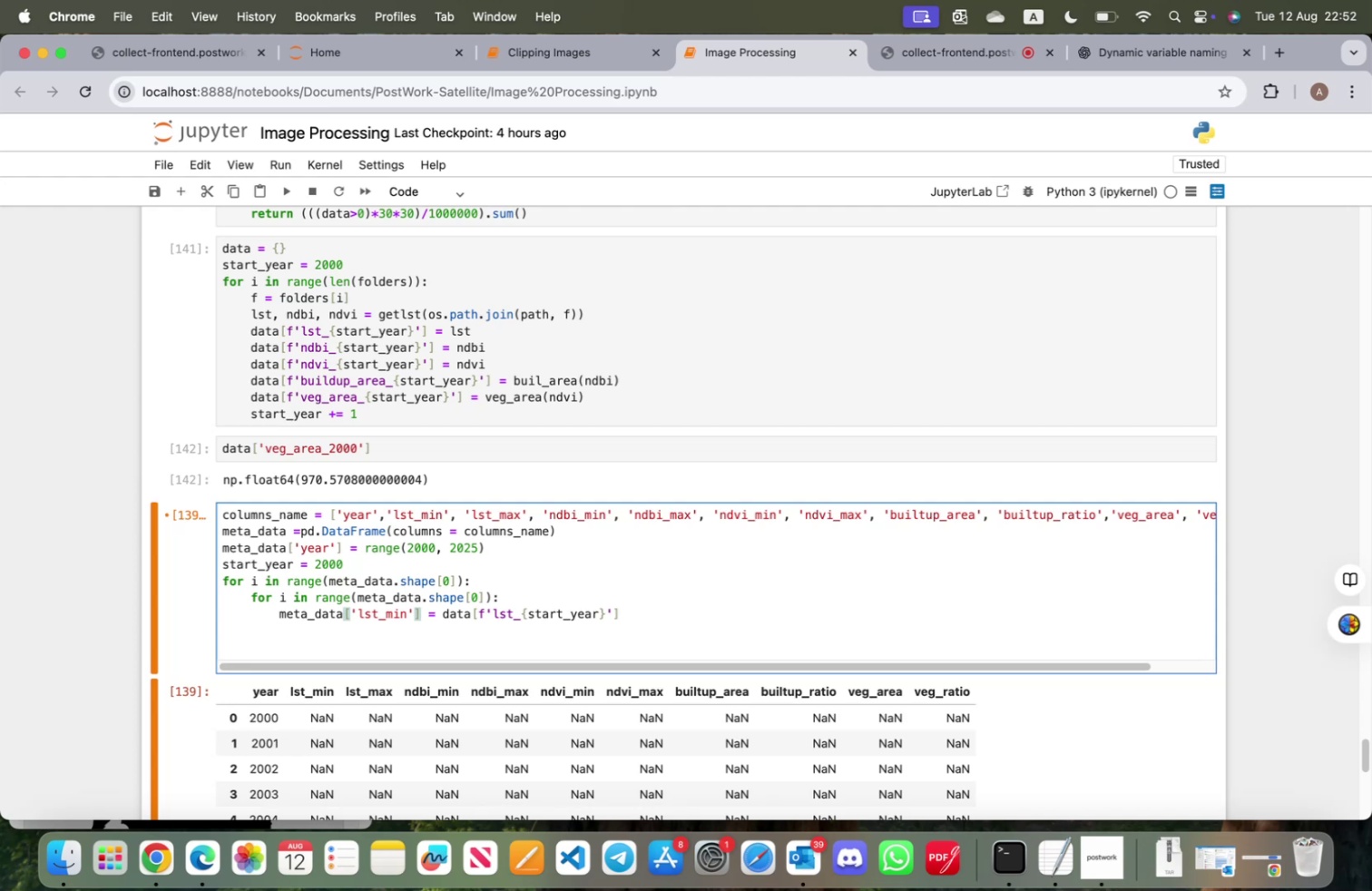 
type(.iloc)
 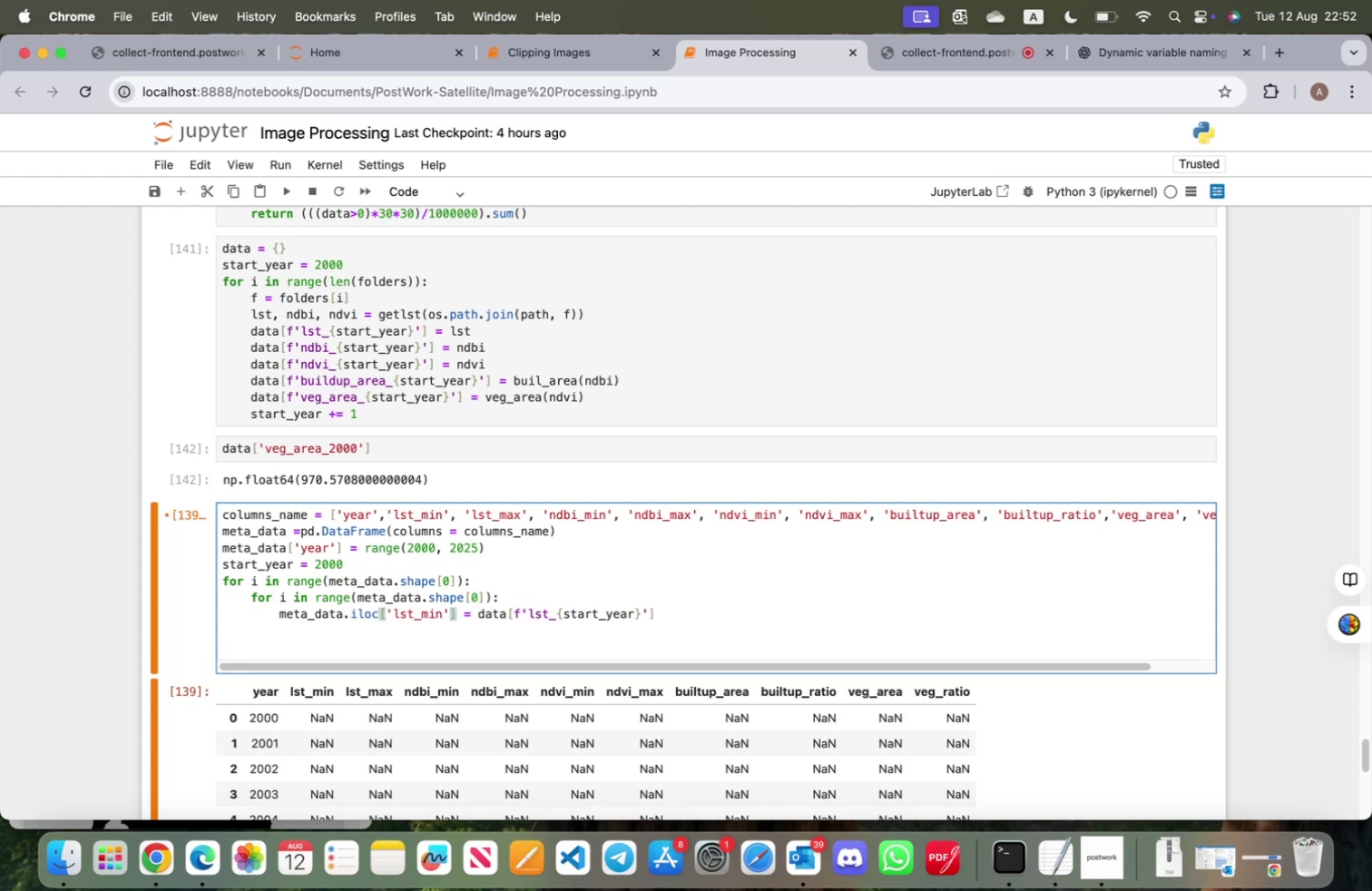 
key(ArrowRight)
 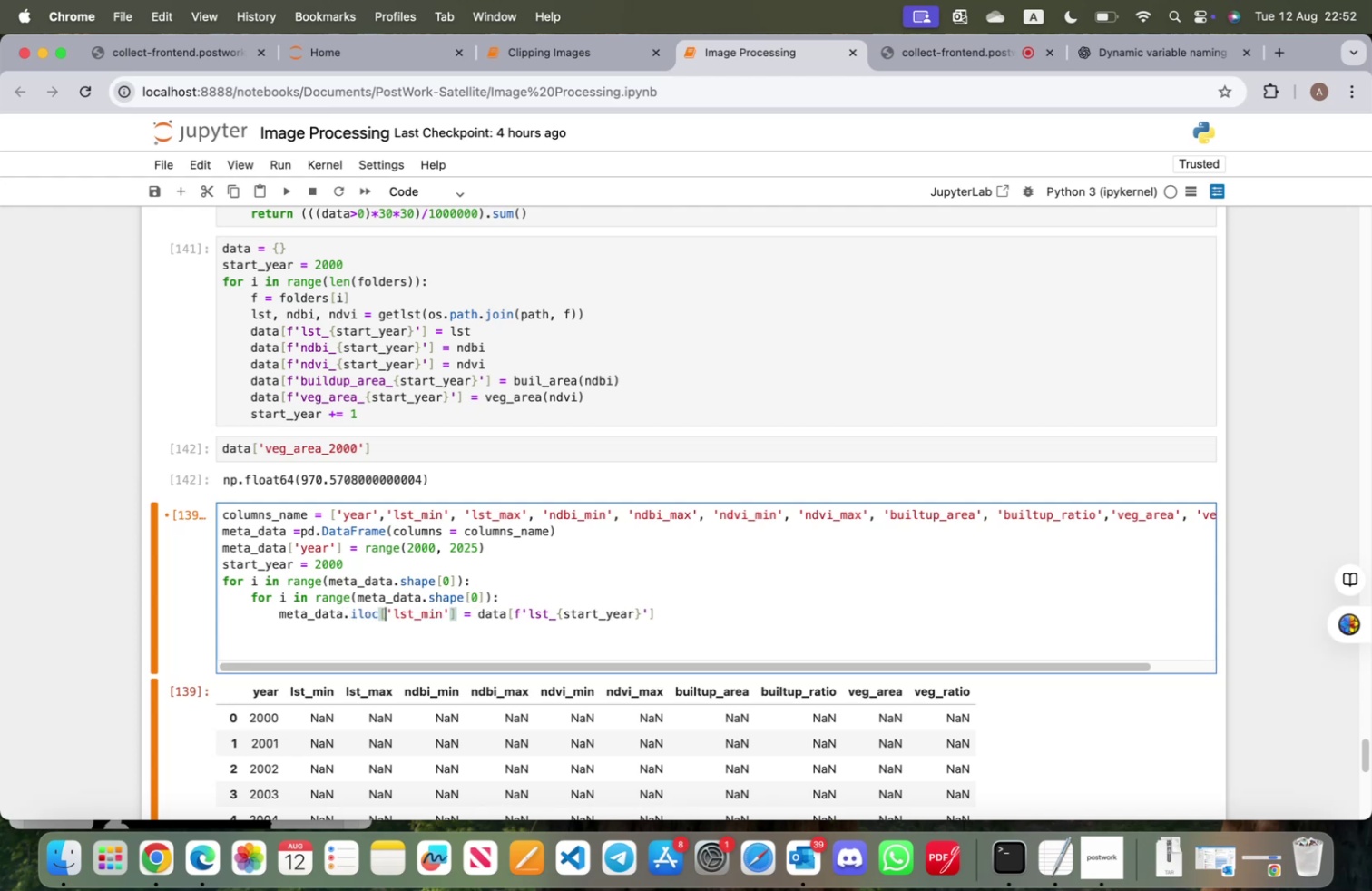 
key(ArrowRight)
 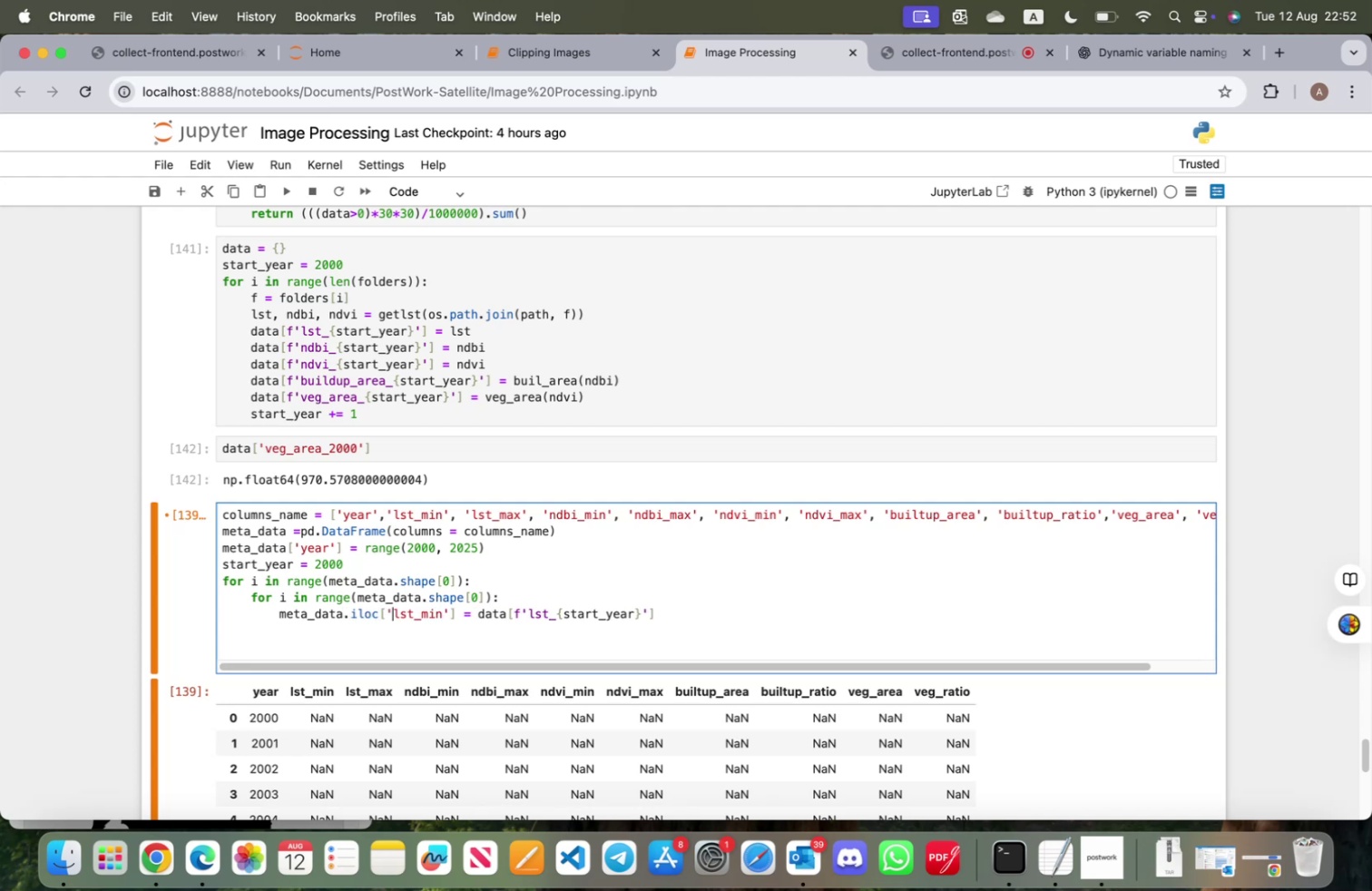 
key(ArrowLeft)
 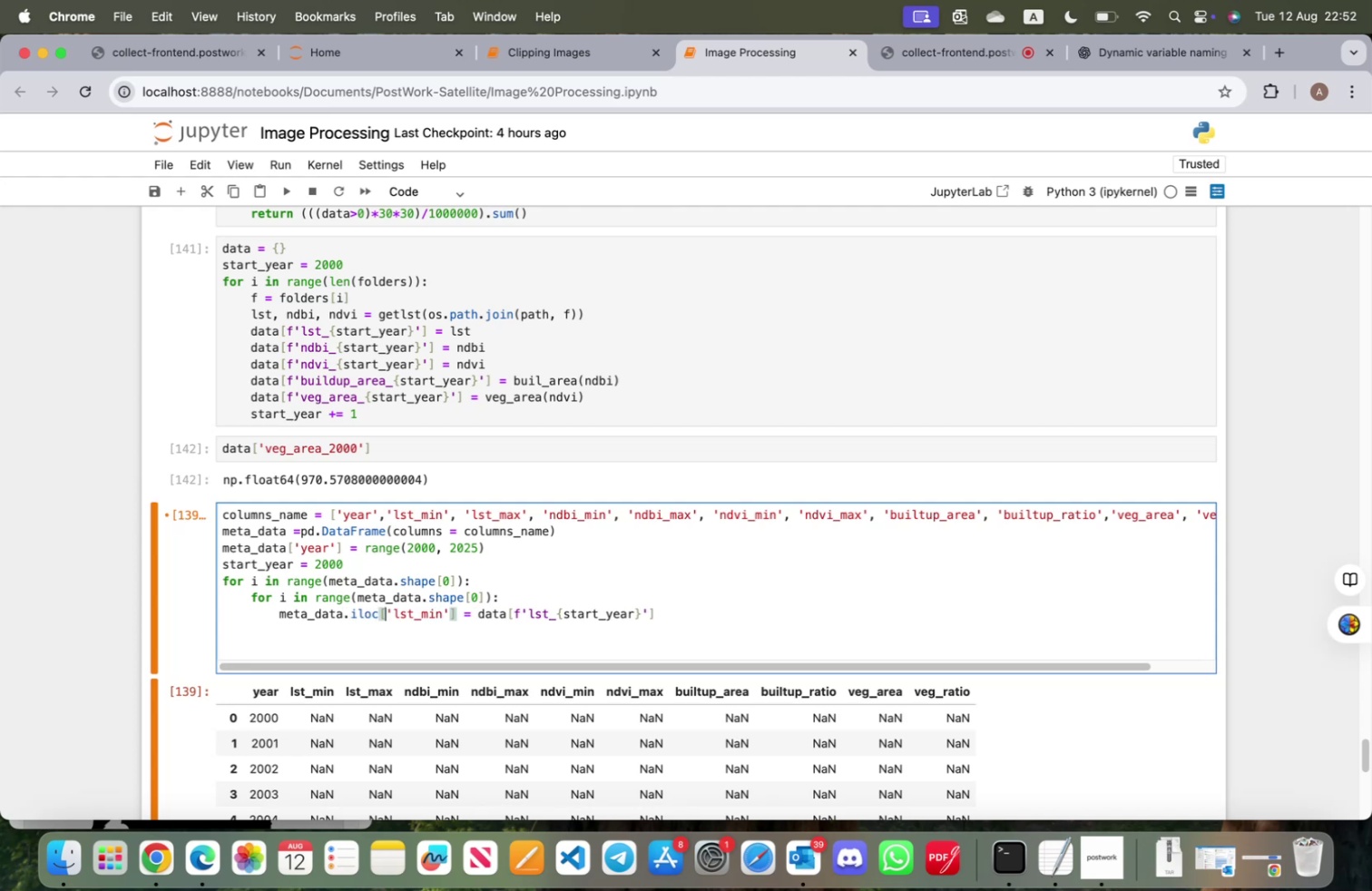 
key(Shift+Semicolon)
 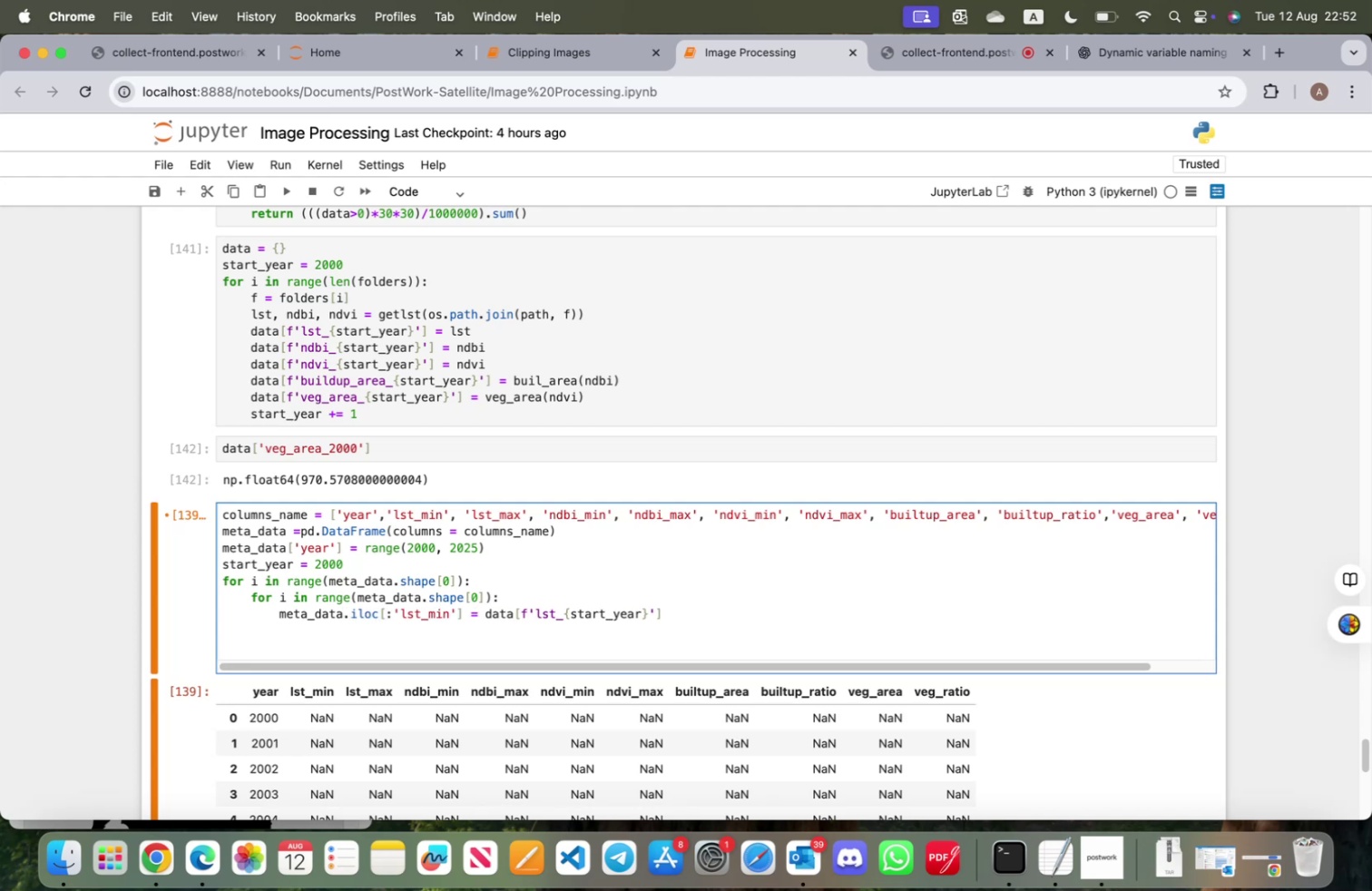 
hold_key(key=ArrowRight, duration=0.97)
 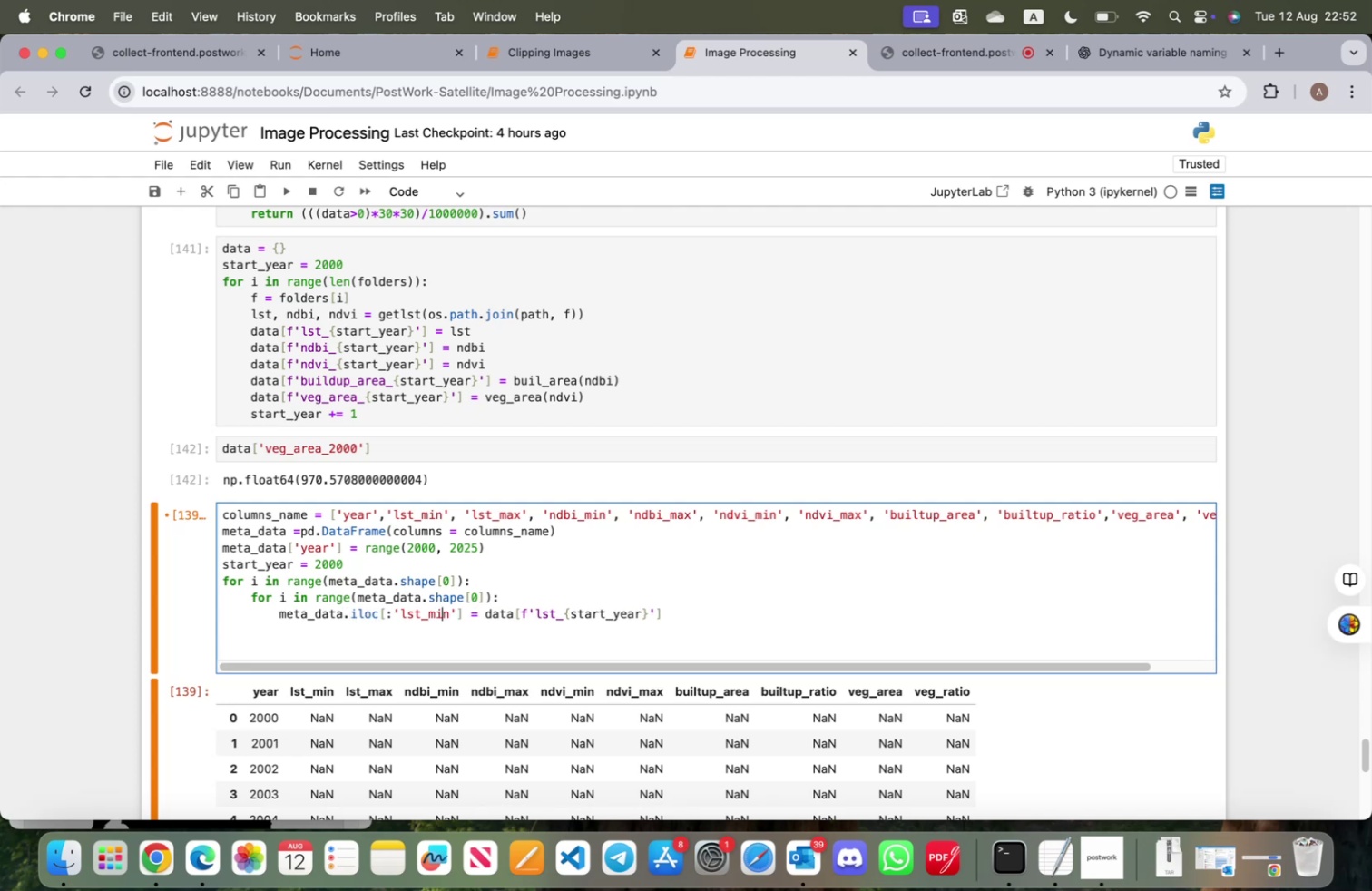 
key(ArrowRight)
 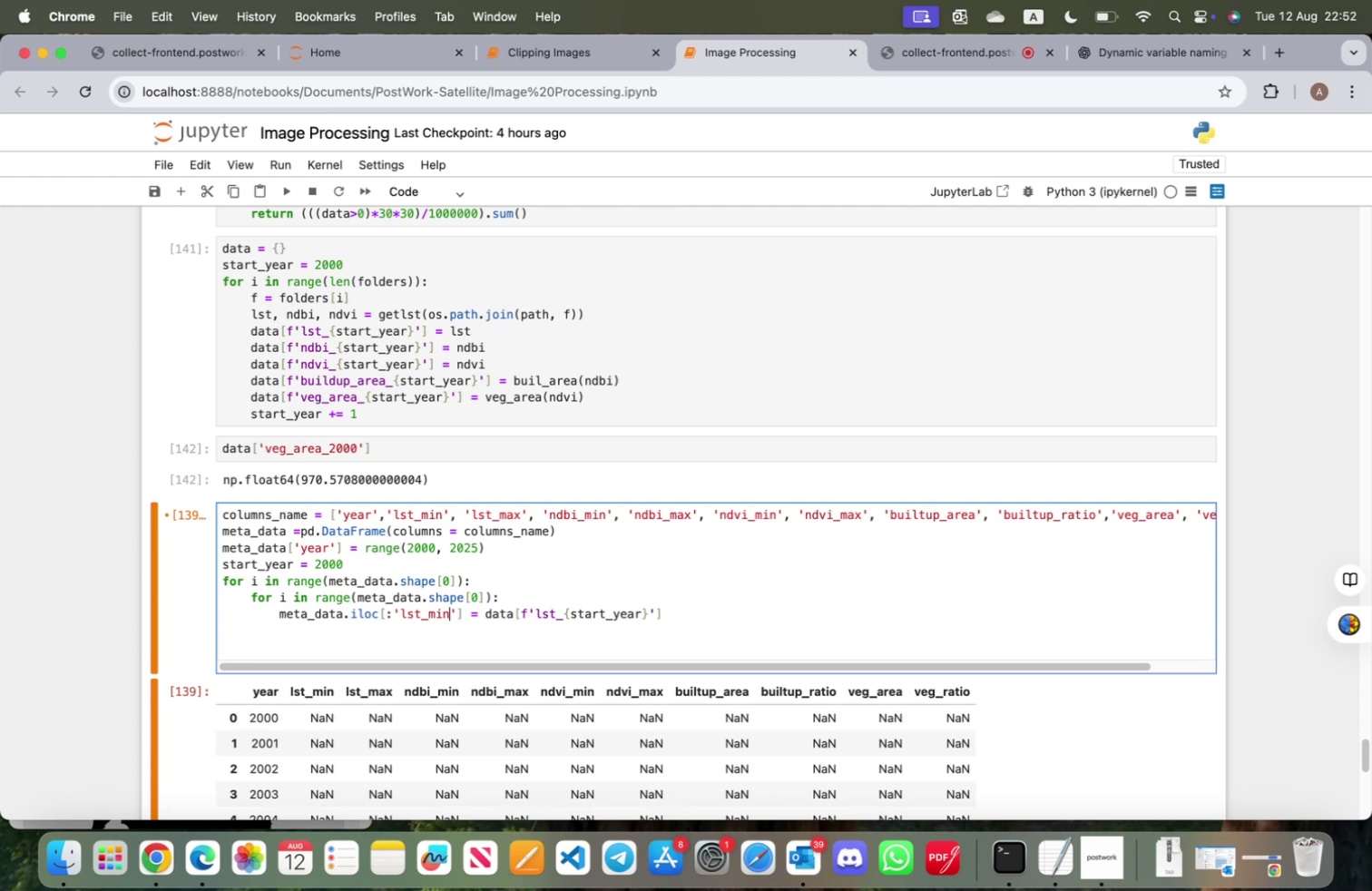 
key(ArrowRight)
 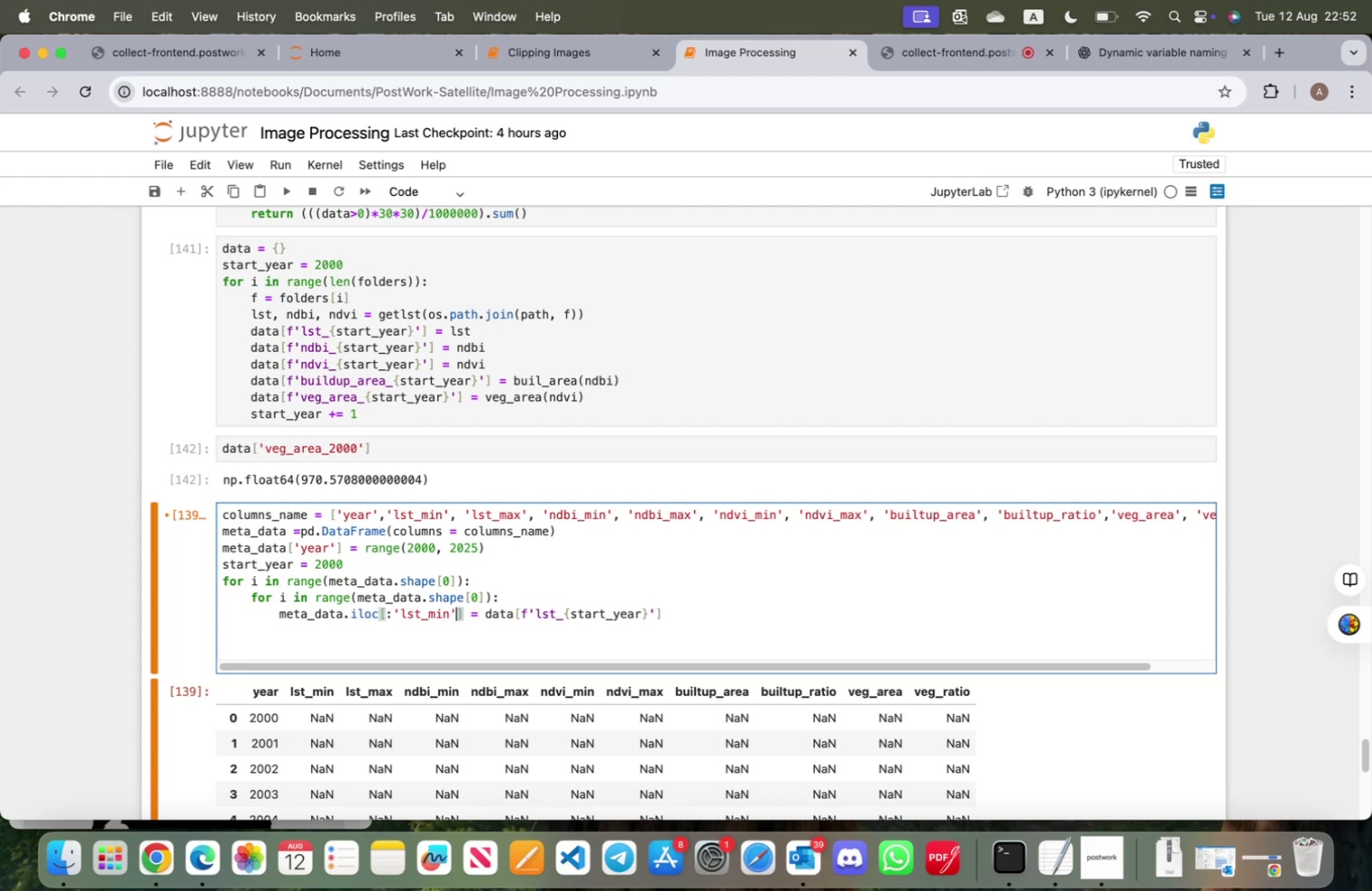 
hold_key(key=Backspace, duration=0.85)
 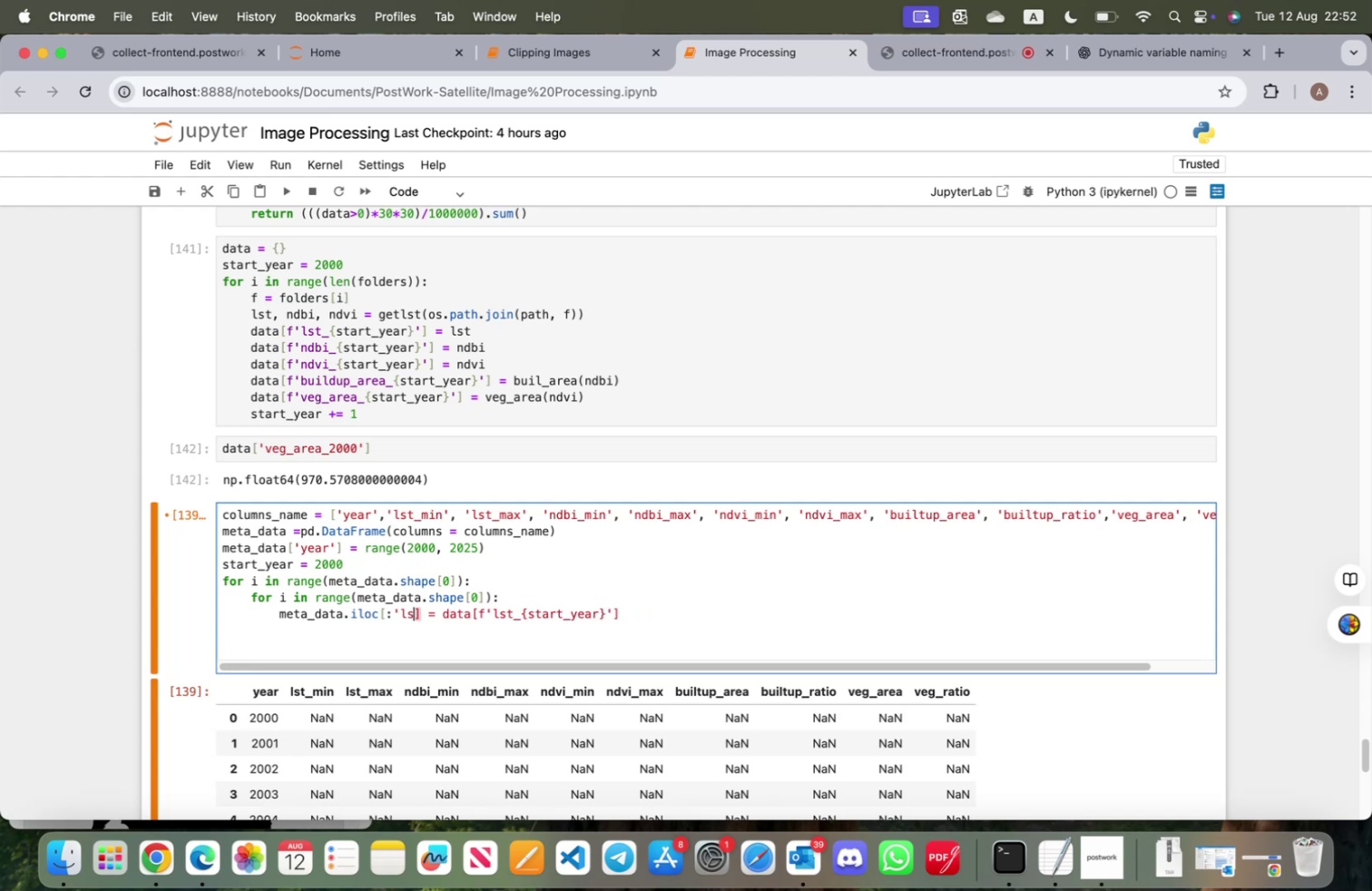 
key(Backspace)
 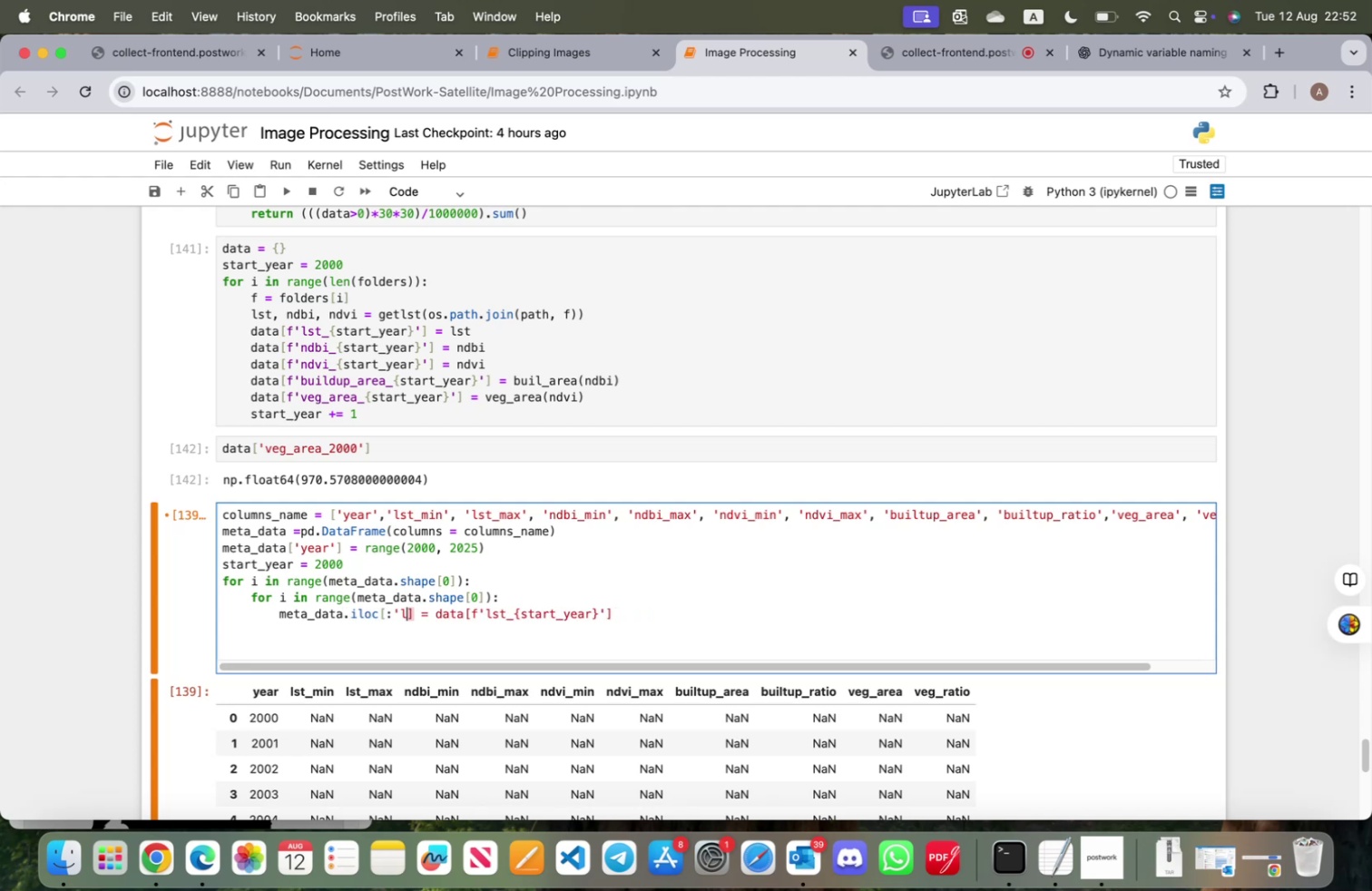 
key(Backspace)
 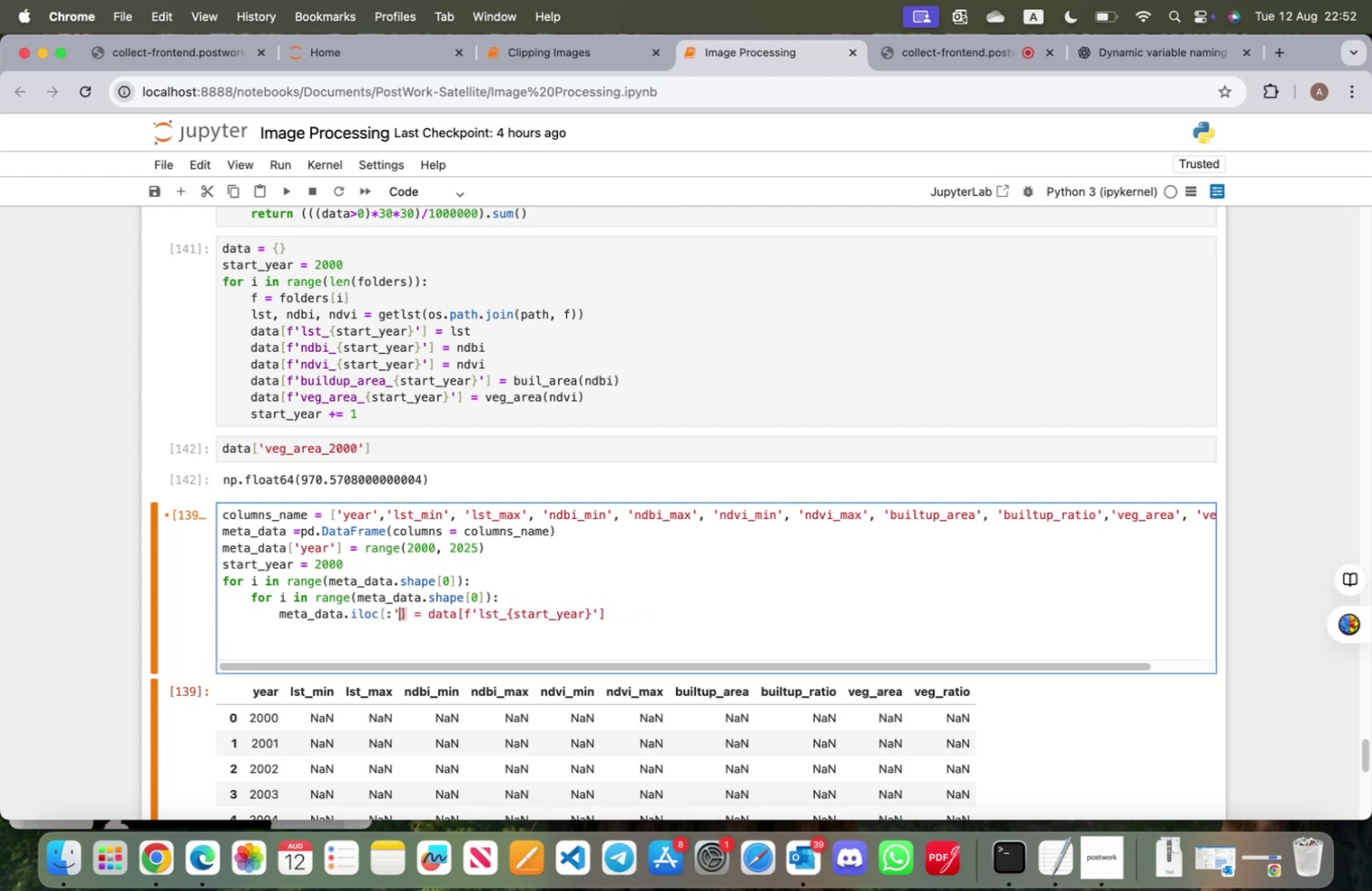 
key(Backspace)
 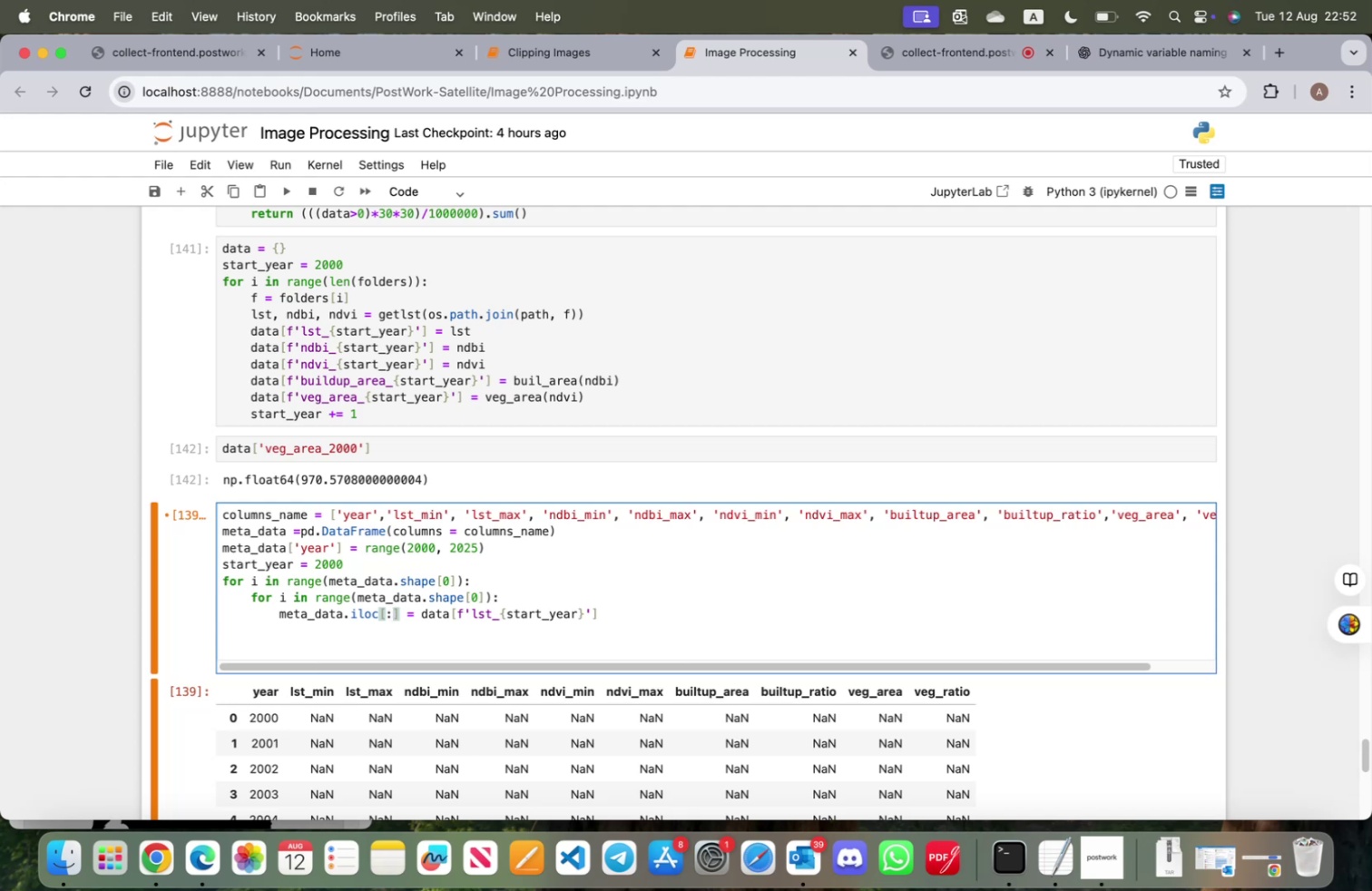 
wait(13.07)
 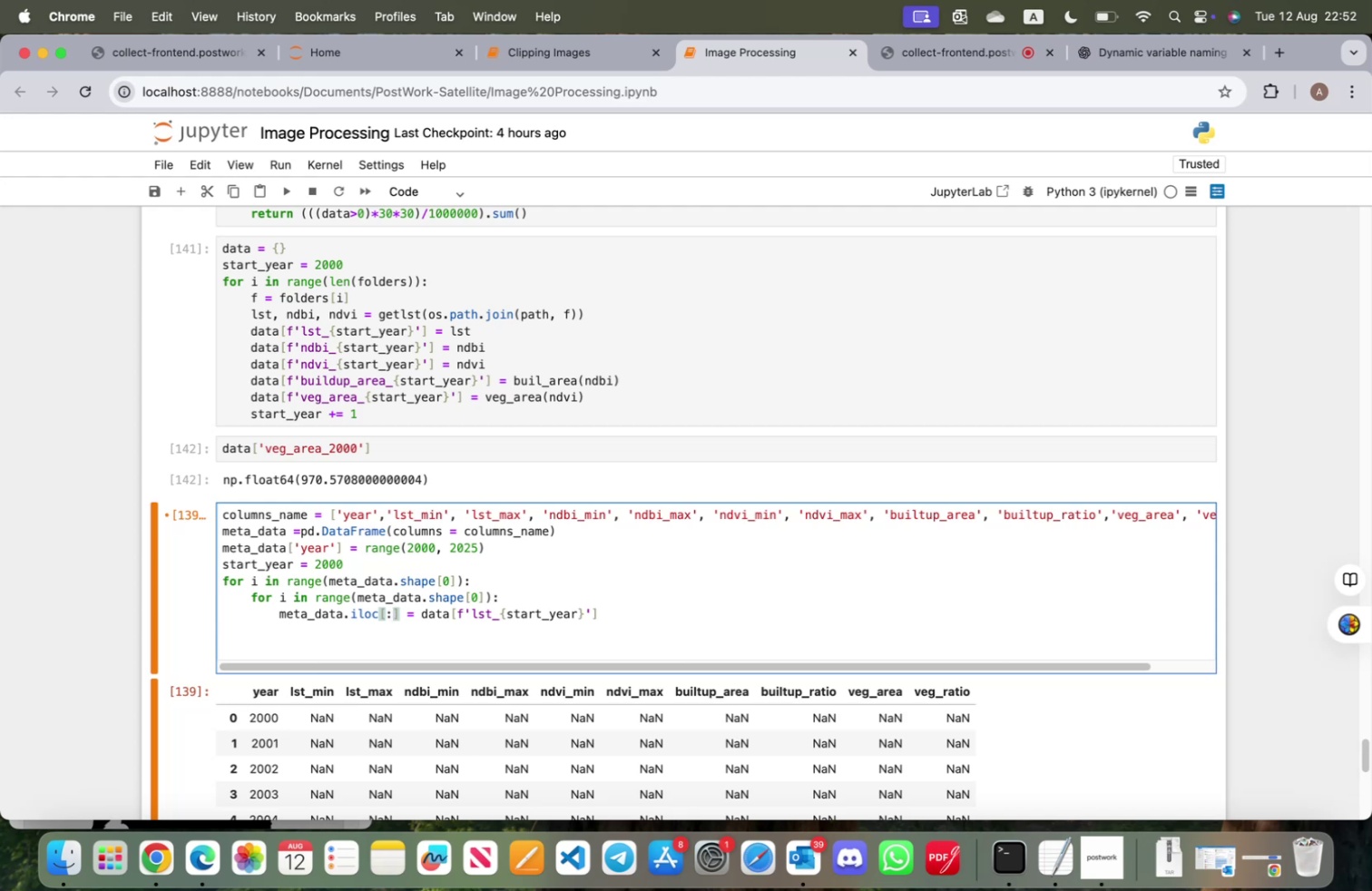 
left_click([449, 580])
 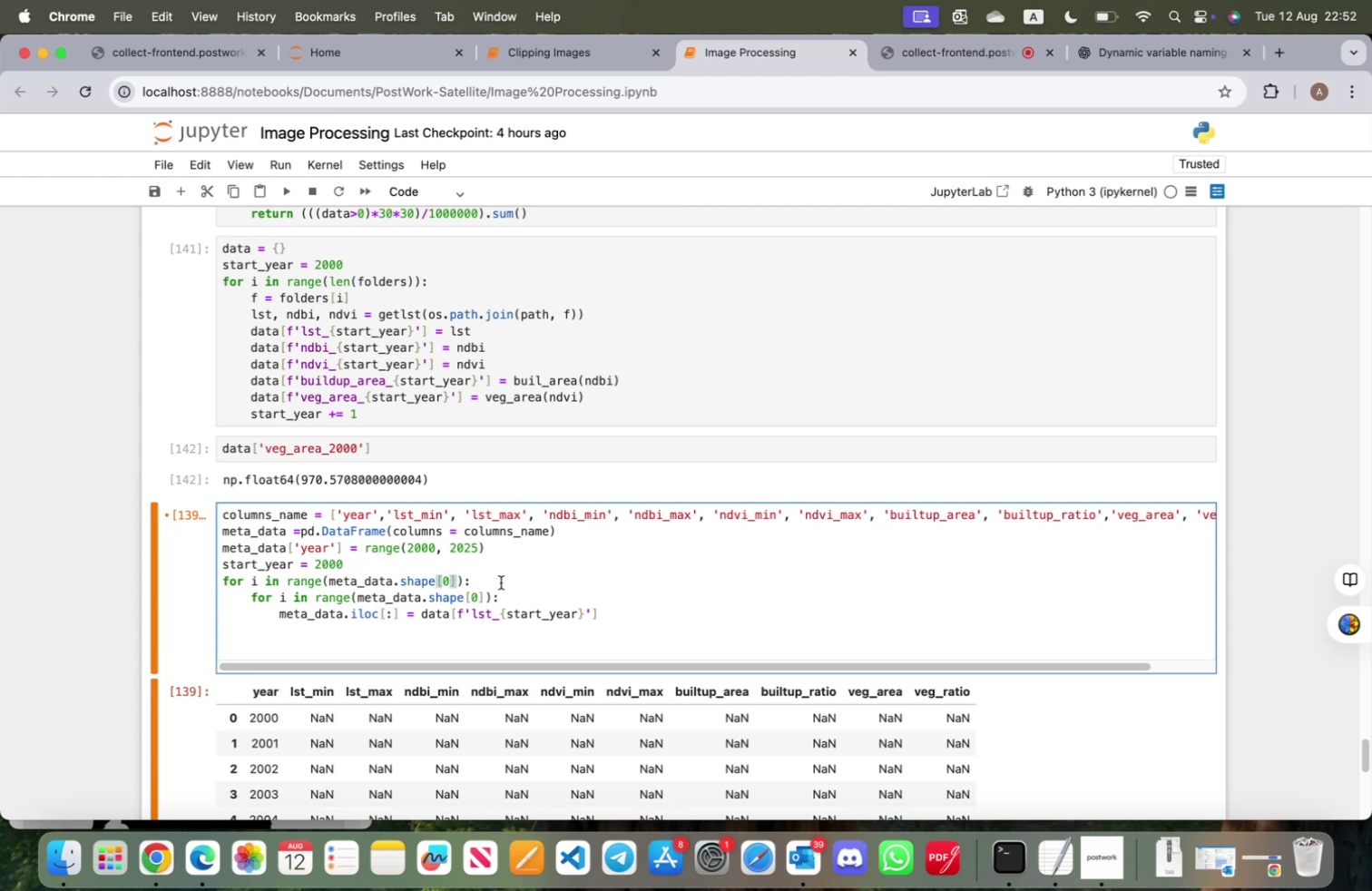 
key(Backspace)
 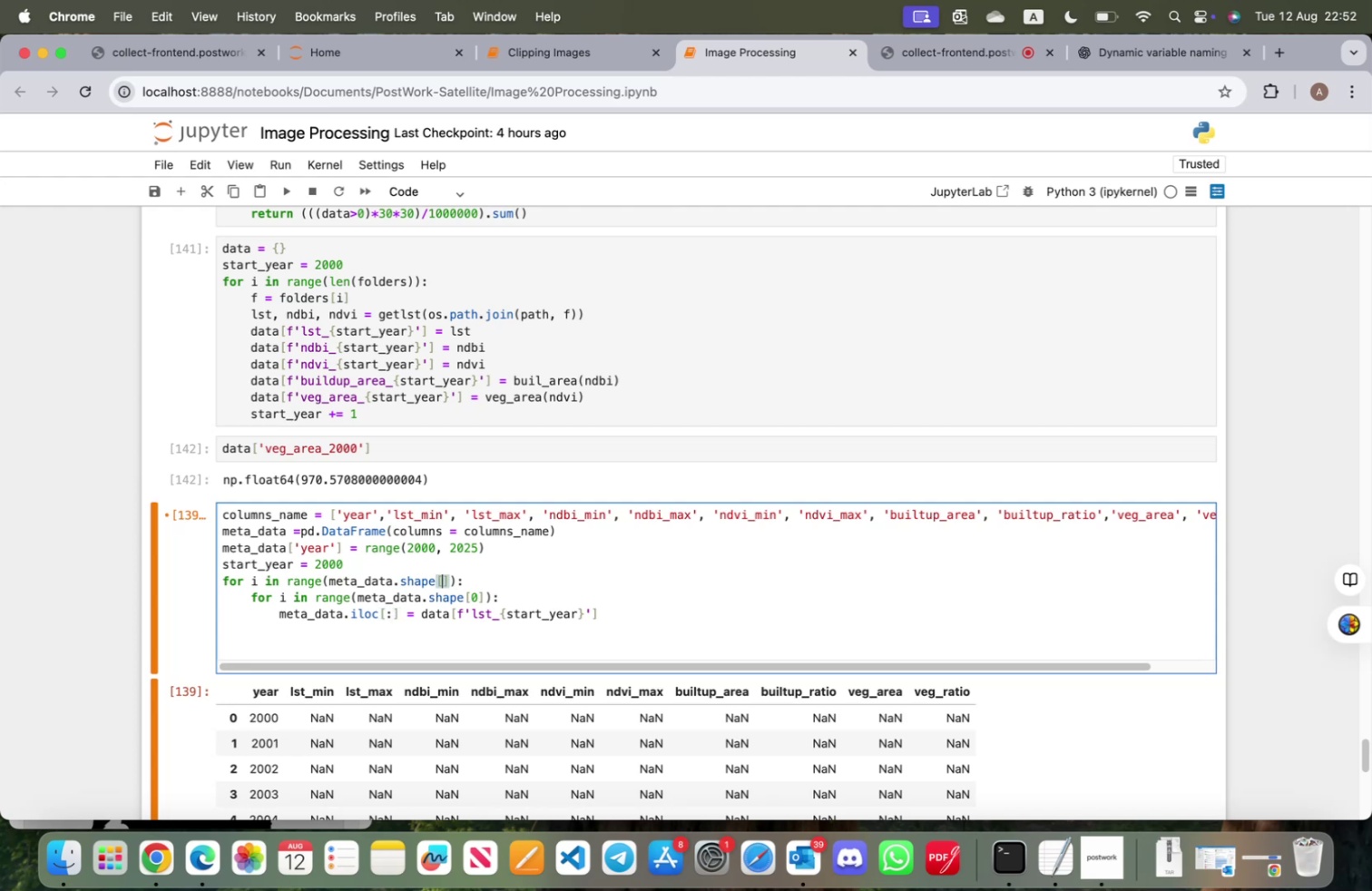 
key(1)
 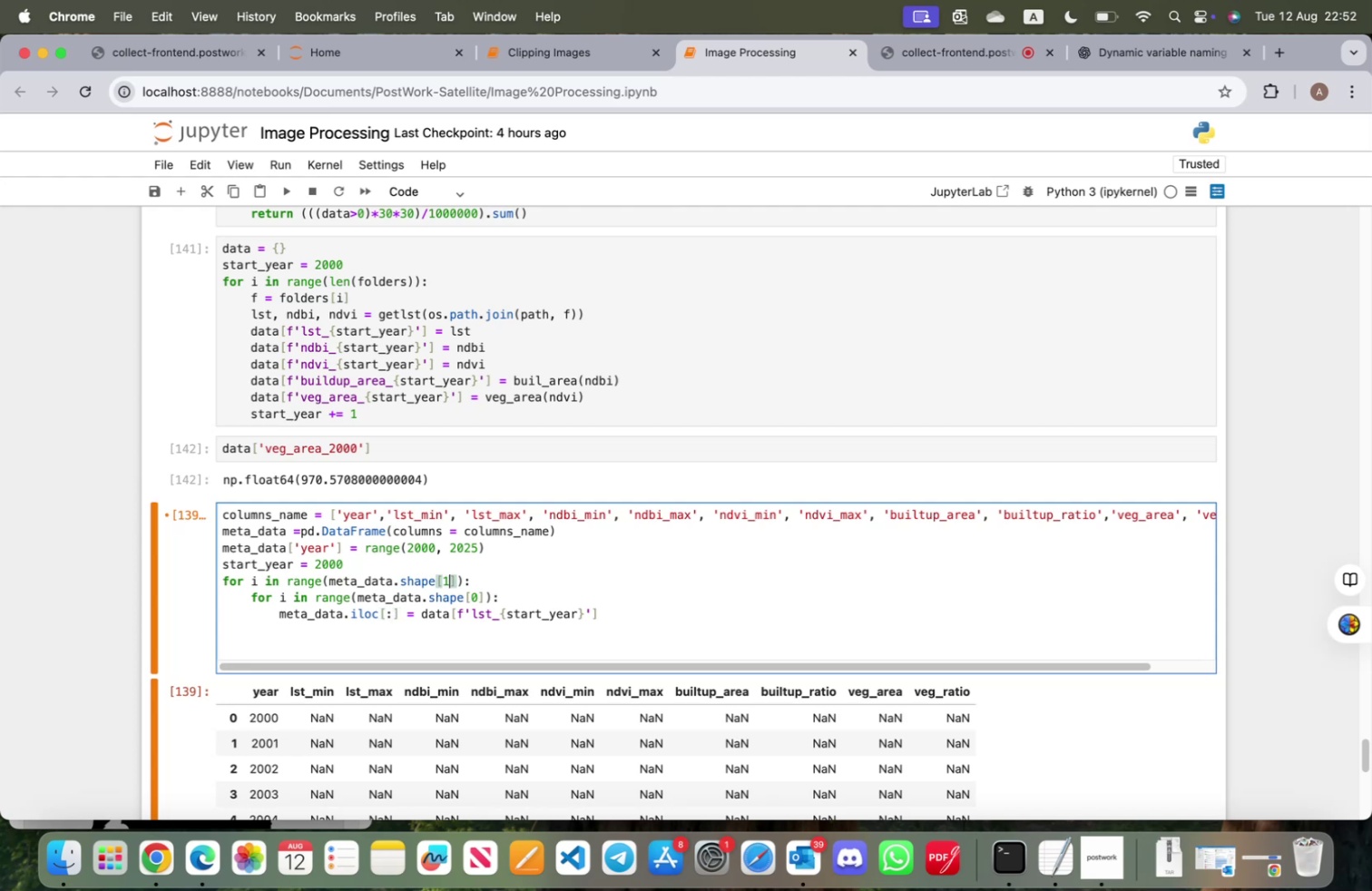 
key(ArrowDown)
 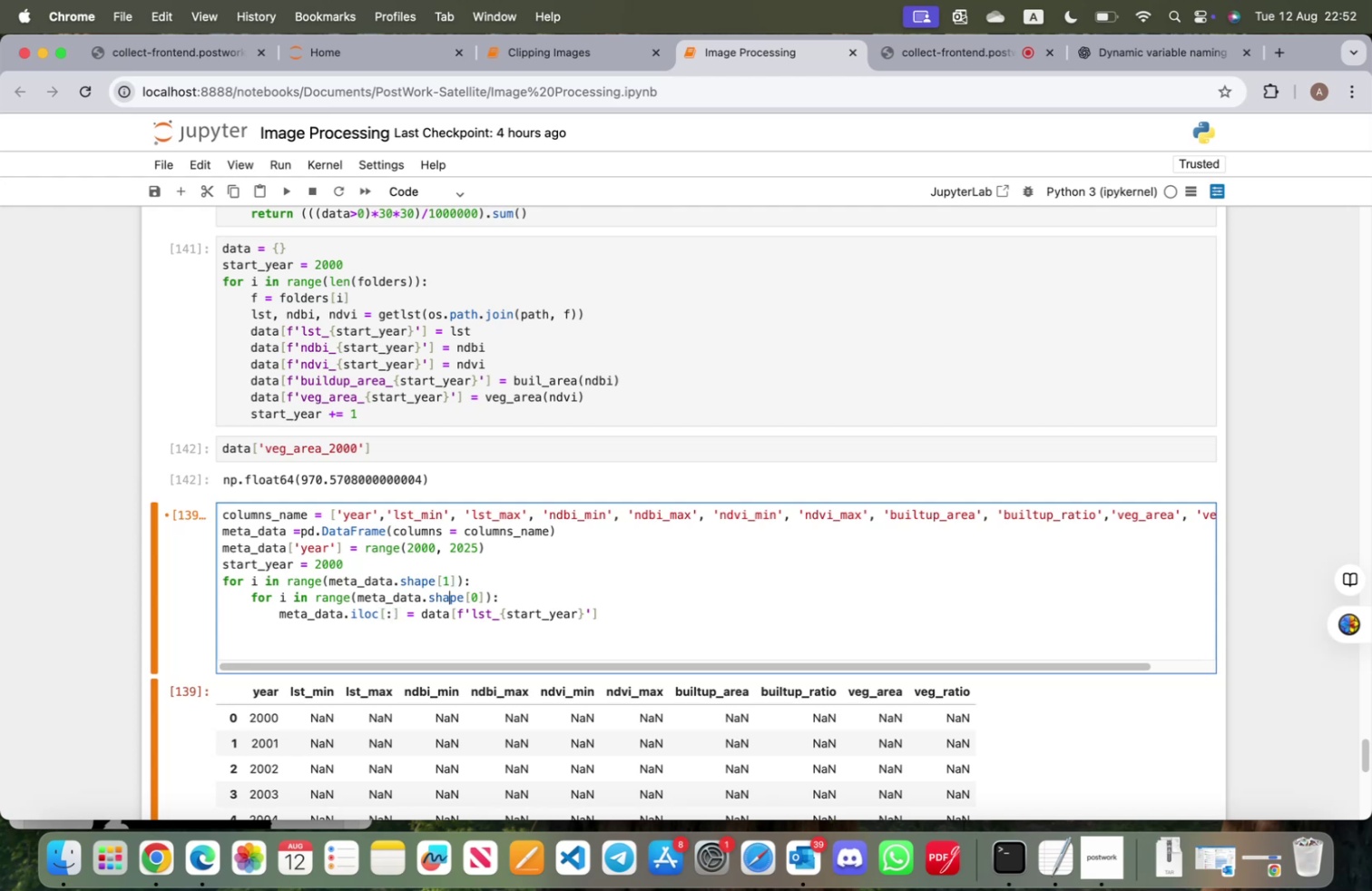 
key(ArrowDown)
 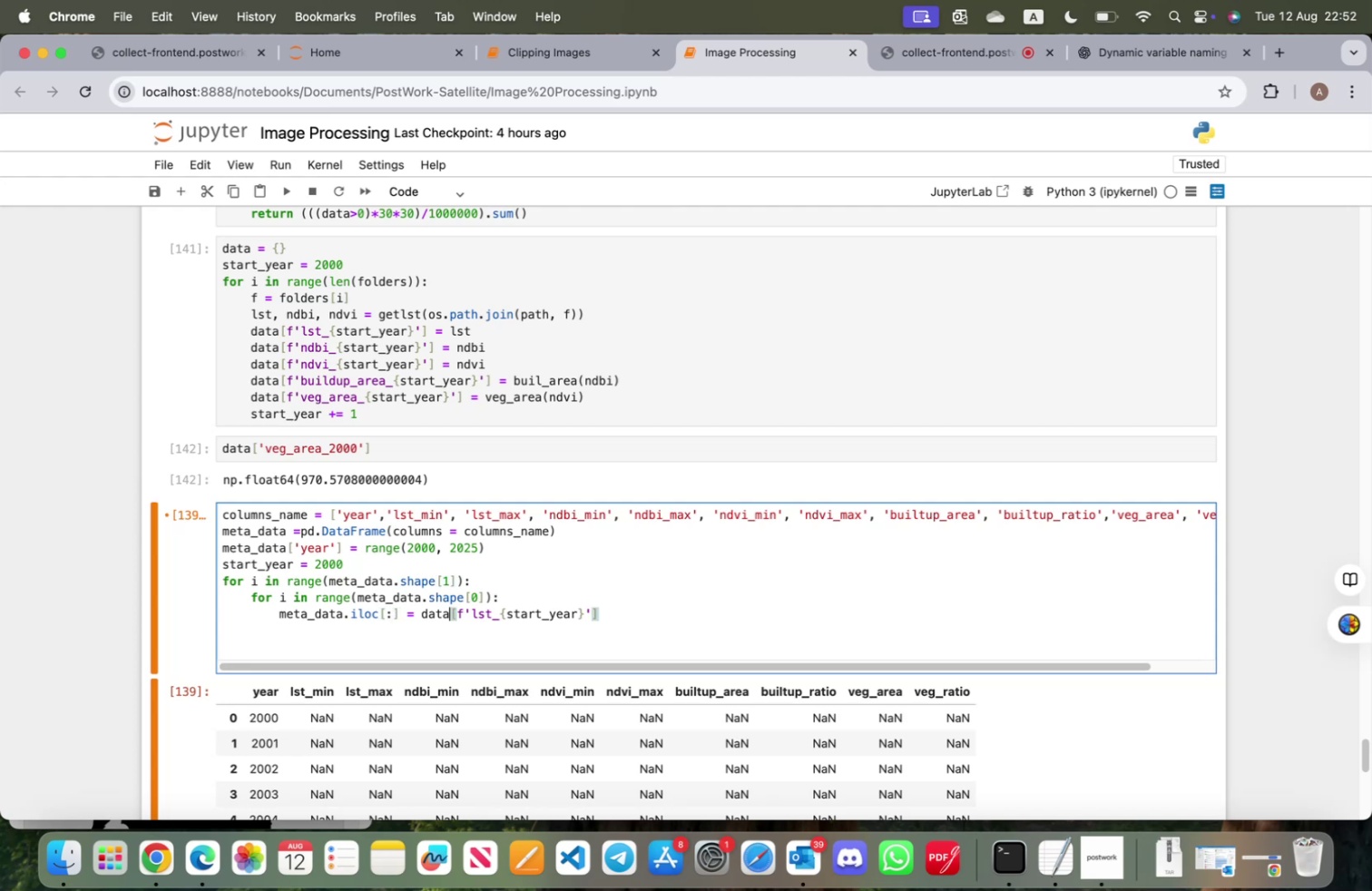 
key(ArrowLeft)
 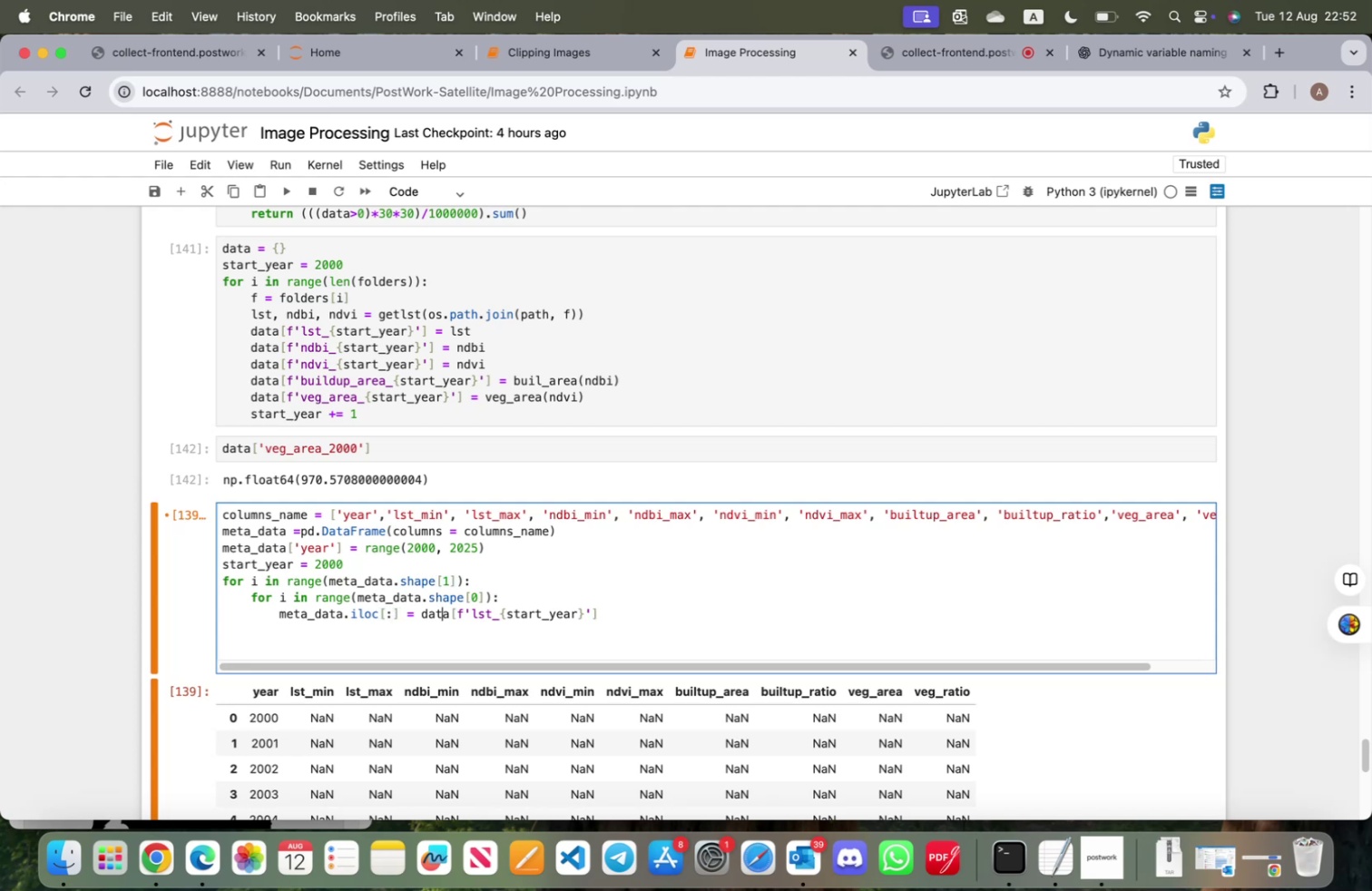 
key(ArrowLeft)
 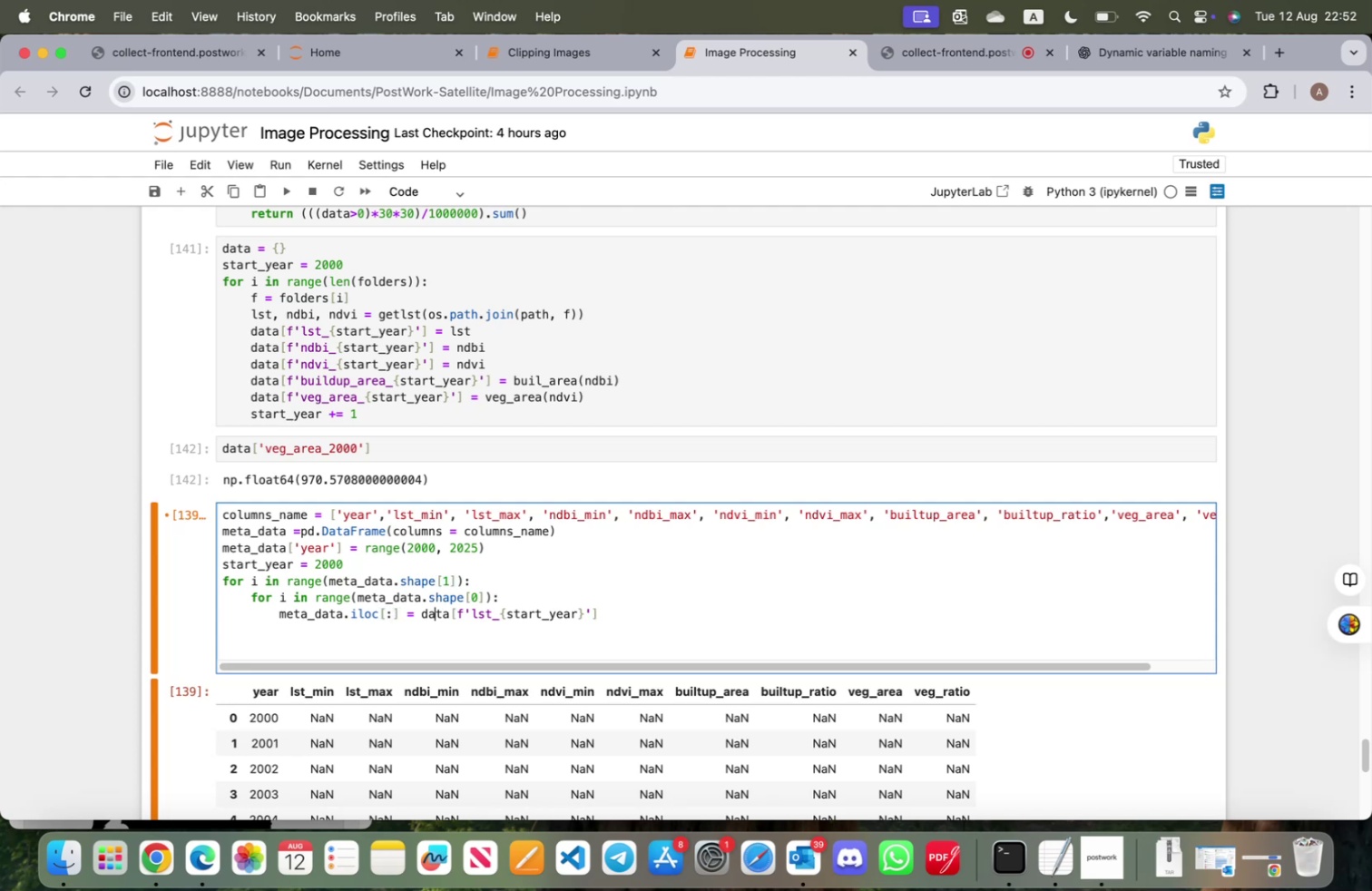 
key(ArrowLeft)
 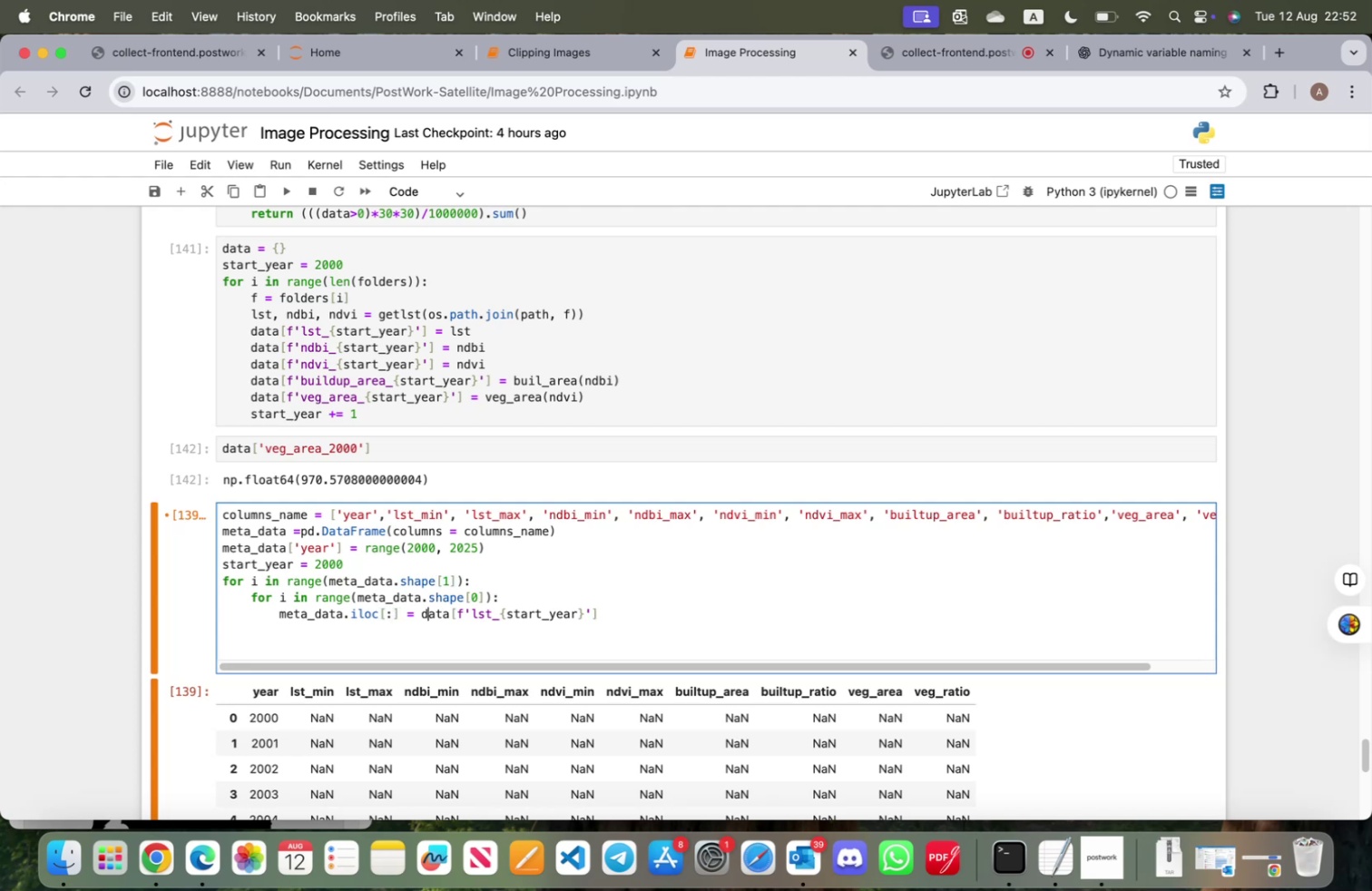 
key(ArrowLeft)
 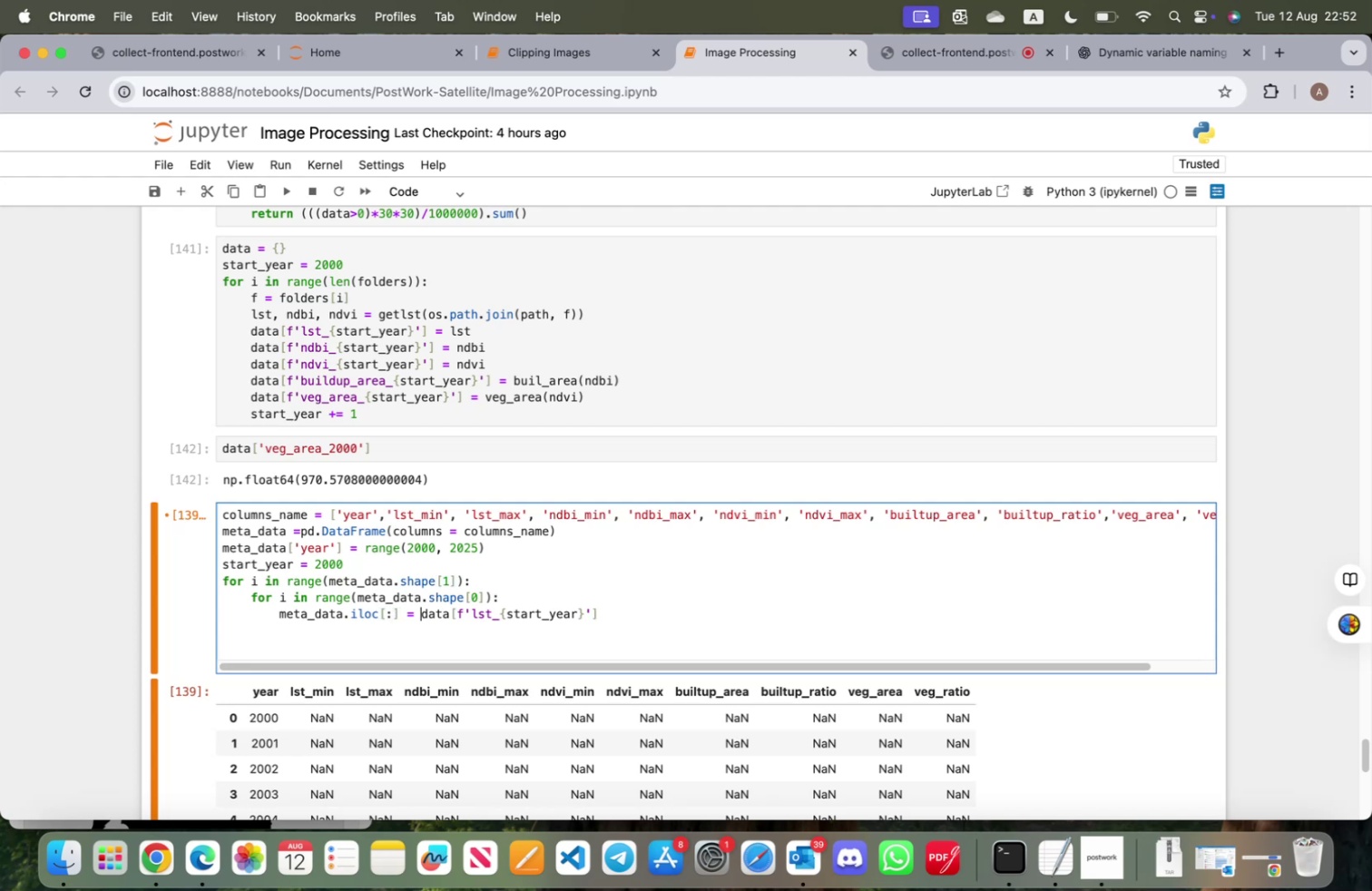 
key(ArrowLeft)
 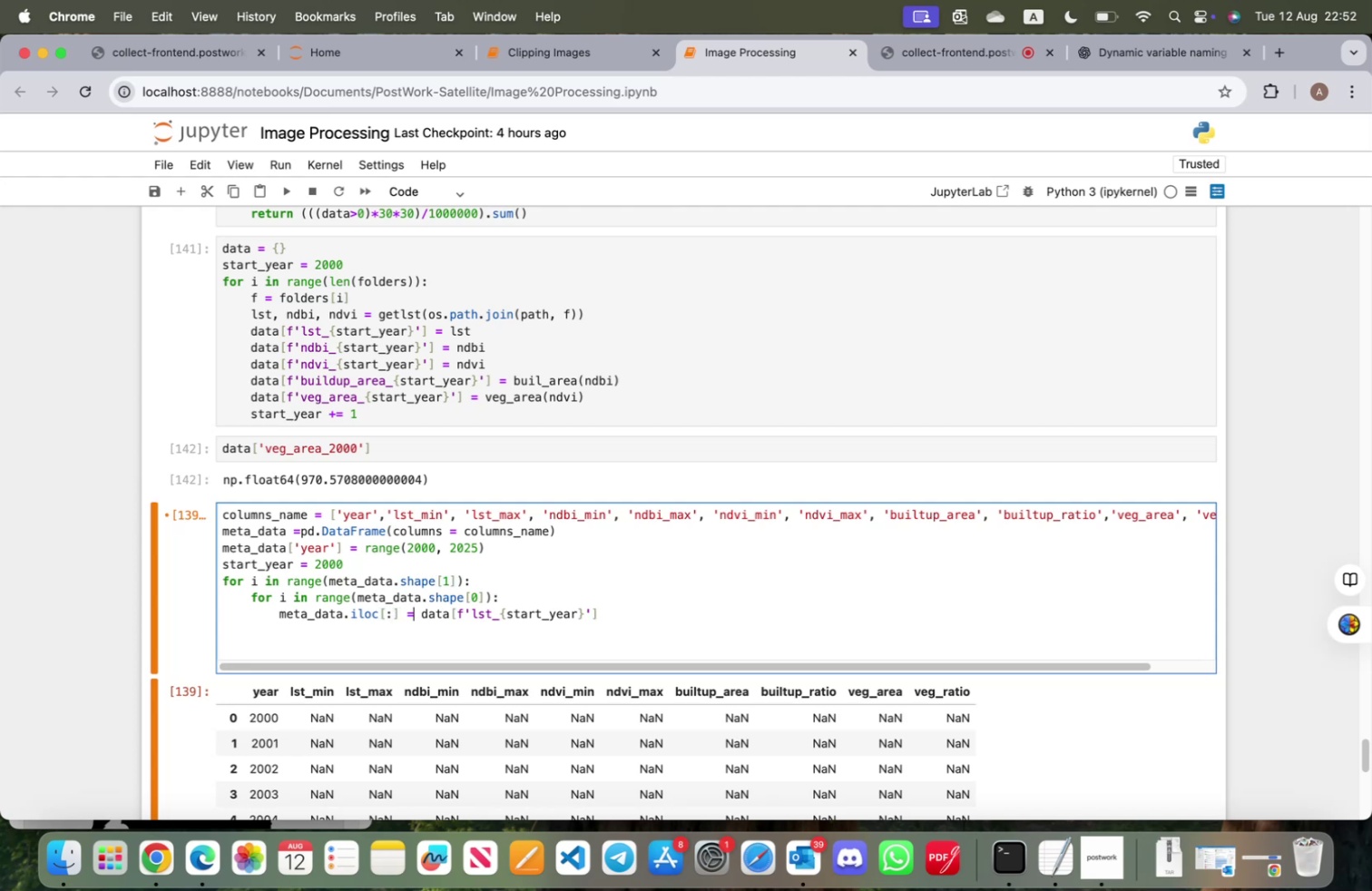 
key(ArrowLeft)
 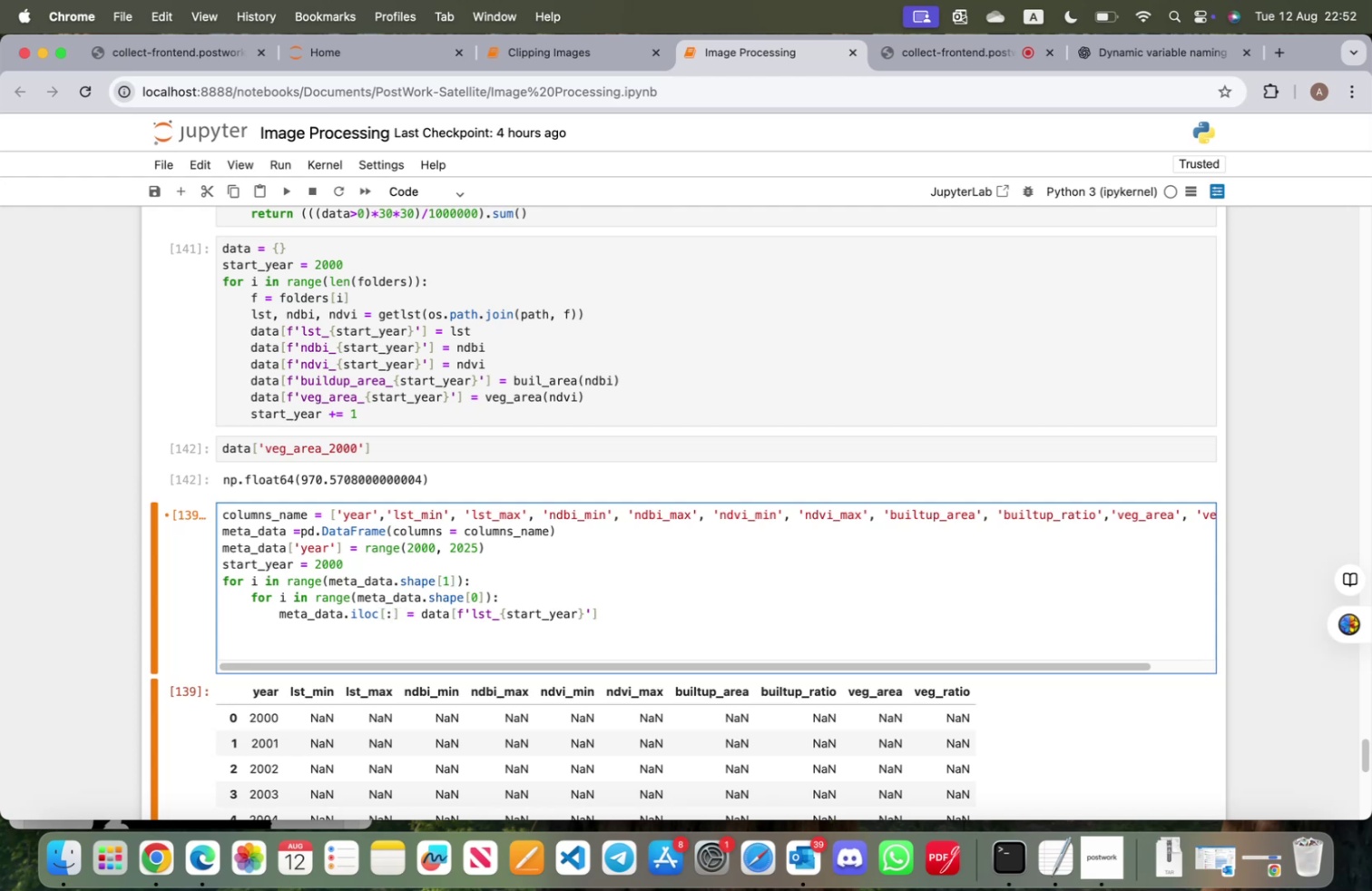 
key(ArrowLeft)
 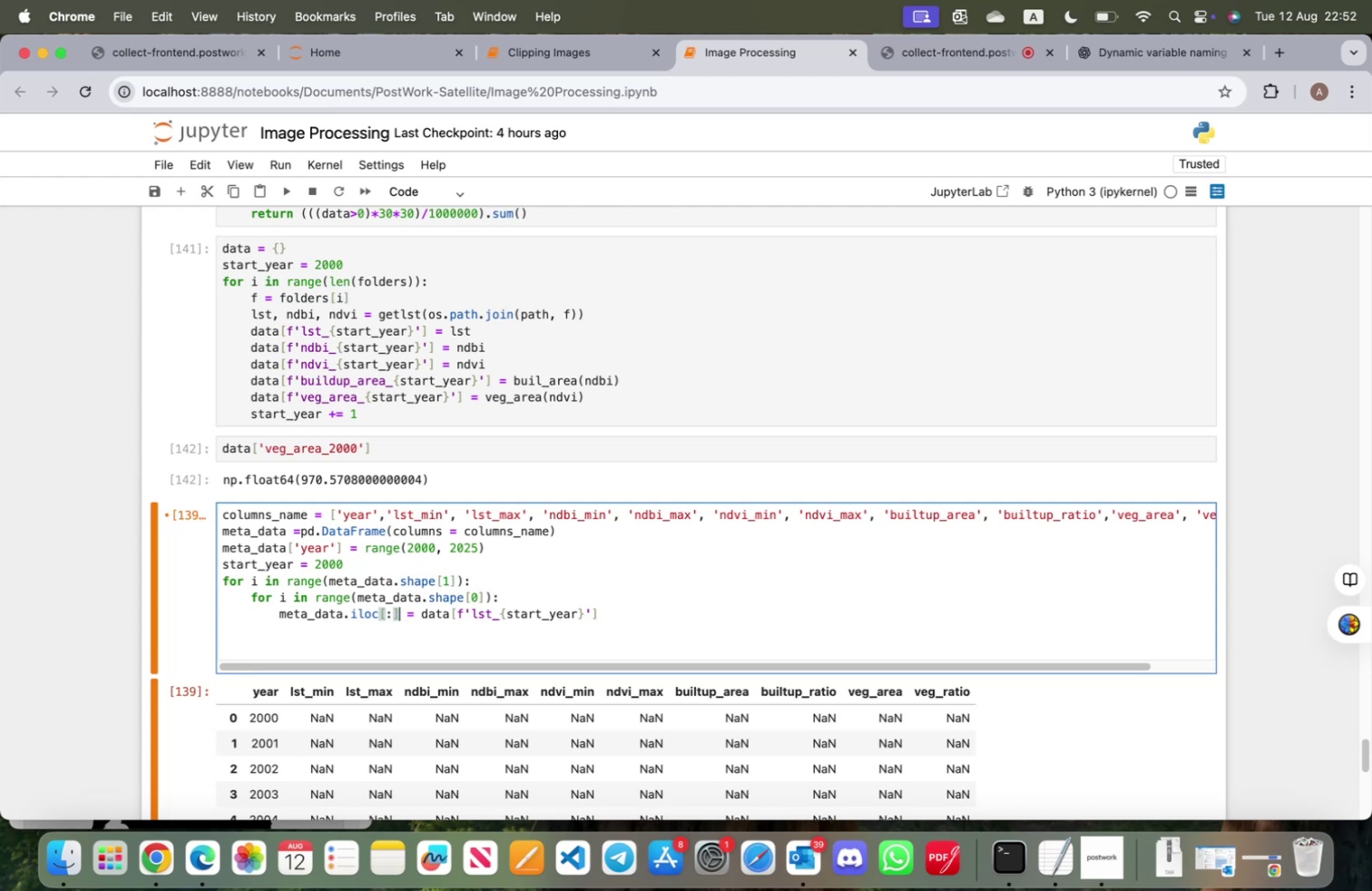 
hold_key(key=ArrowLeft, duration=1.29)
 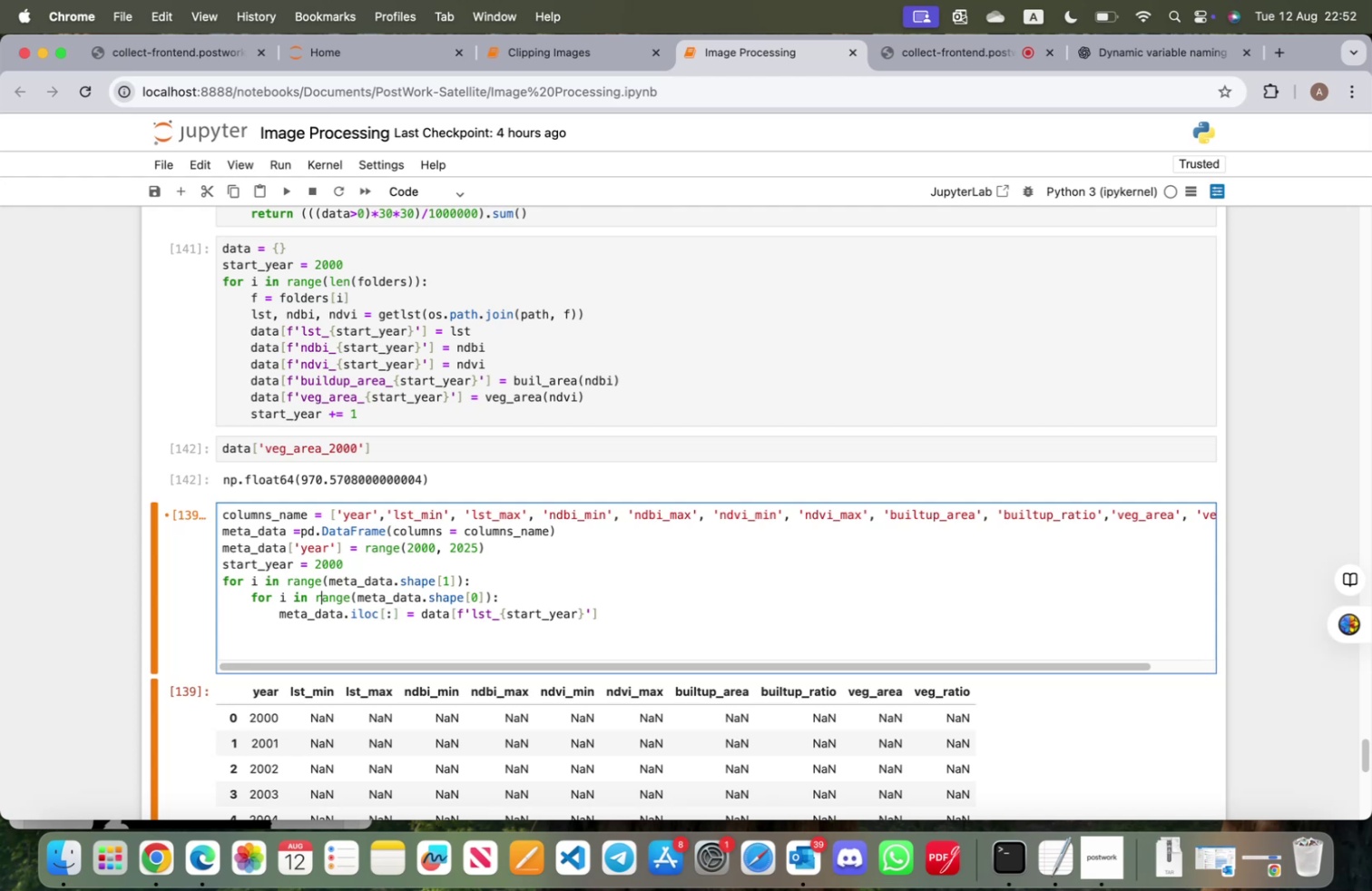 
key(ArrowUp)
 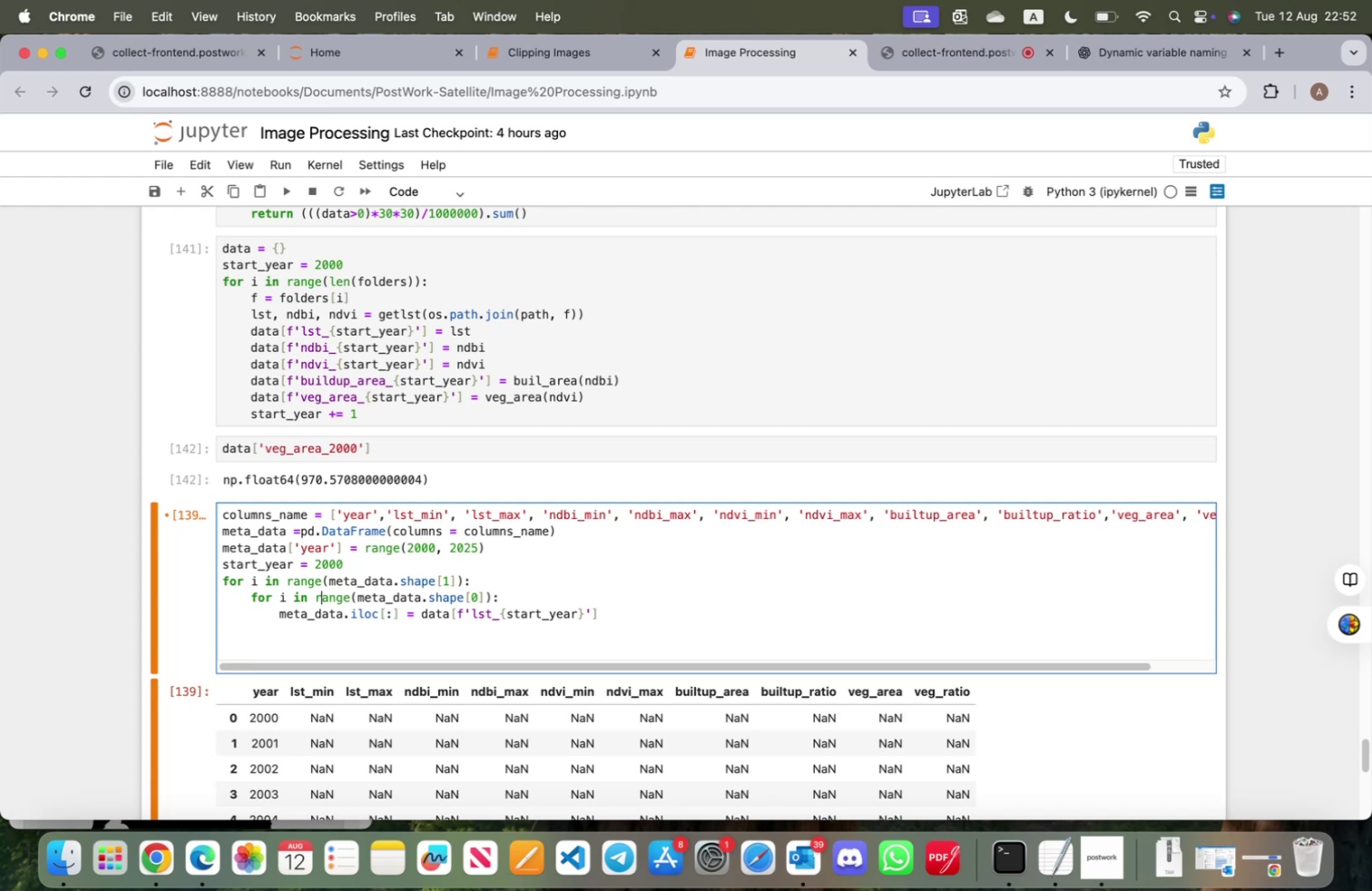 
hold_key(key=ArrowLeft, duration=0.68)
 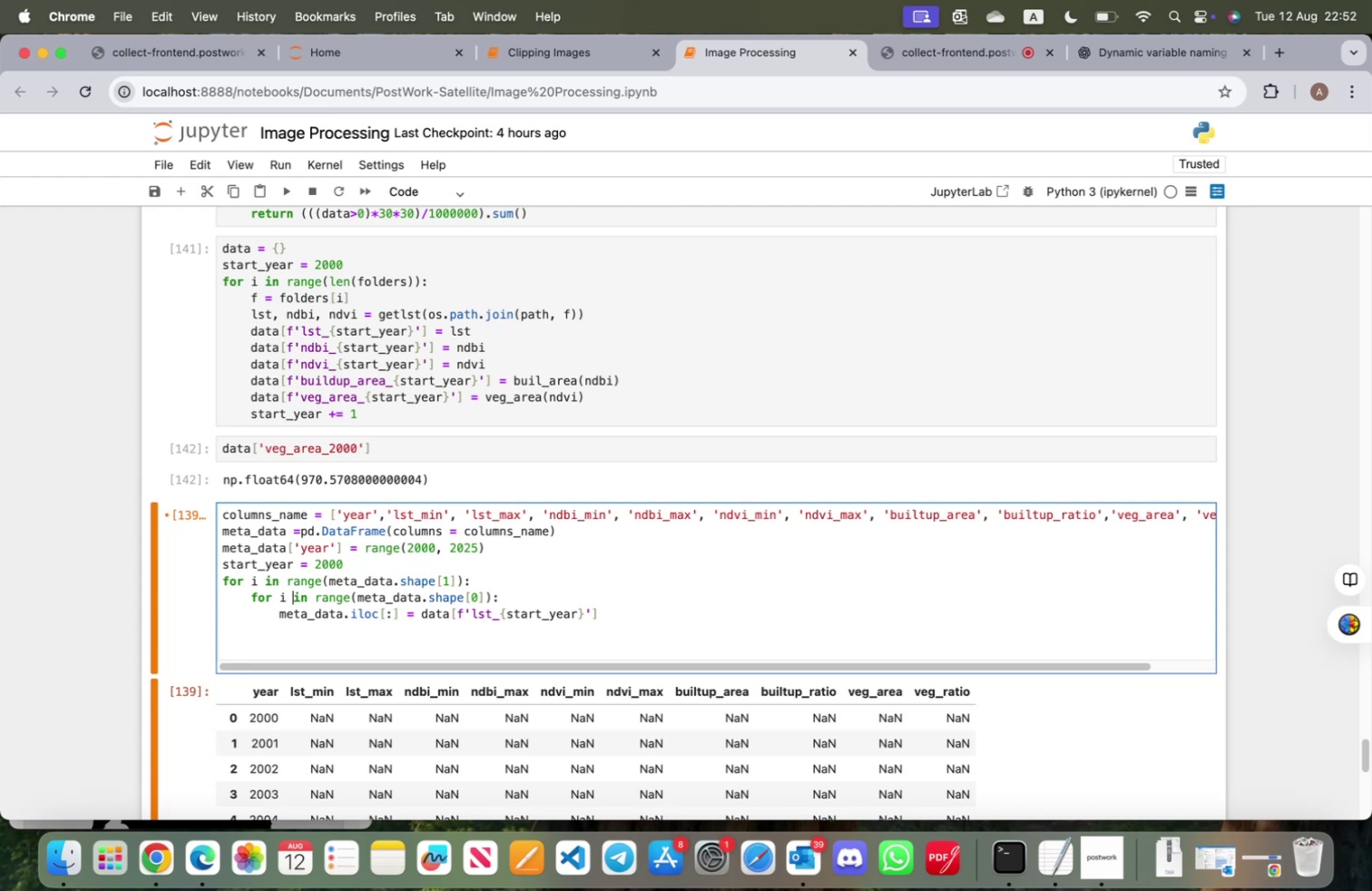 
key(ArrowLeft)
 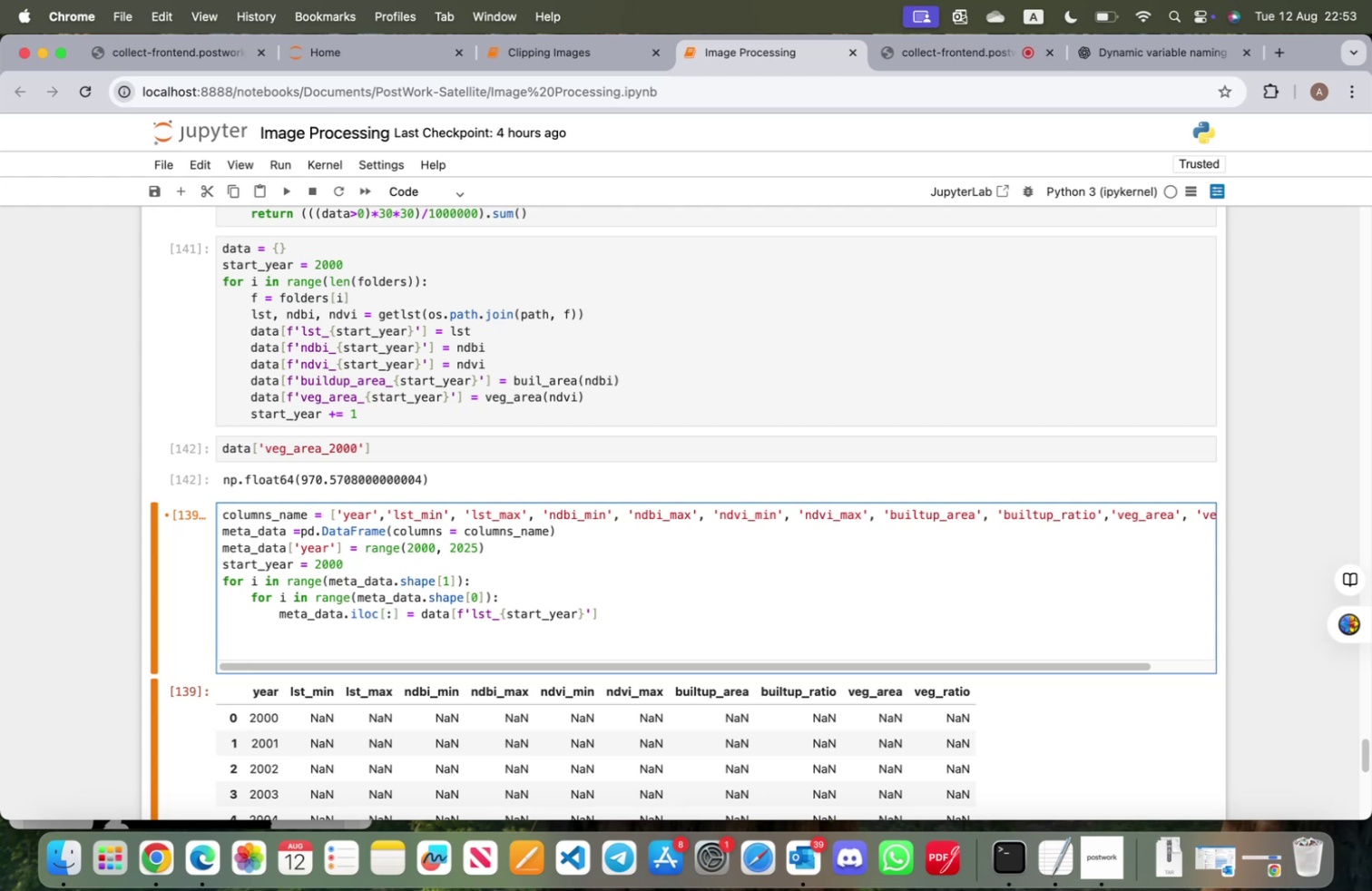 
key(Backspace)
 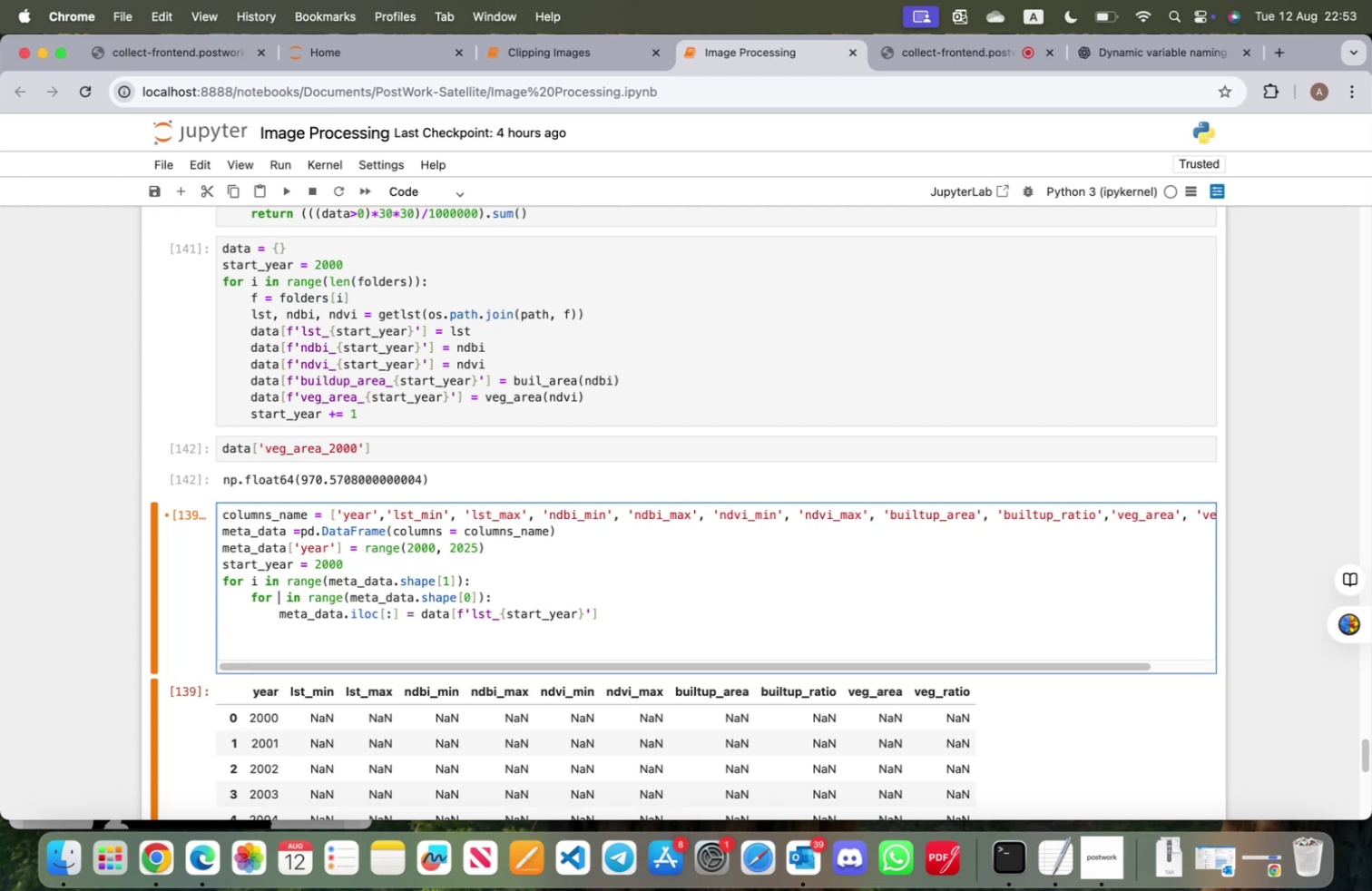 
key(J)
 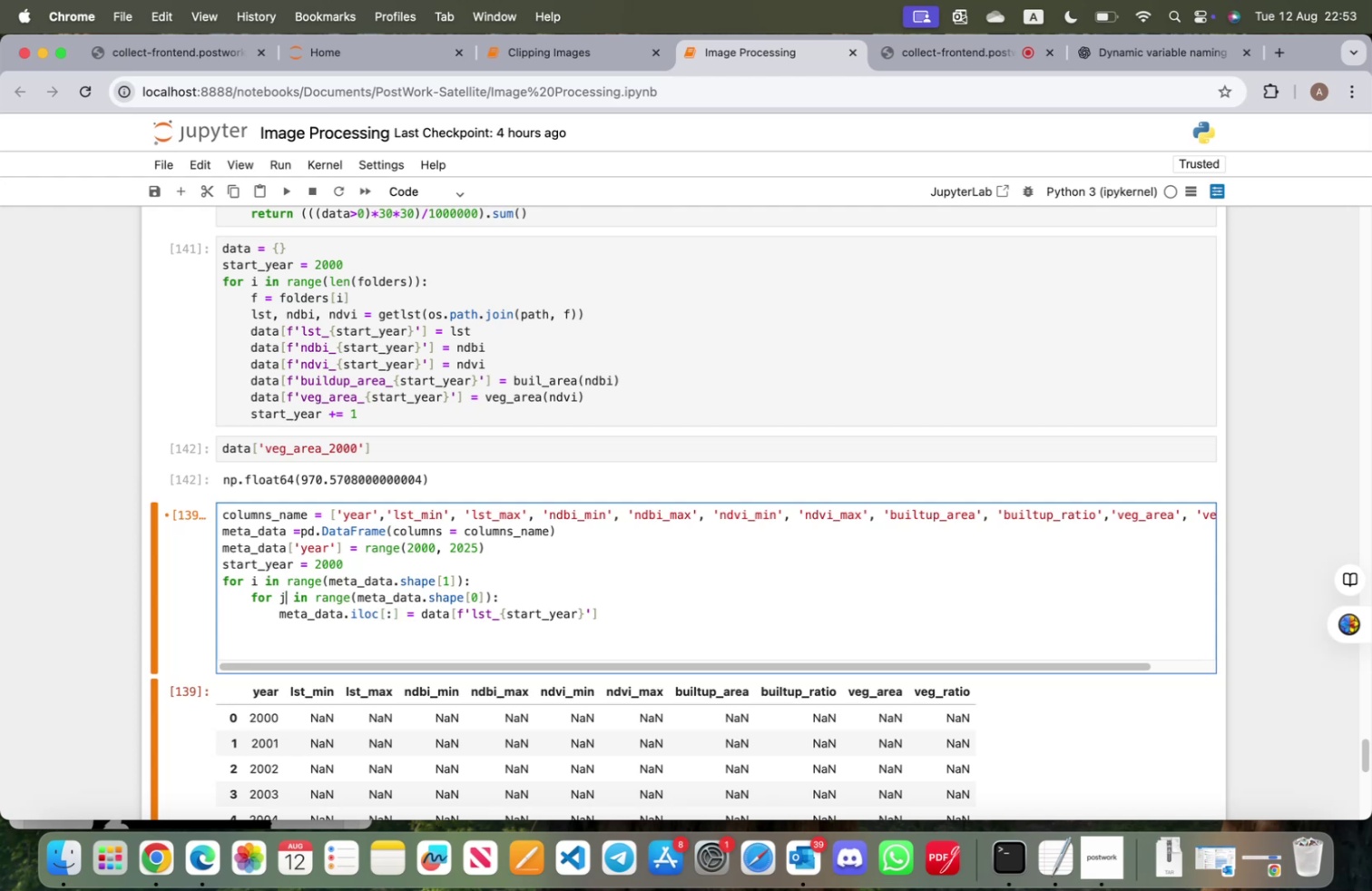 
key(ArrowDown)
 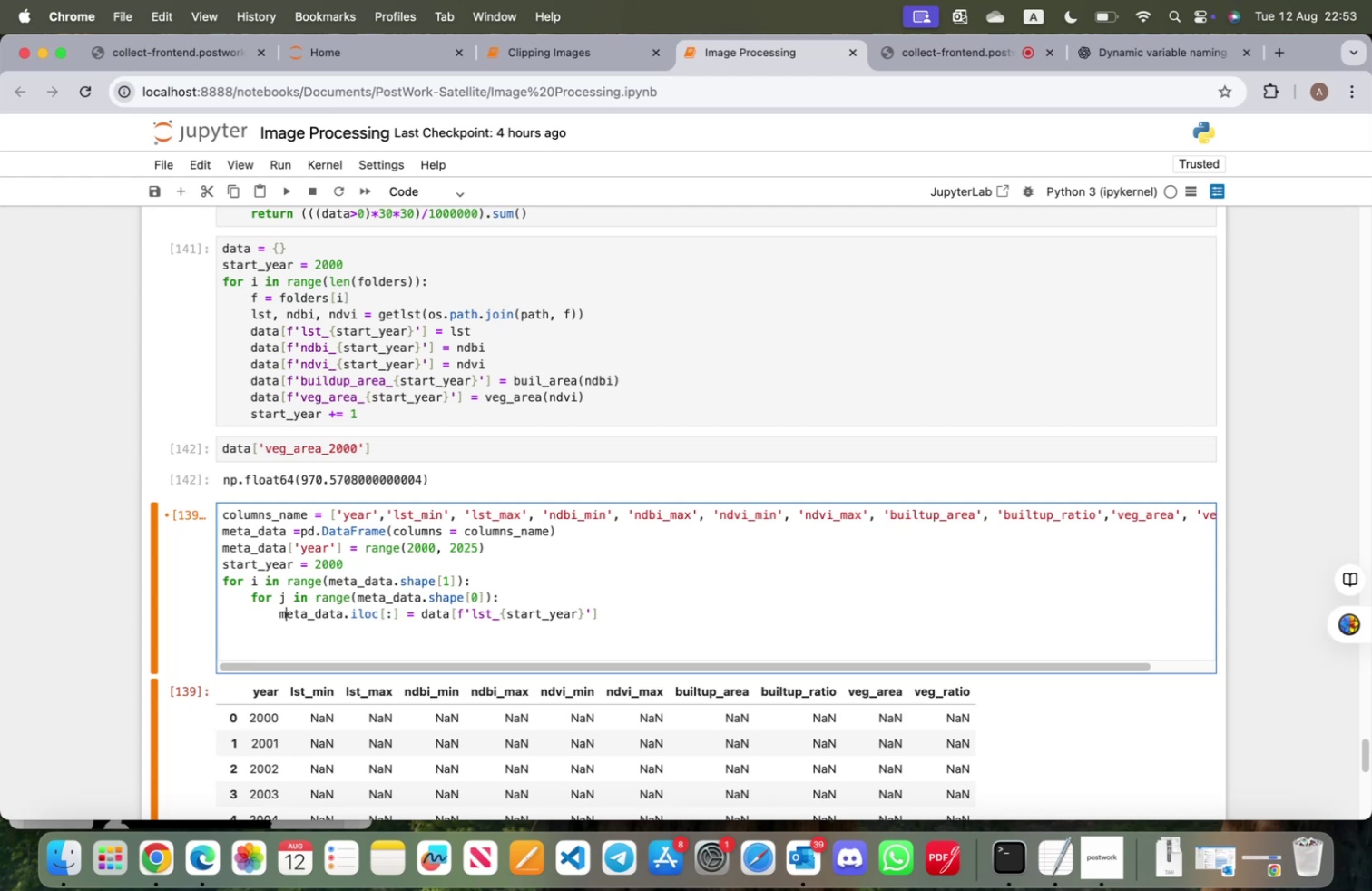 
hold_key(key=ArrowRight, duration=1.46)
 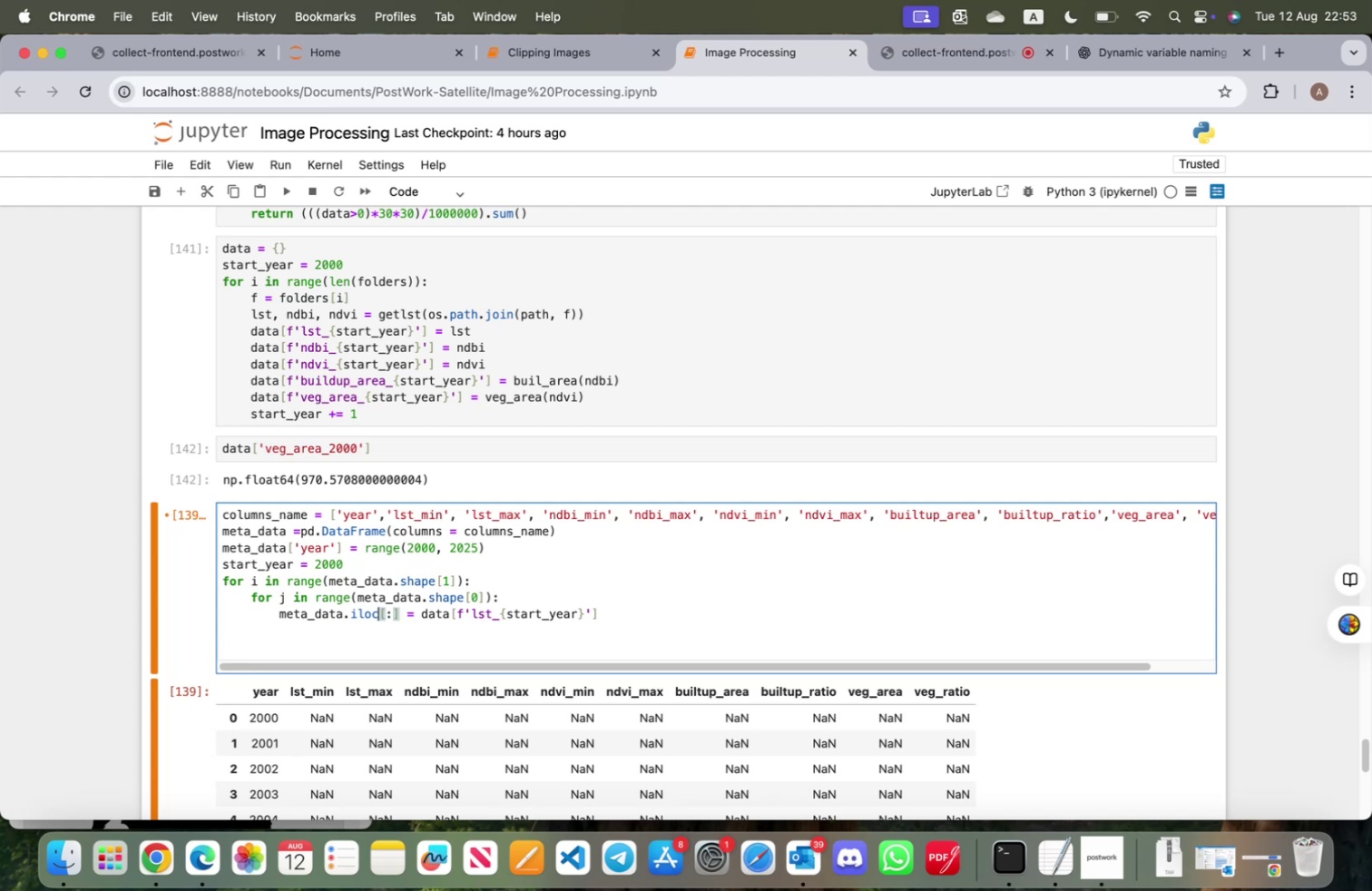 
key(ArrowRight)
 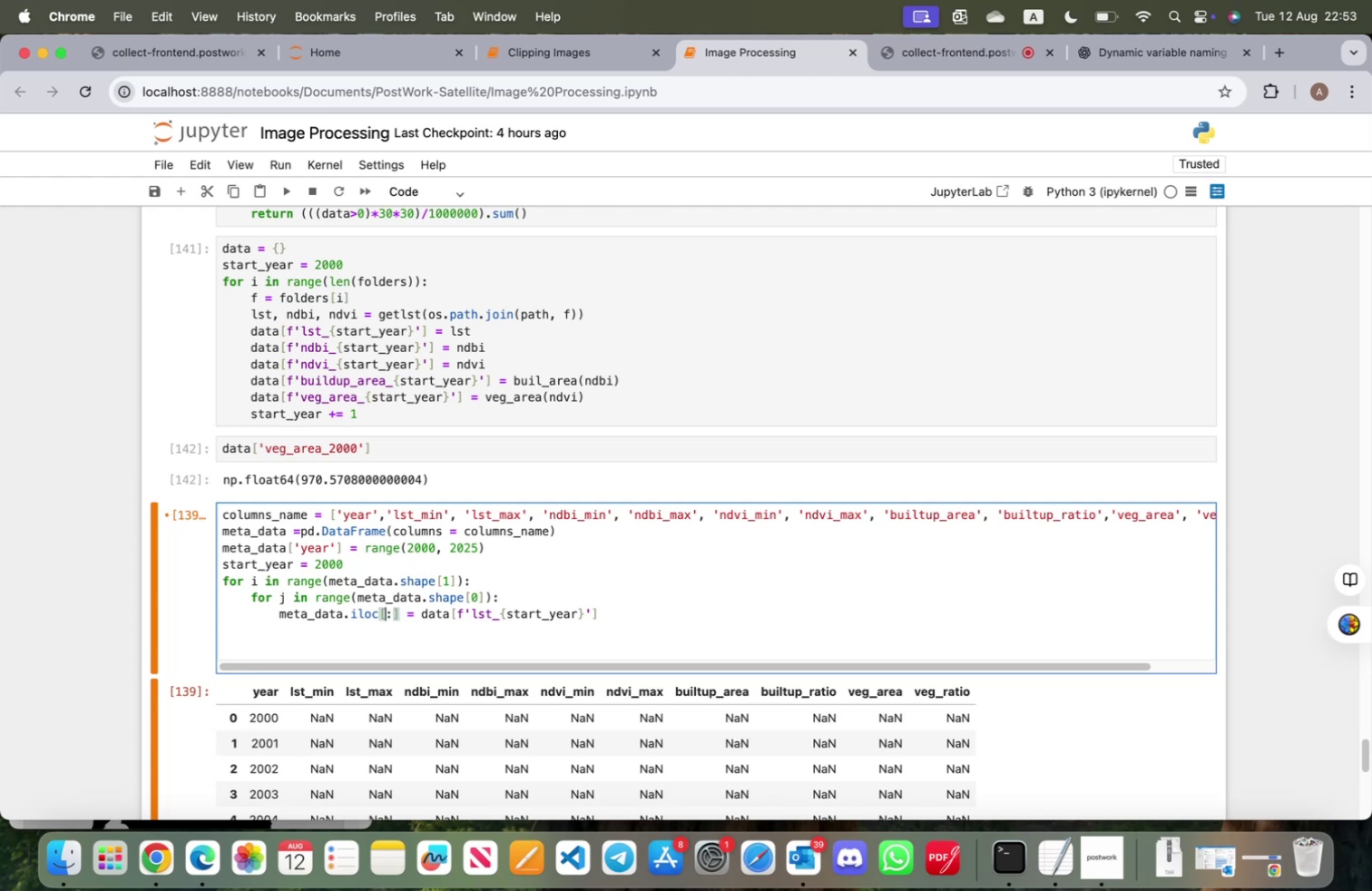 
key(ArrowRight)
 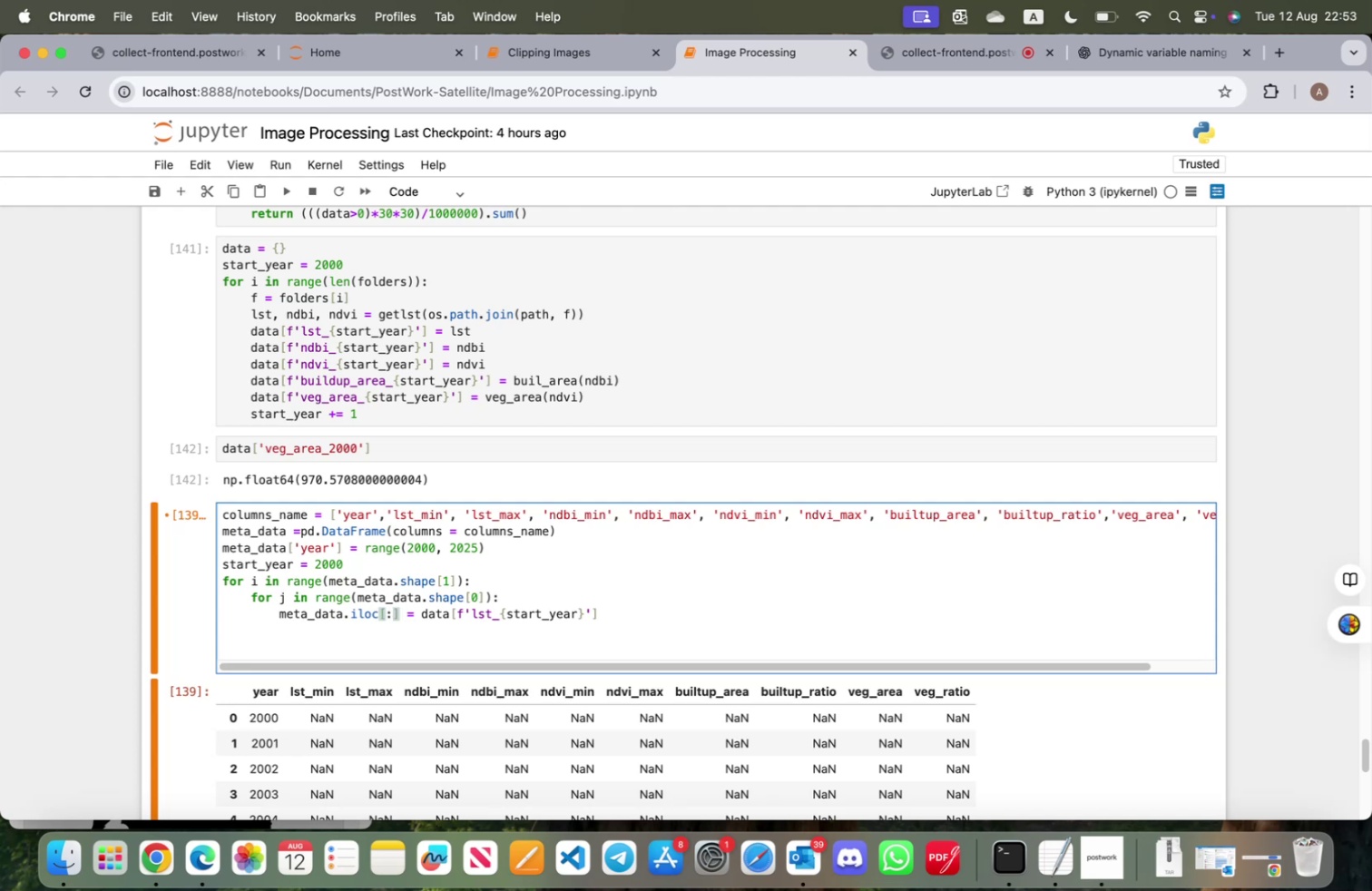 
key(Comma)
 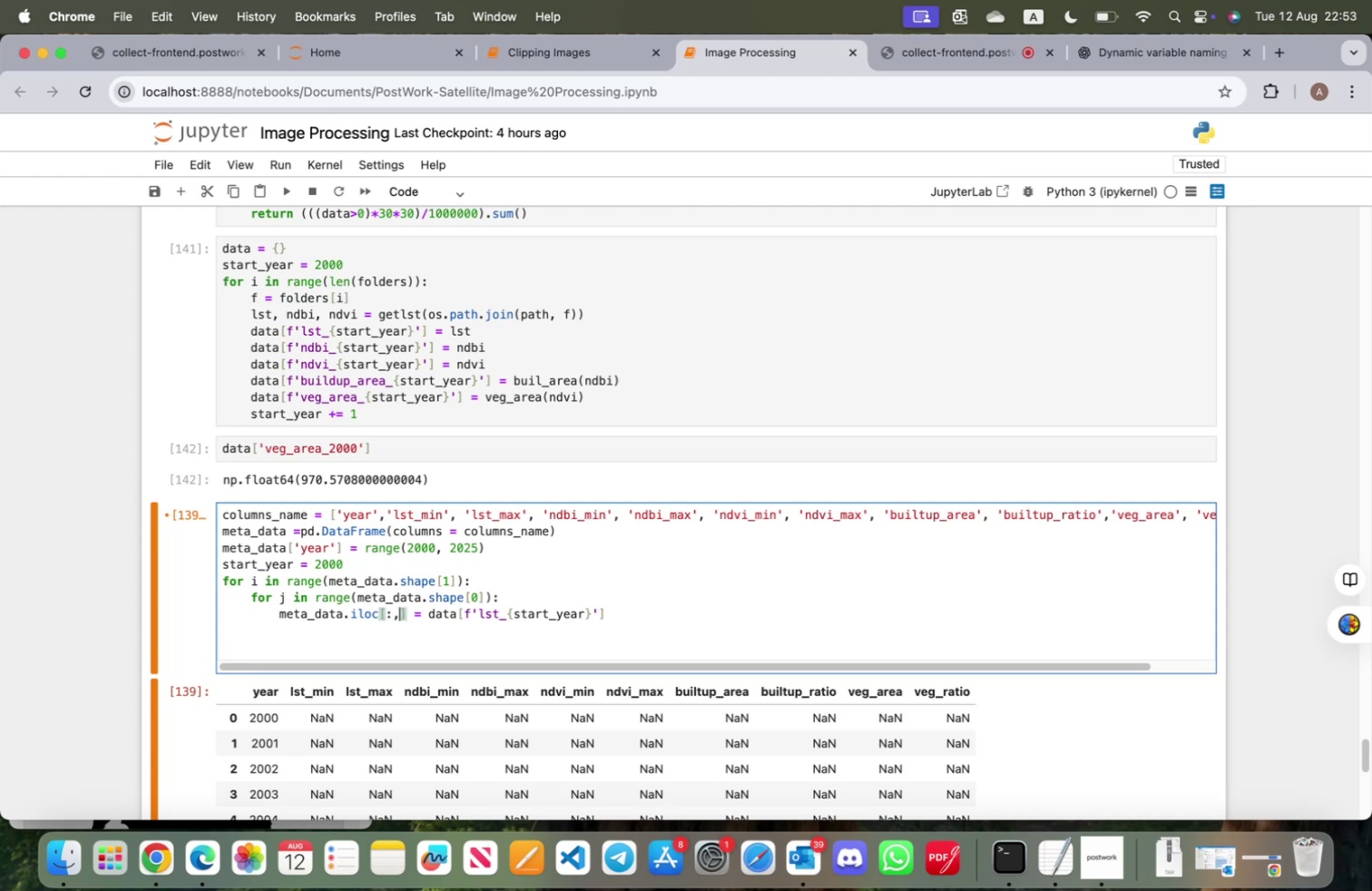 
key(J)
 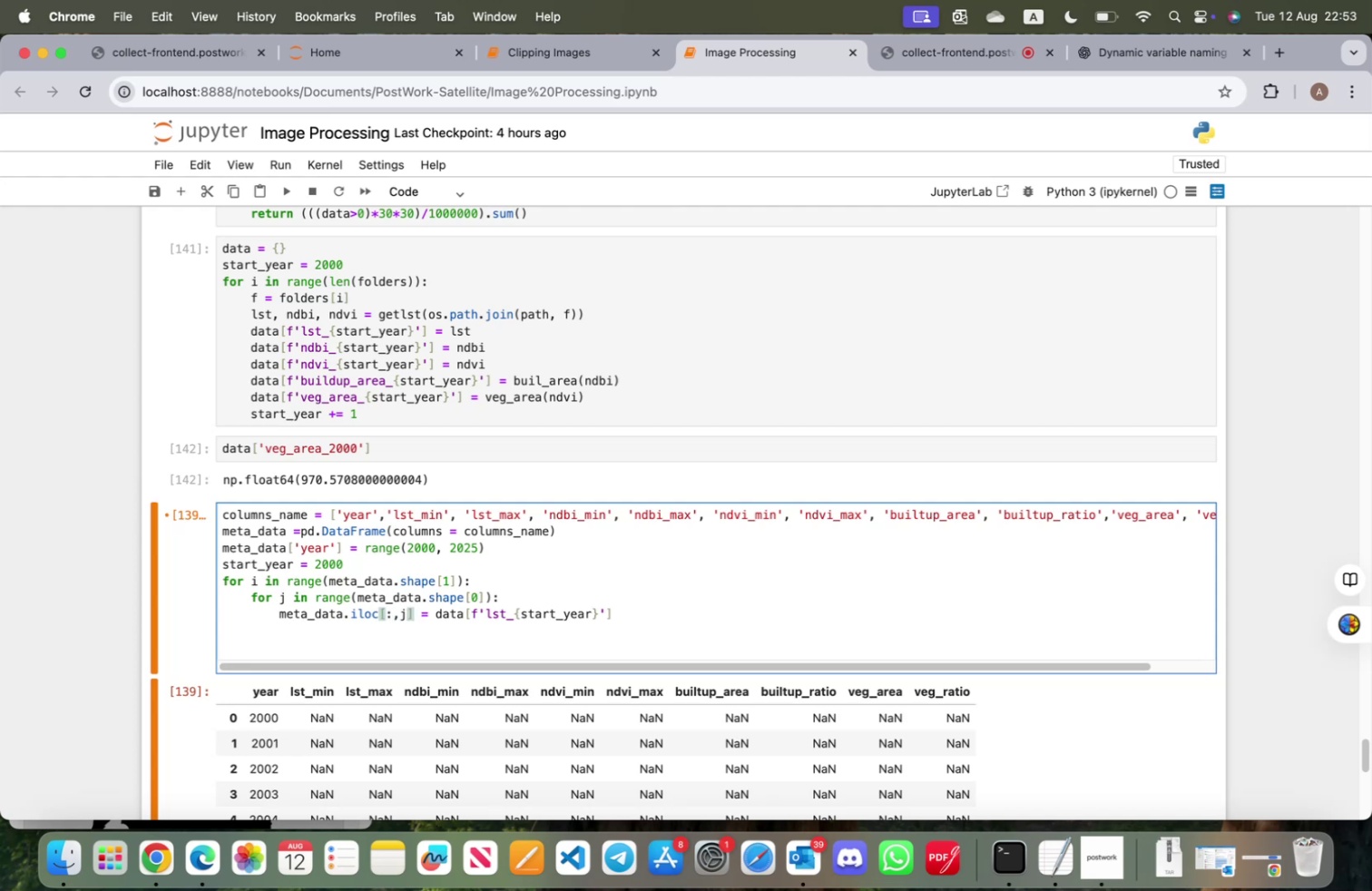 
key(Shift+ShiftRight)
 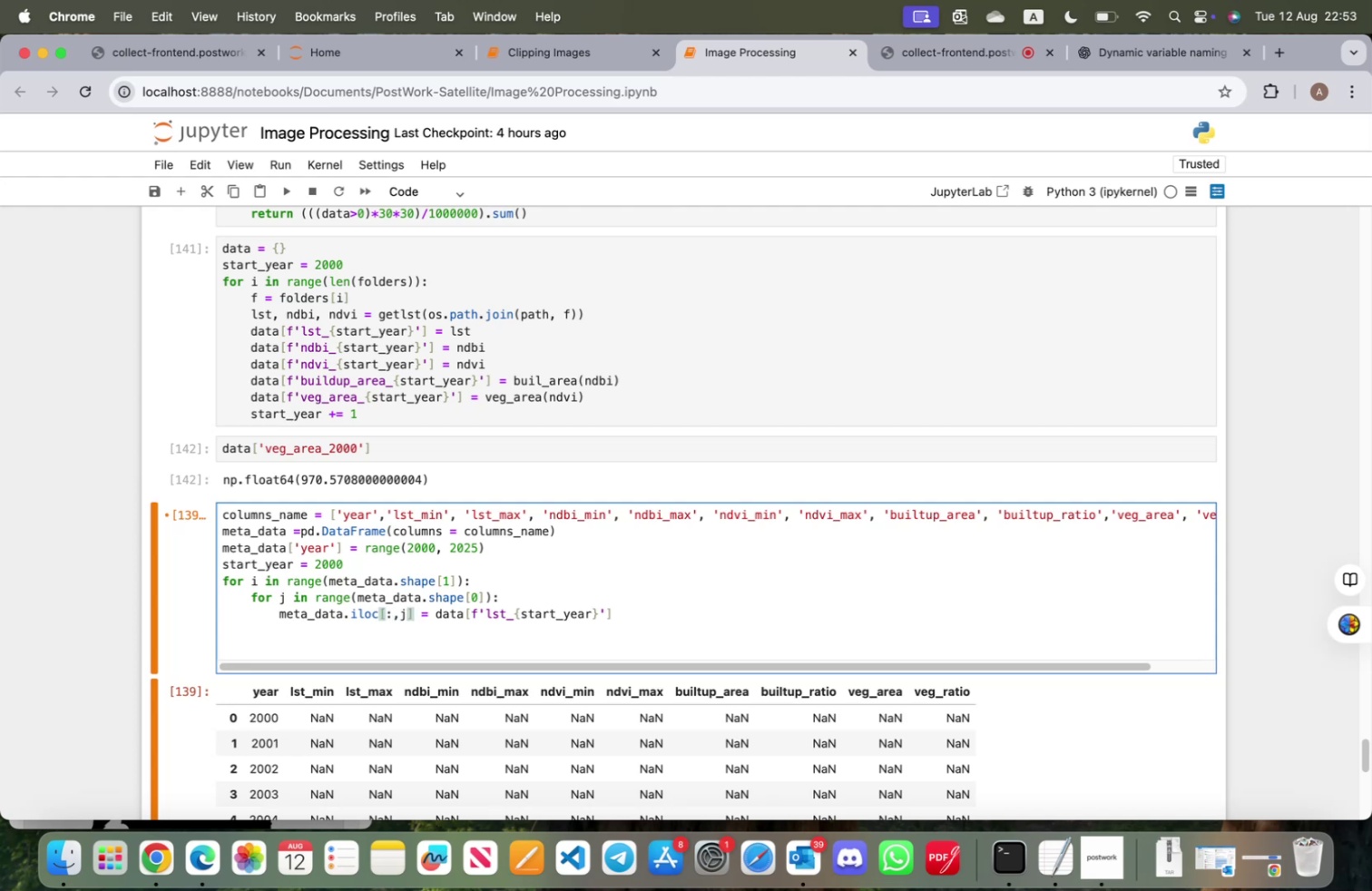 
key(Shift+Equal)
 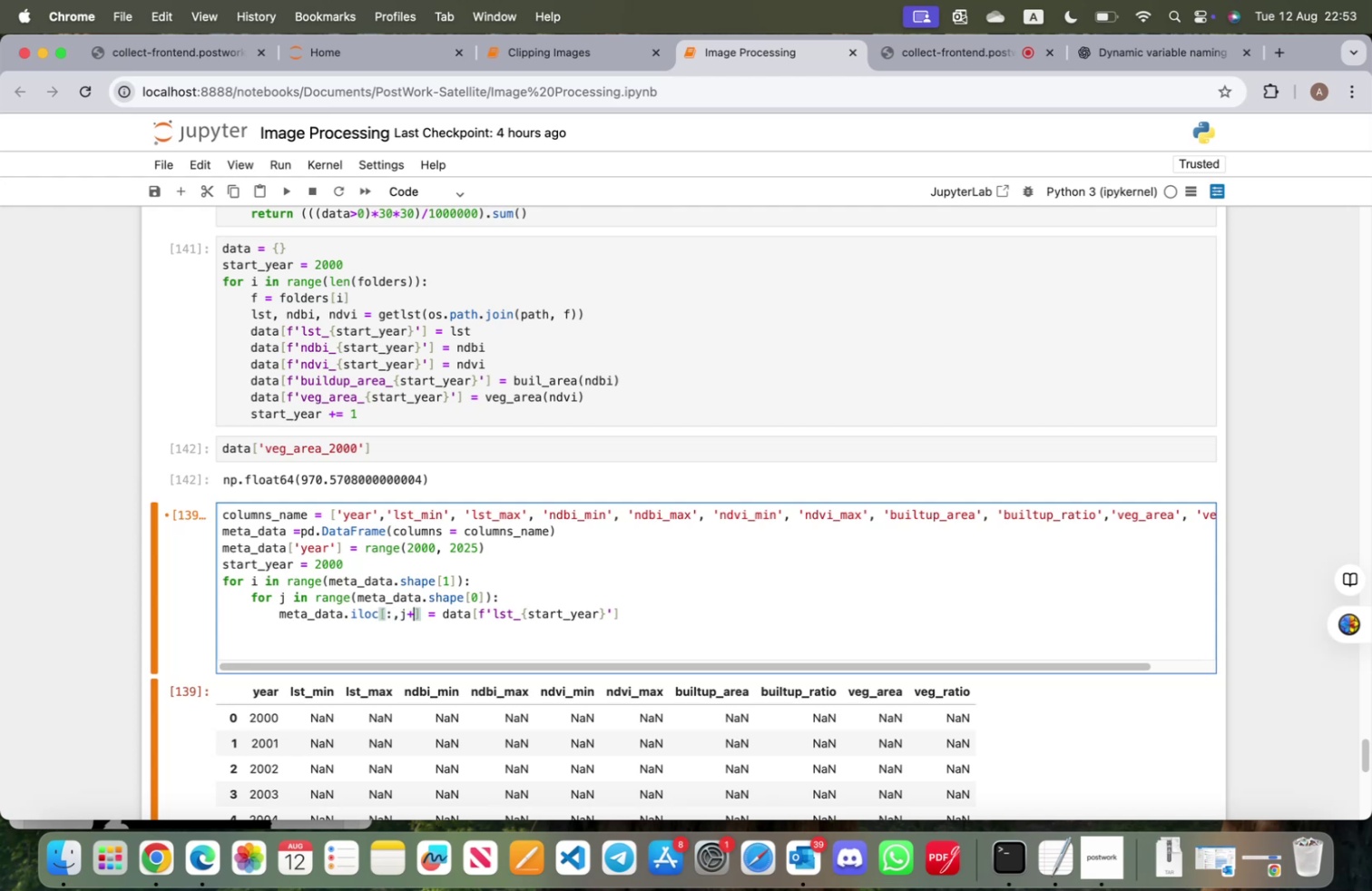 
key(1)
 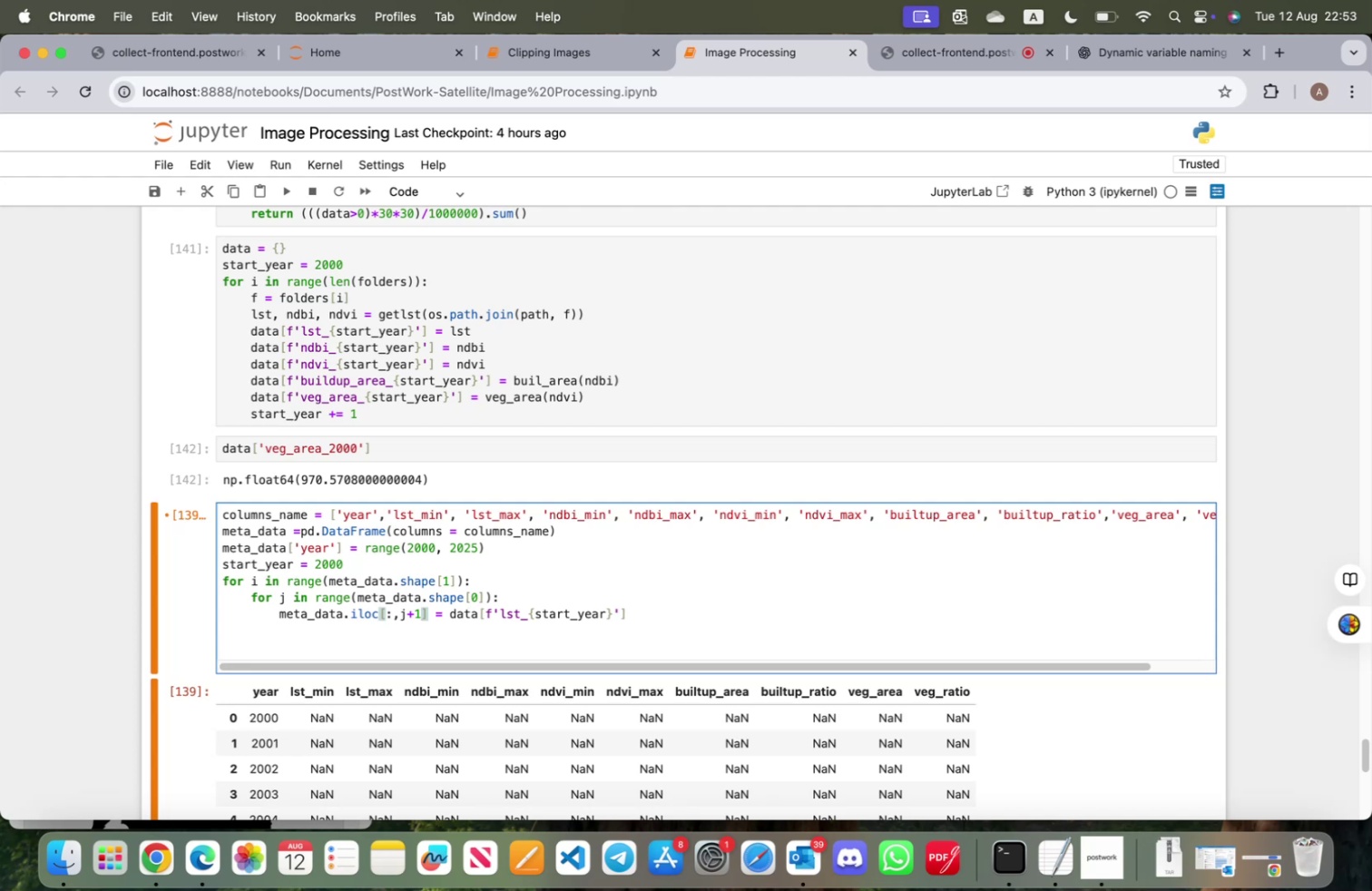 
wait(8.45)
 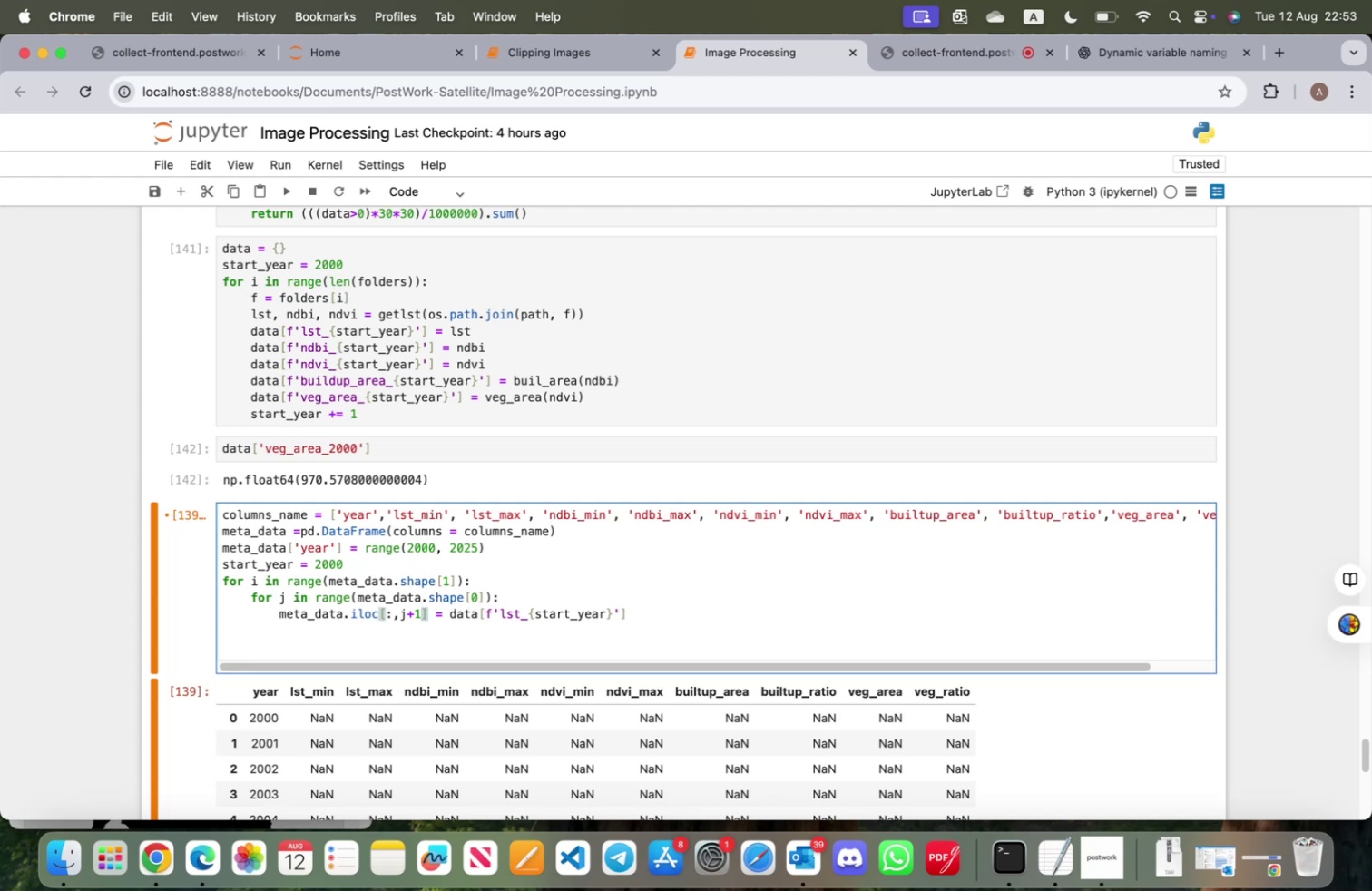 
key(ArrowLeft)
 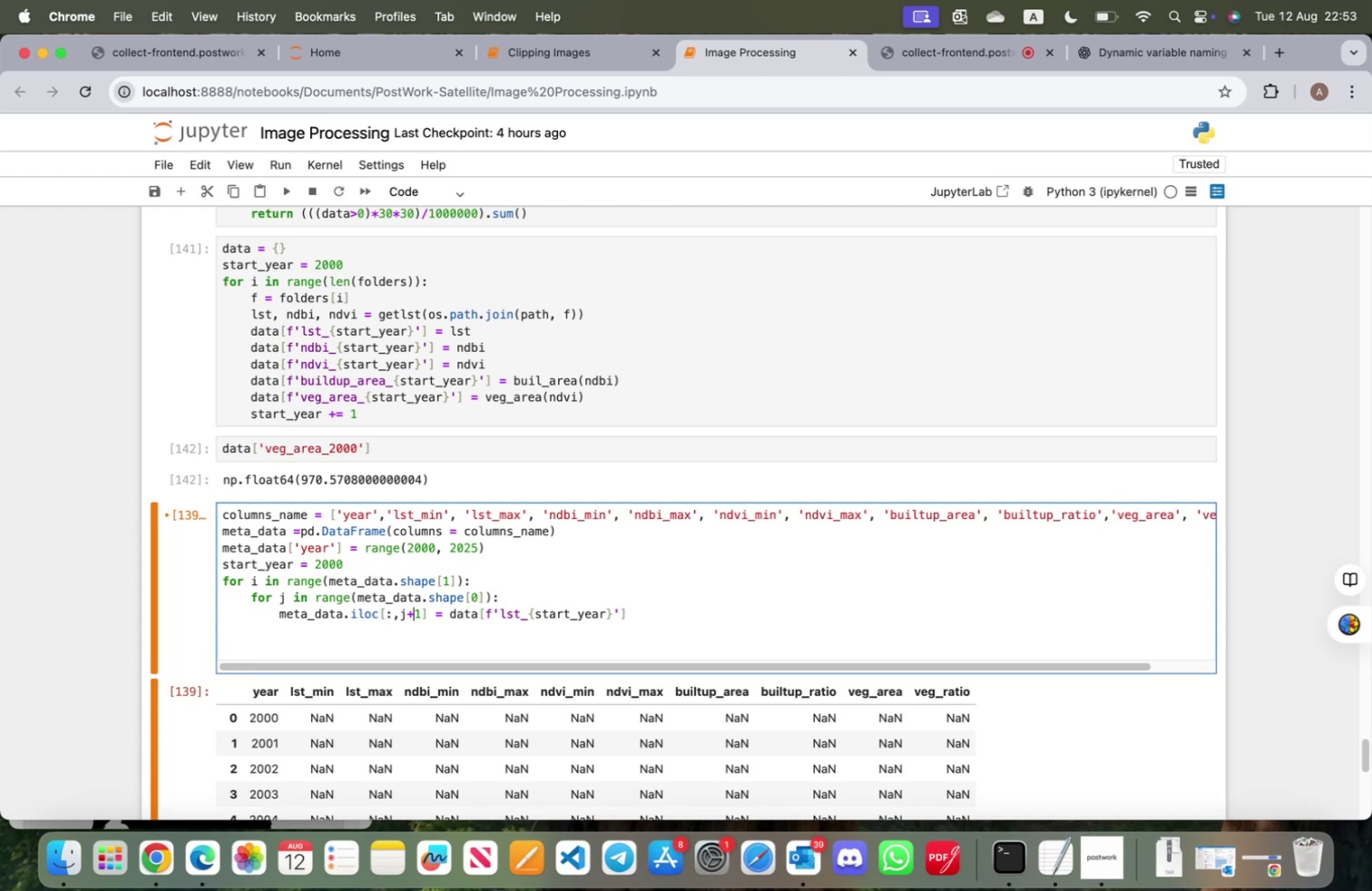 
key(ArrowLeft)
 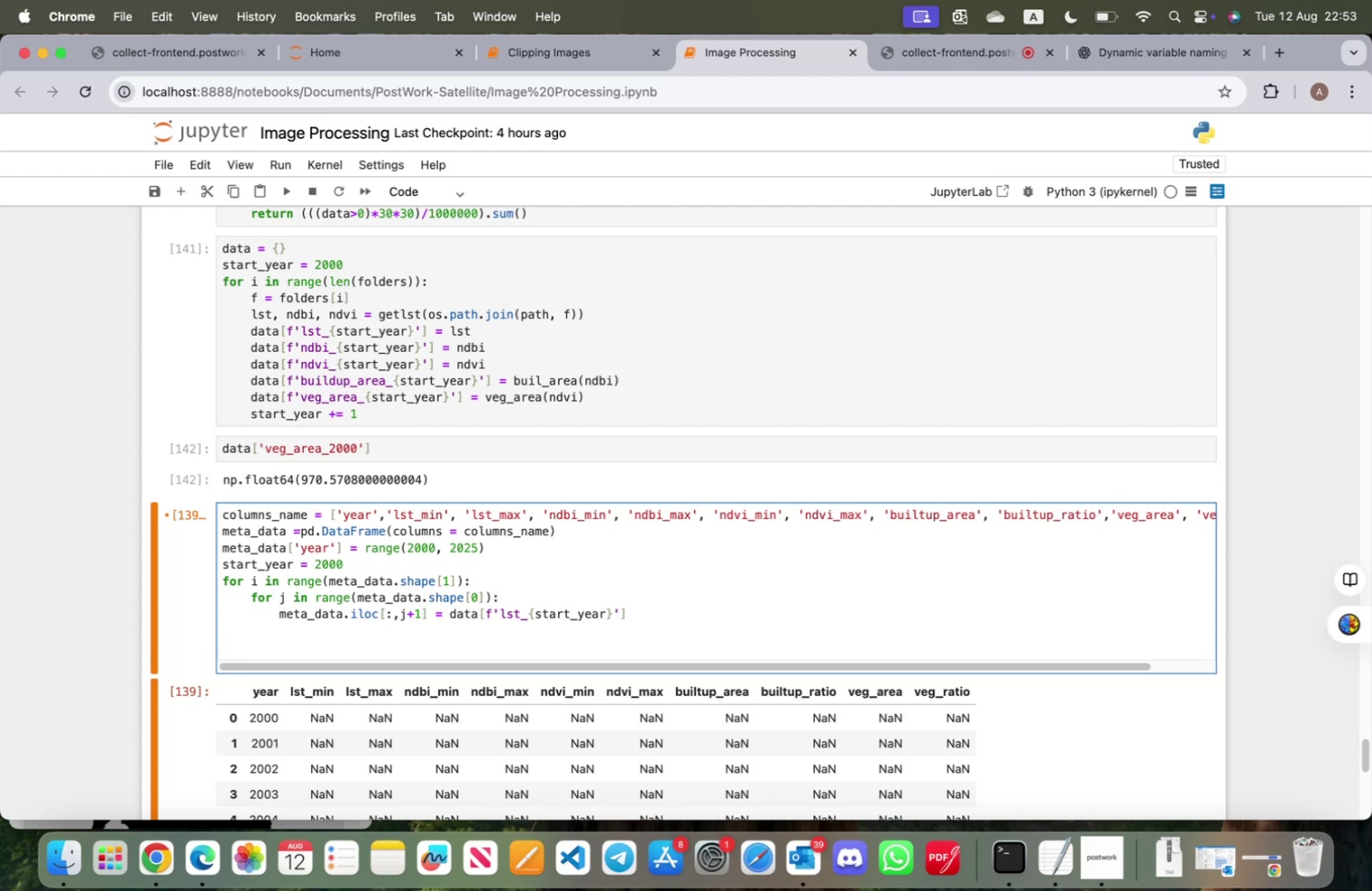 
key(ArrowRight)
 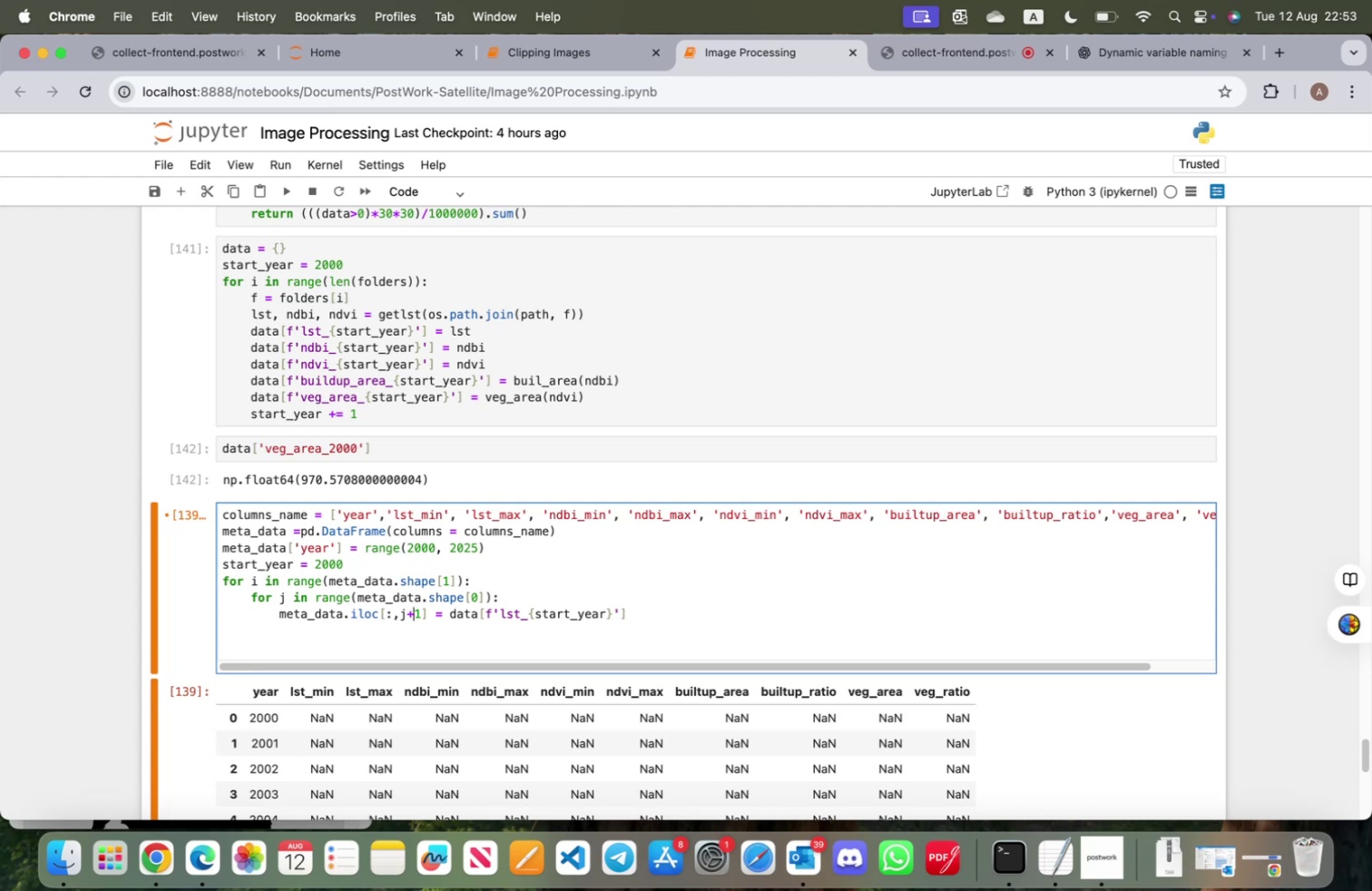 
wait(5.33)
 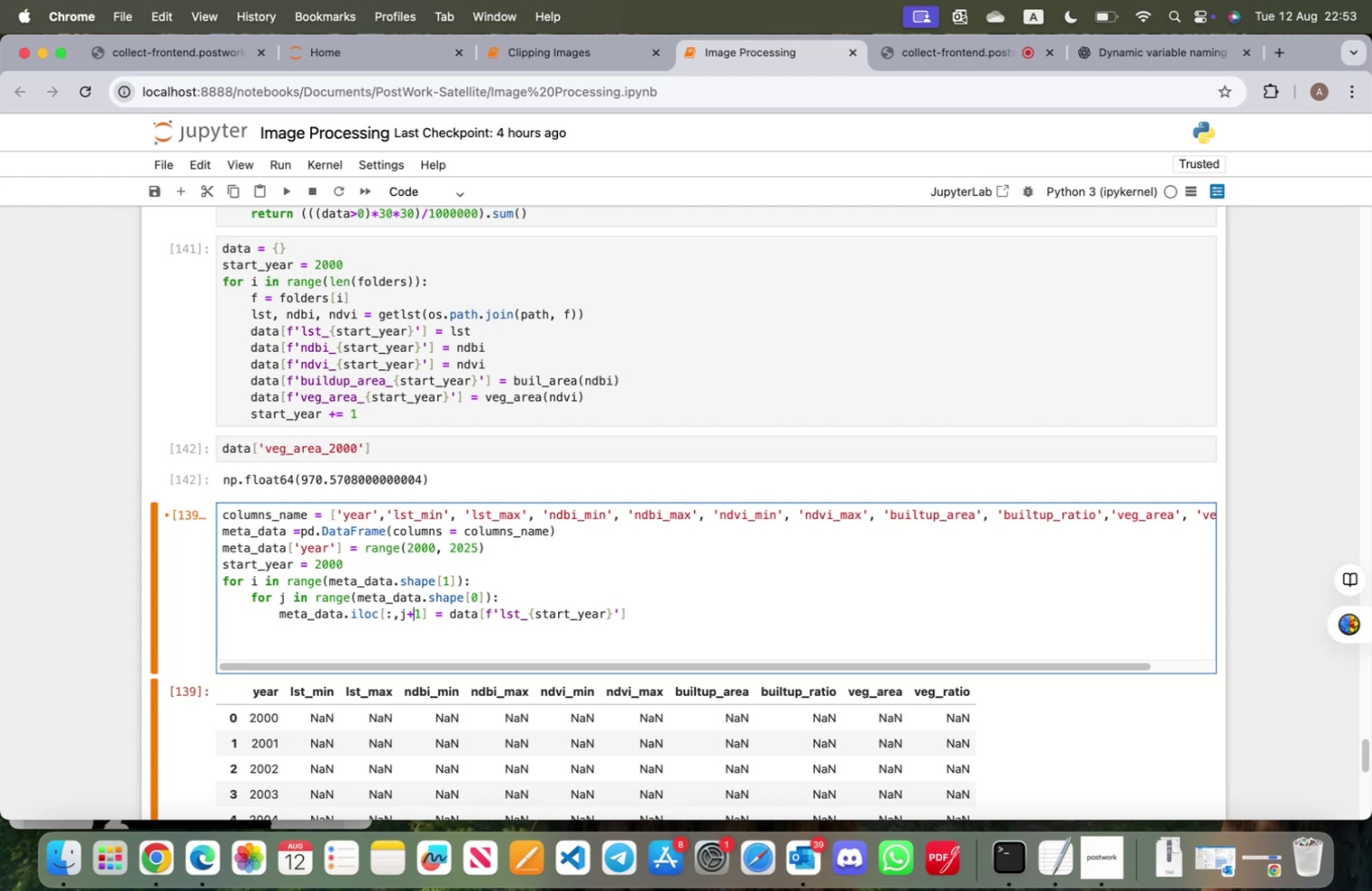 
key(ArrowLeft)
 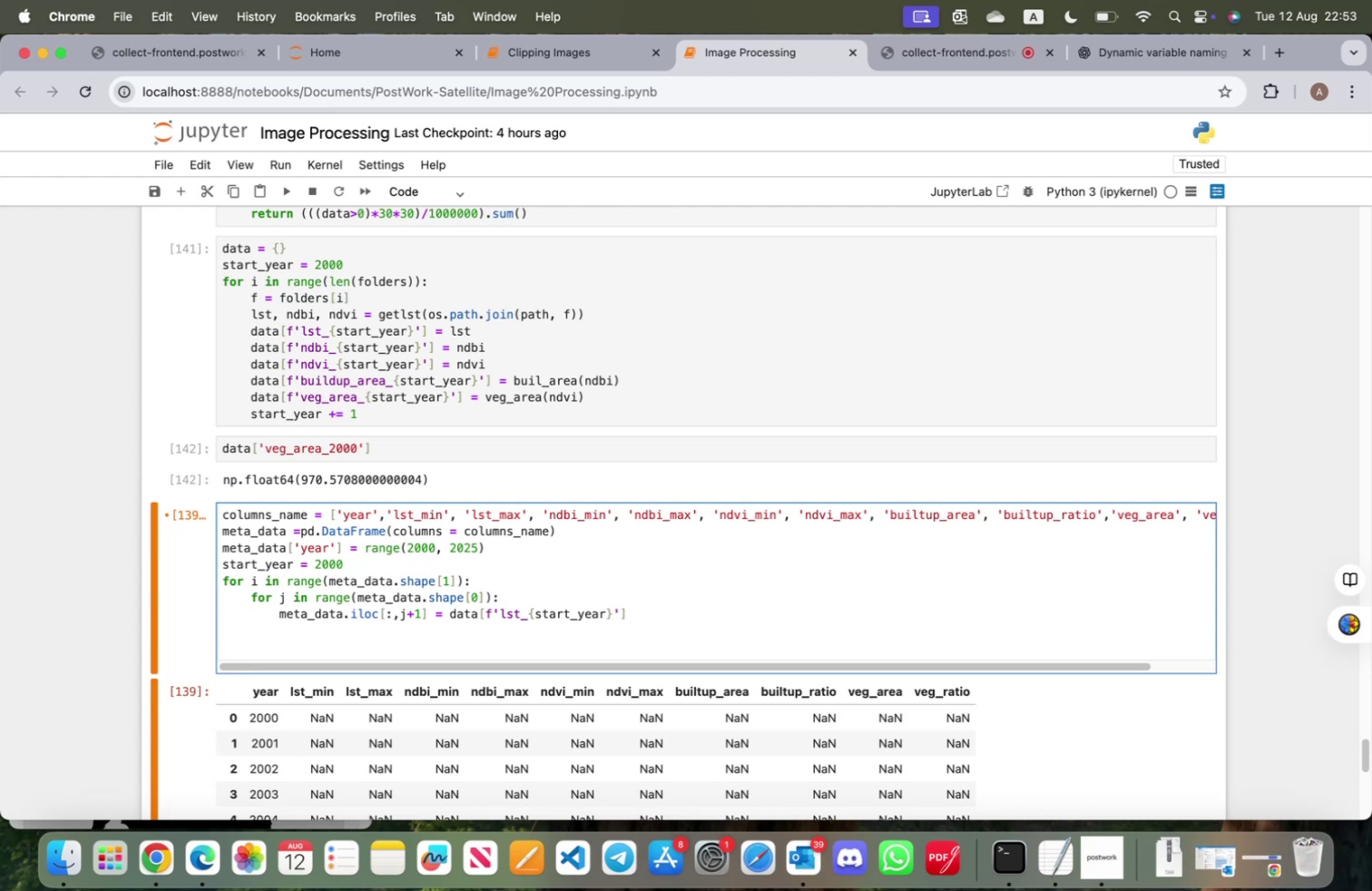 
key(Backspace)
 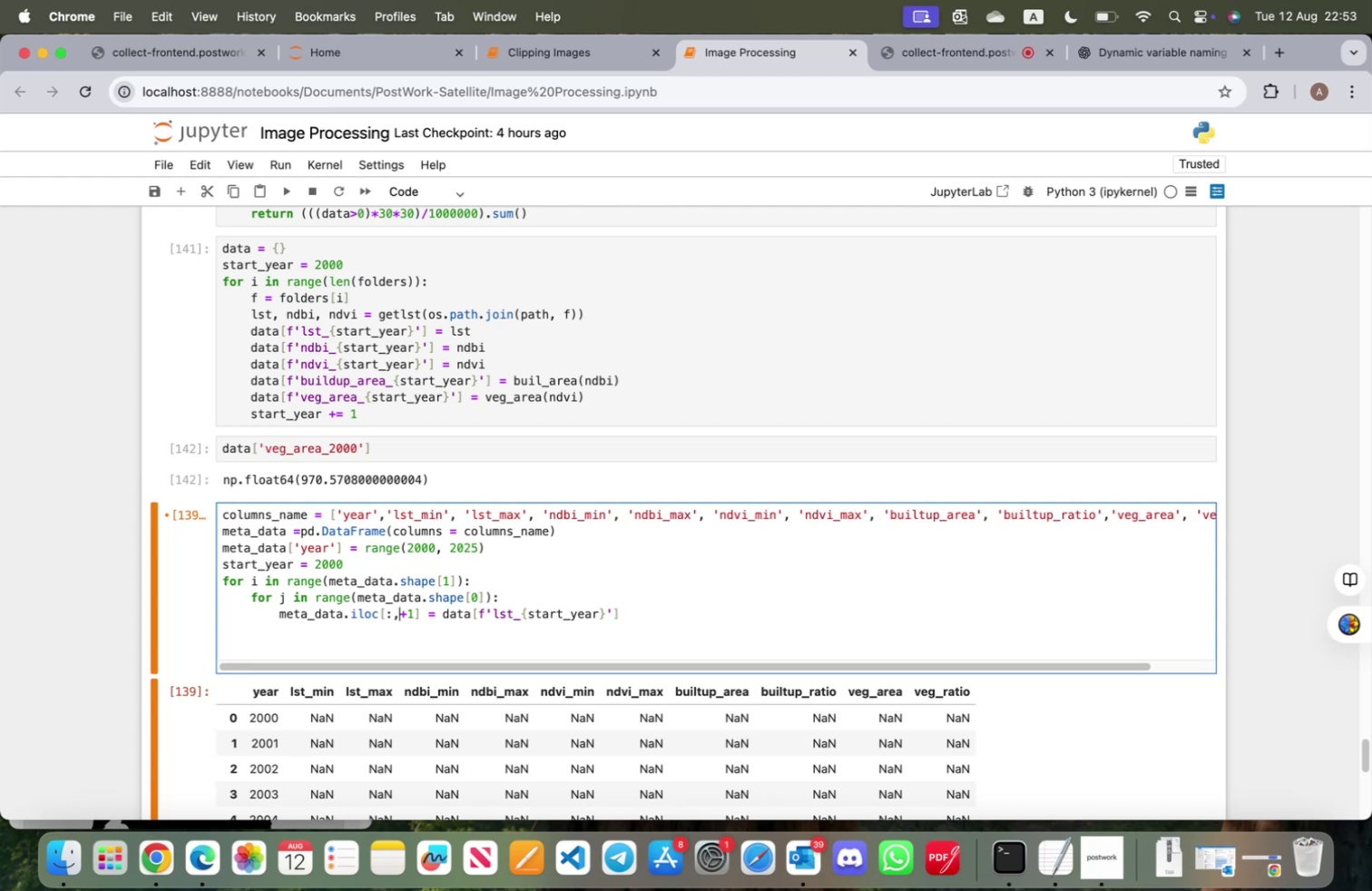 
key(I)
 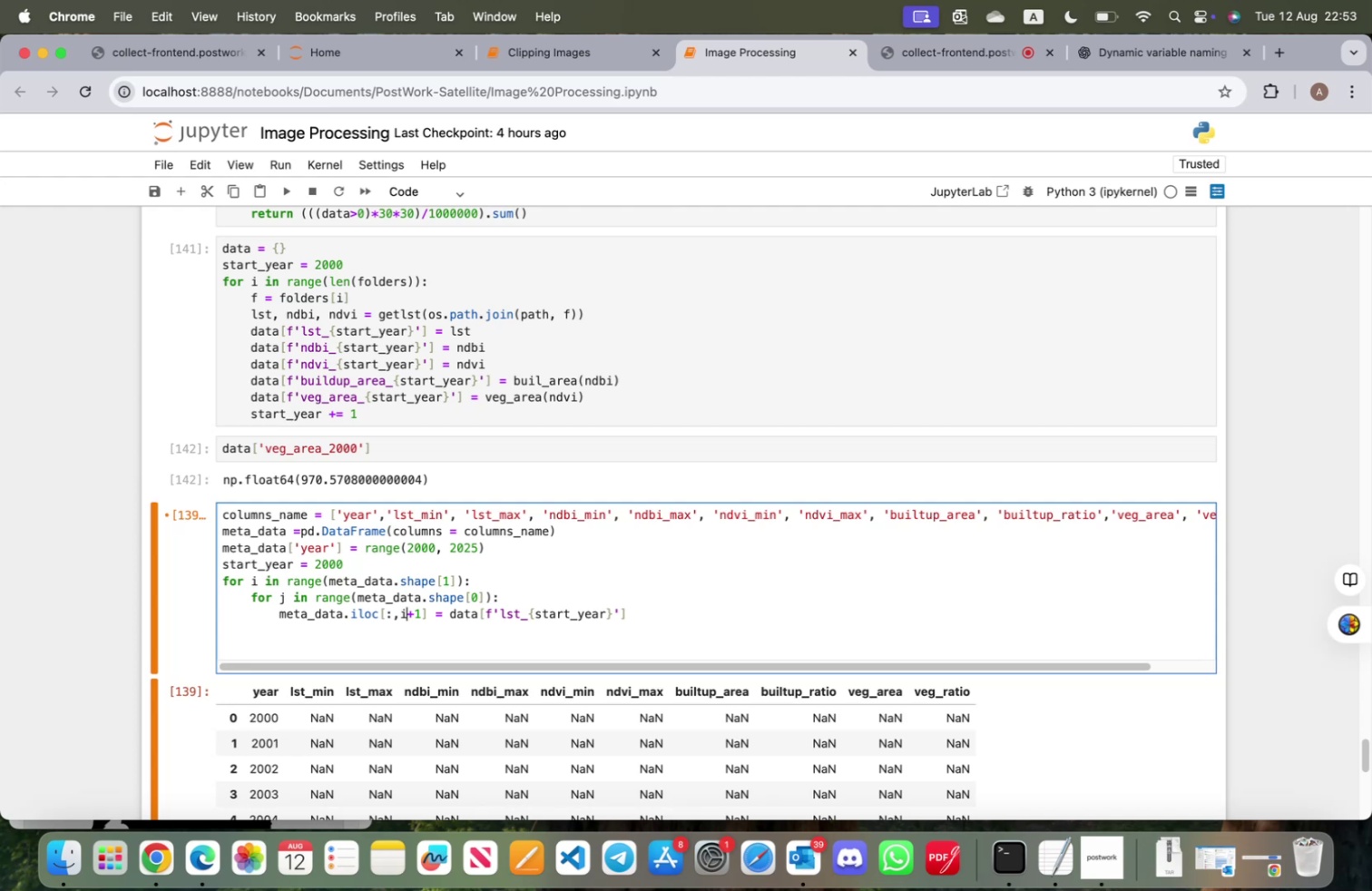 
wait(31.69)
 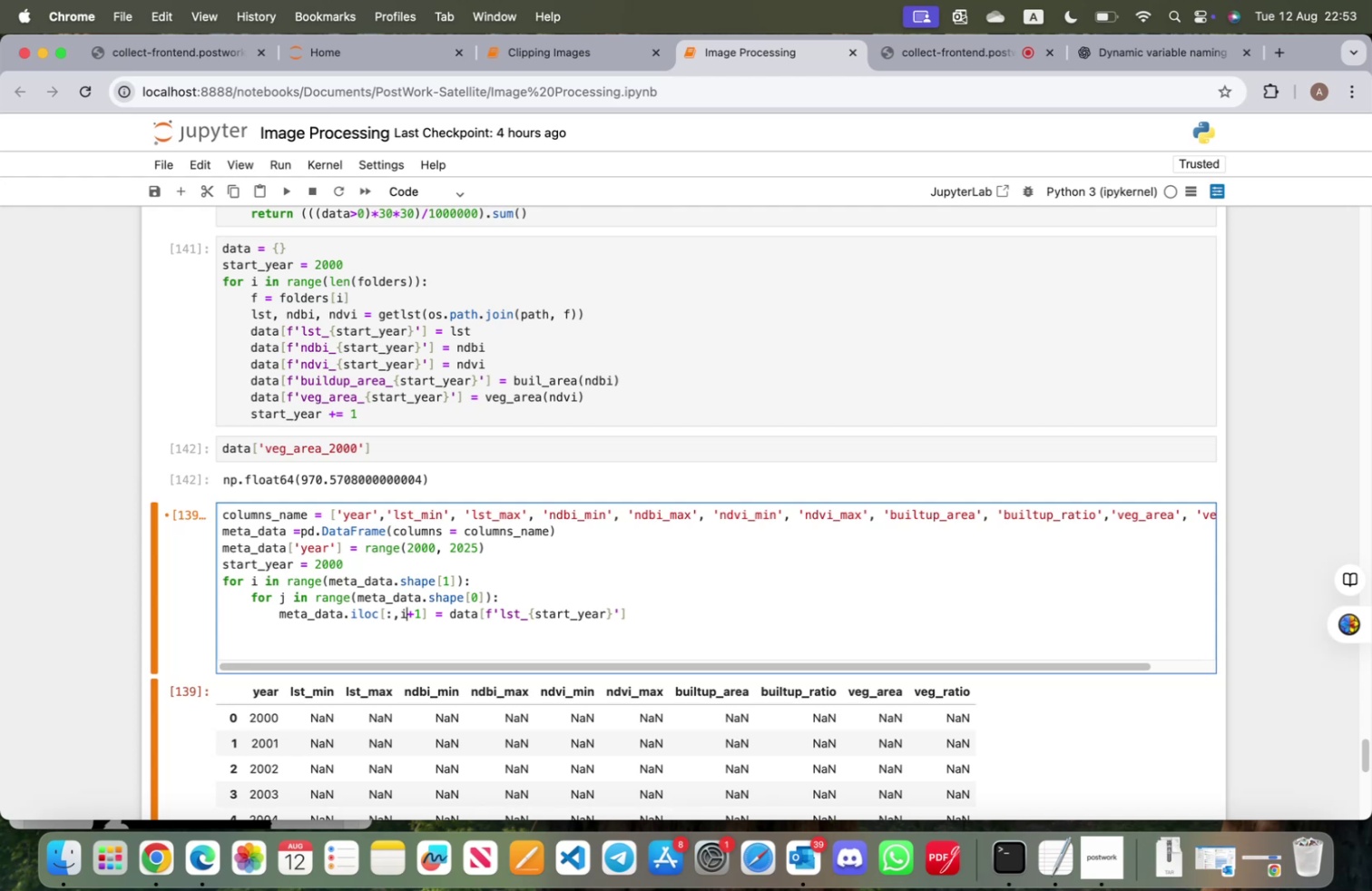 
left_click([1118, 41])
 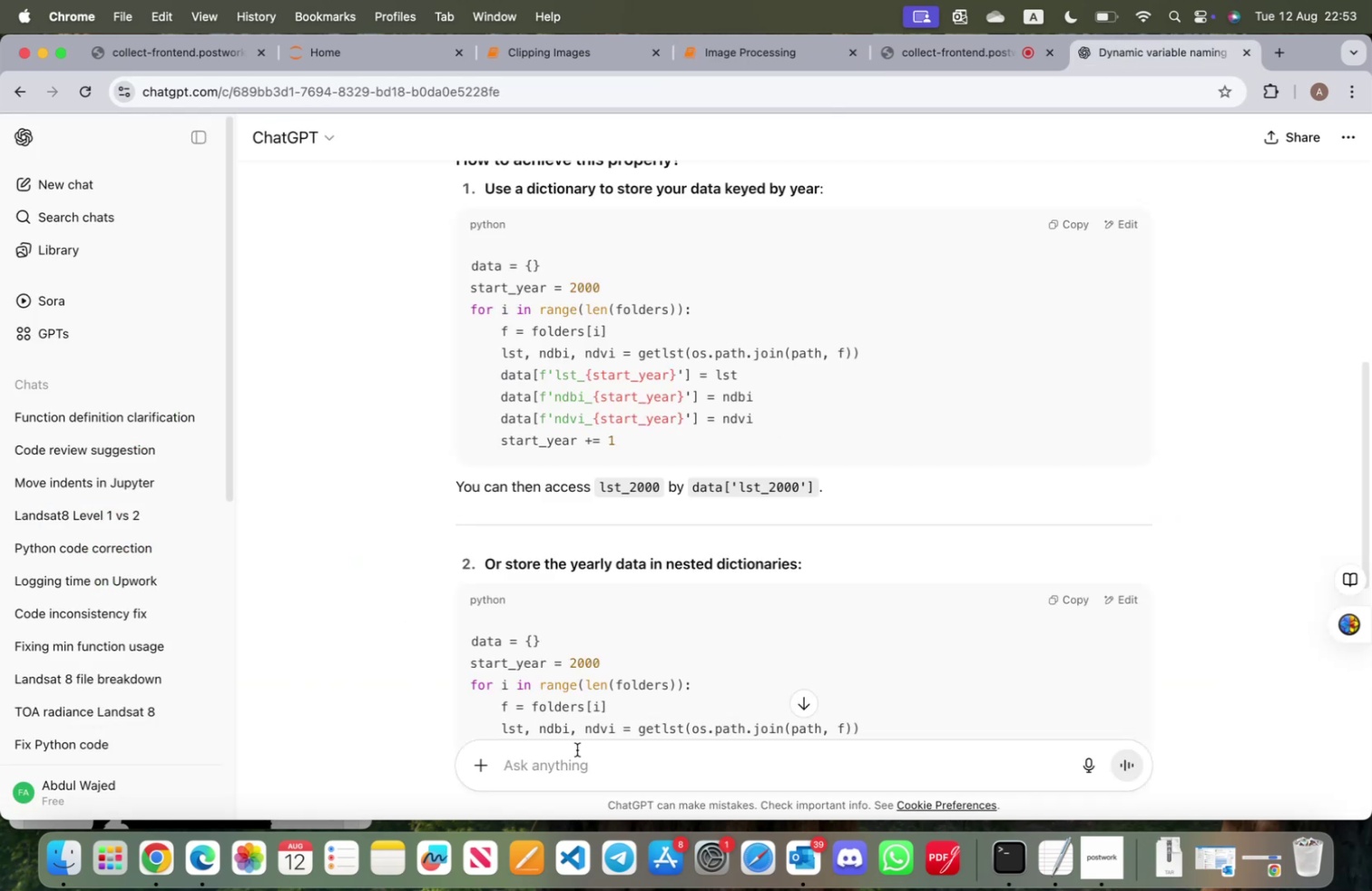 
scroll: coordinate [616, 660], scroll_direction: down, amount: 18.0
 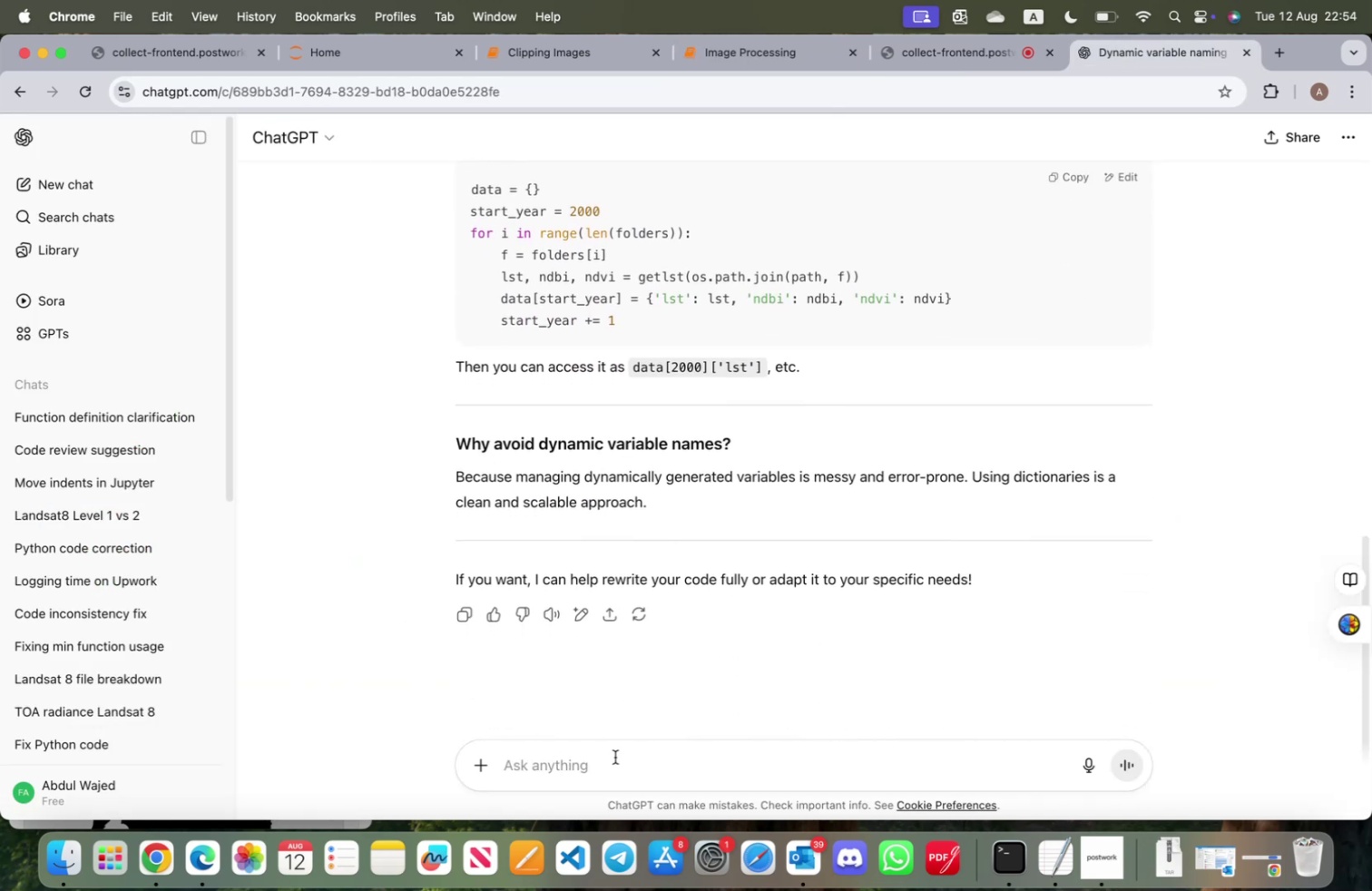 
left_click([615, 757])
 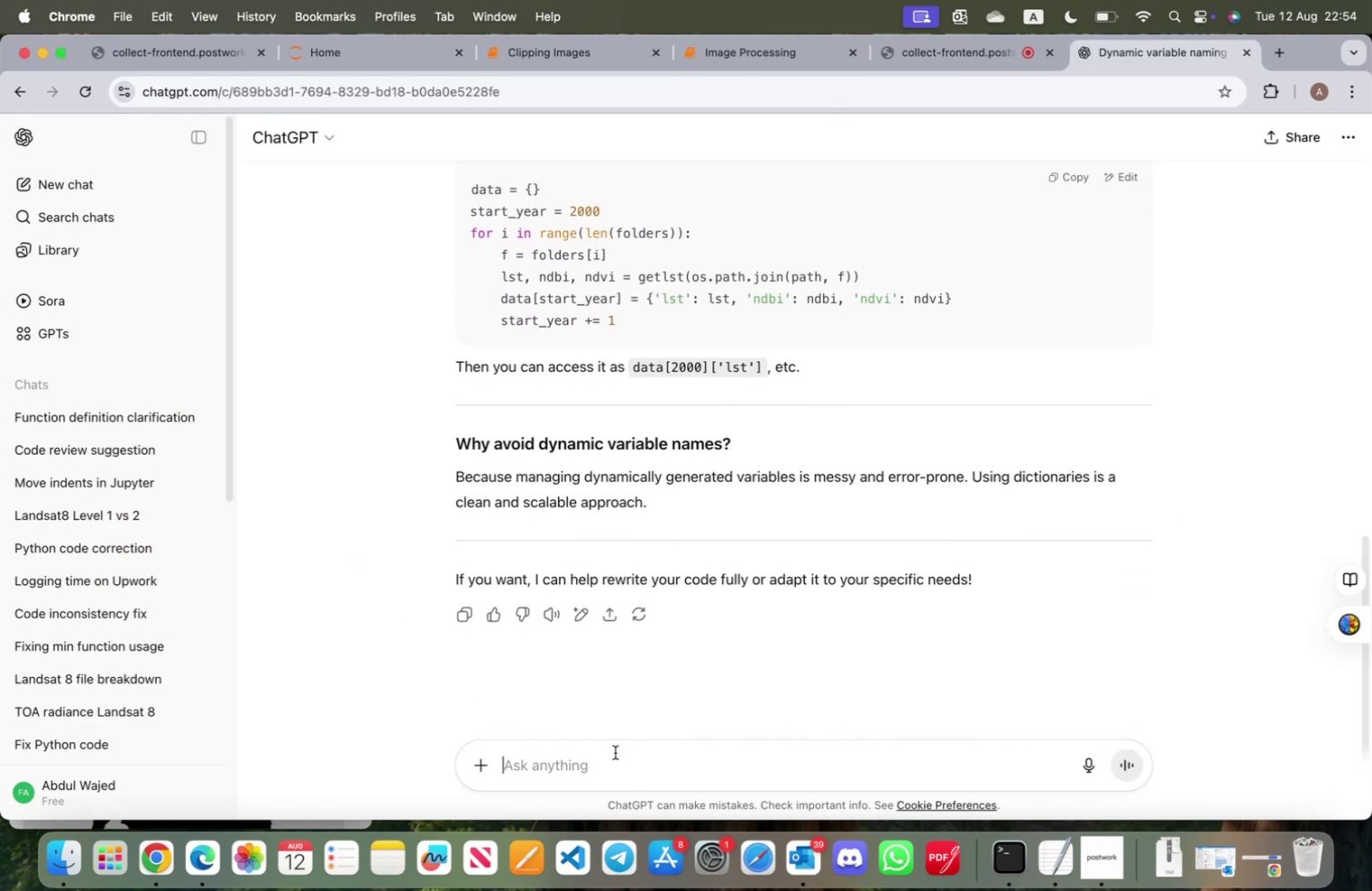 
type(can i access d)
key(Backspace)
type(th )
key(Backspace)
type(d )
key(Backspace)
key(Backspace)
type(e dictionart )
key(Backspace)
key(Backspace)
type(y by indesc)
key(Backspace)
key(Backspace)
type(xing)
 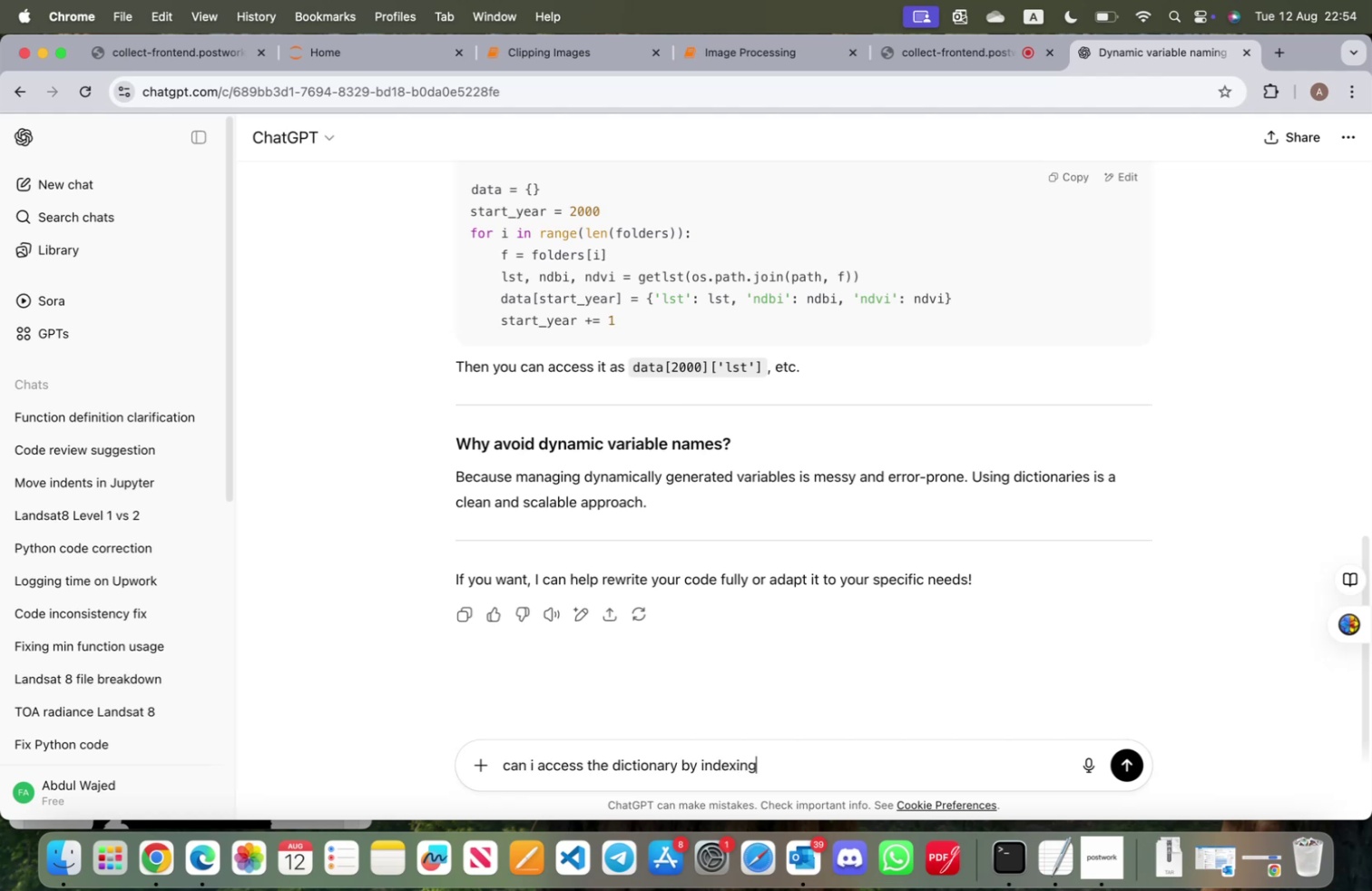 
key(Enter)
 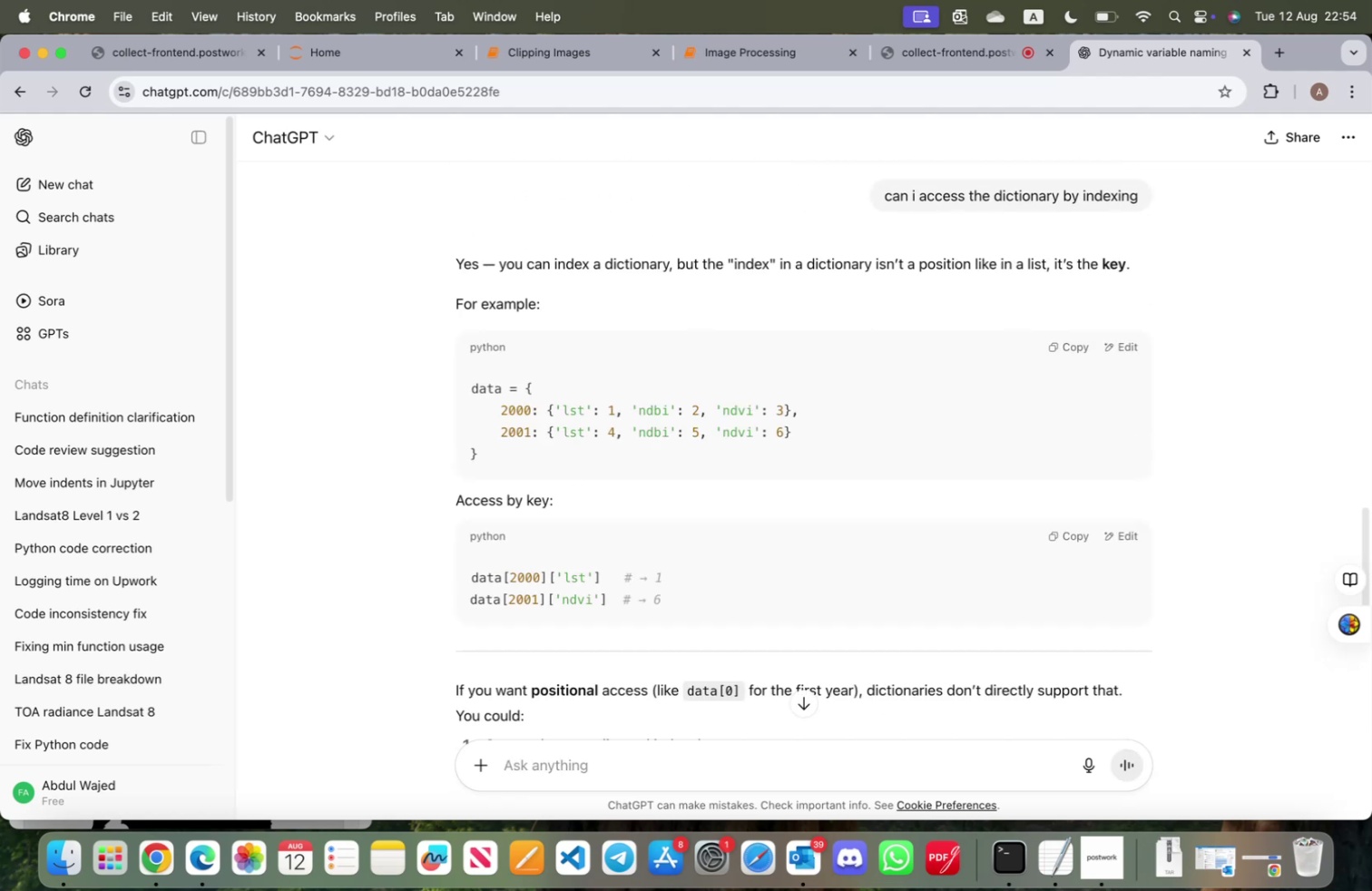 
wait(10.83)
 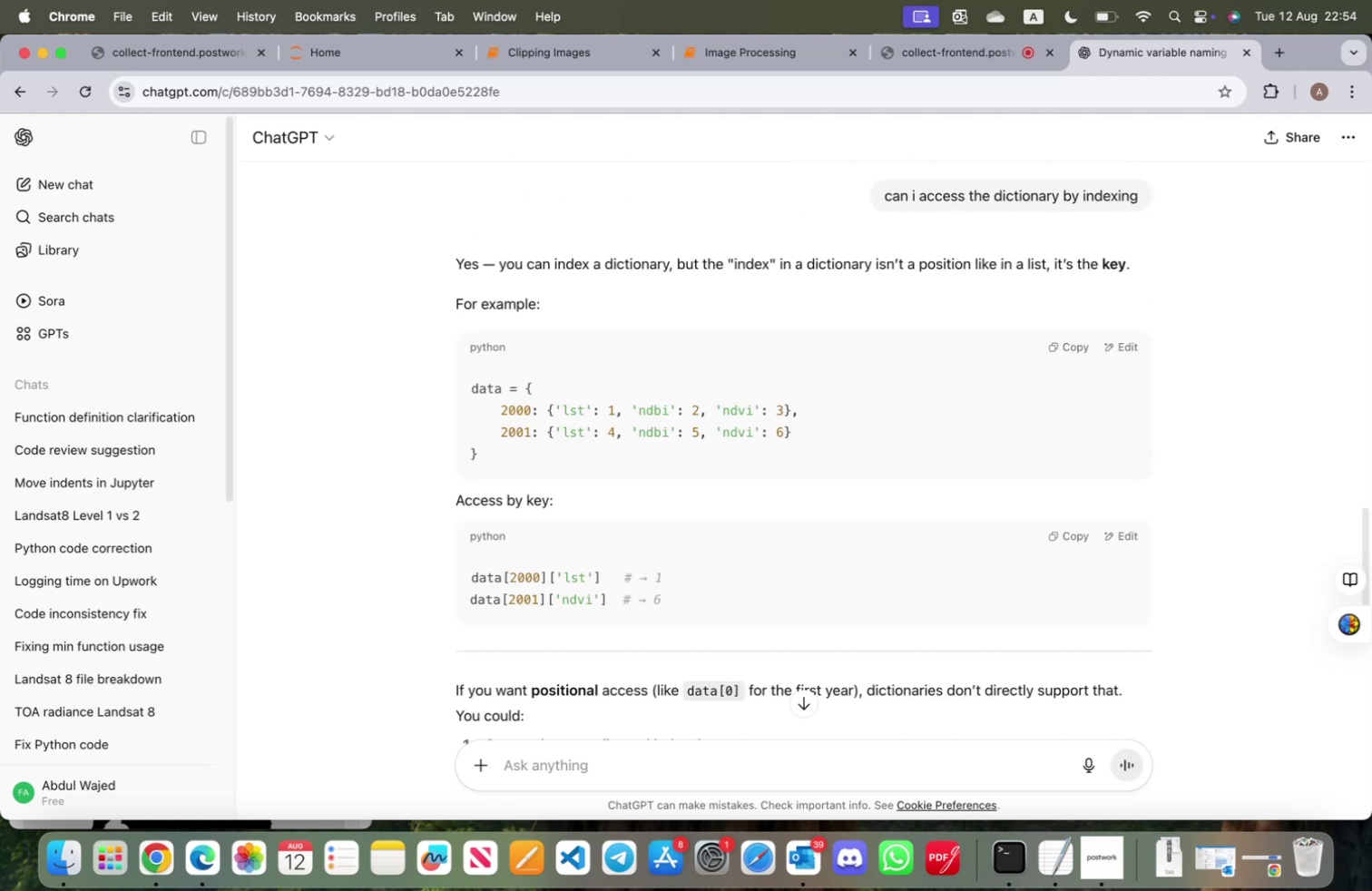 
scroll: coordinate [650, 577], scroll_direction: up, amount: 26.0
 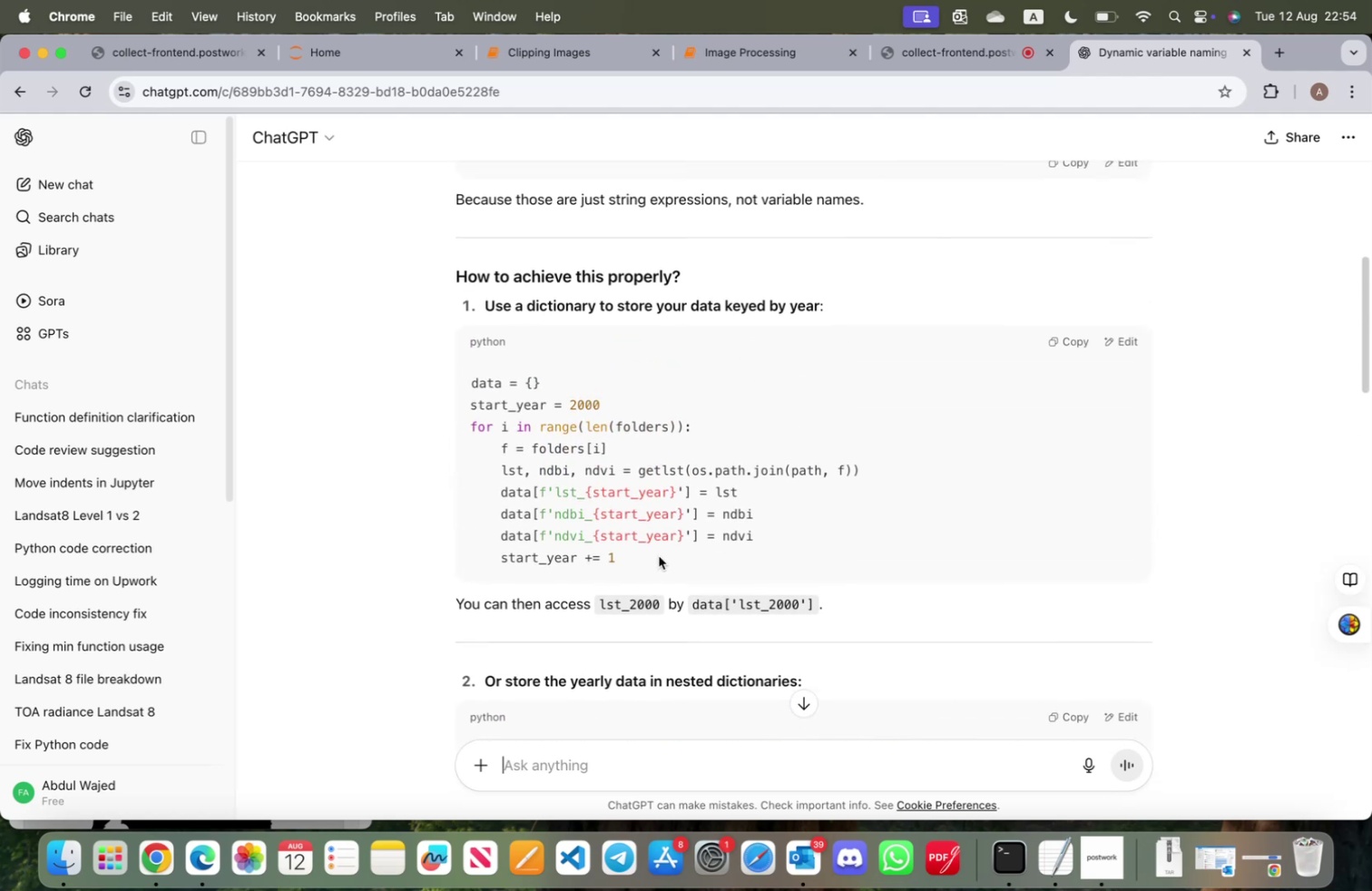 
left_click_drag(start_coordinate=[647, 552], to_coordinate=[468, 365])
 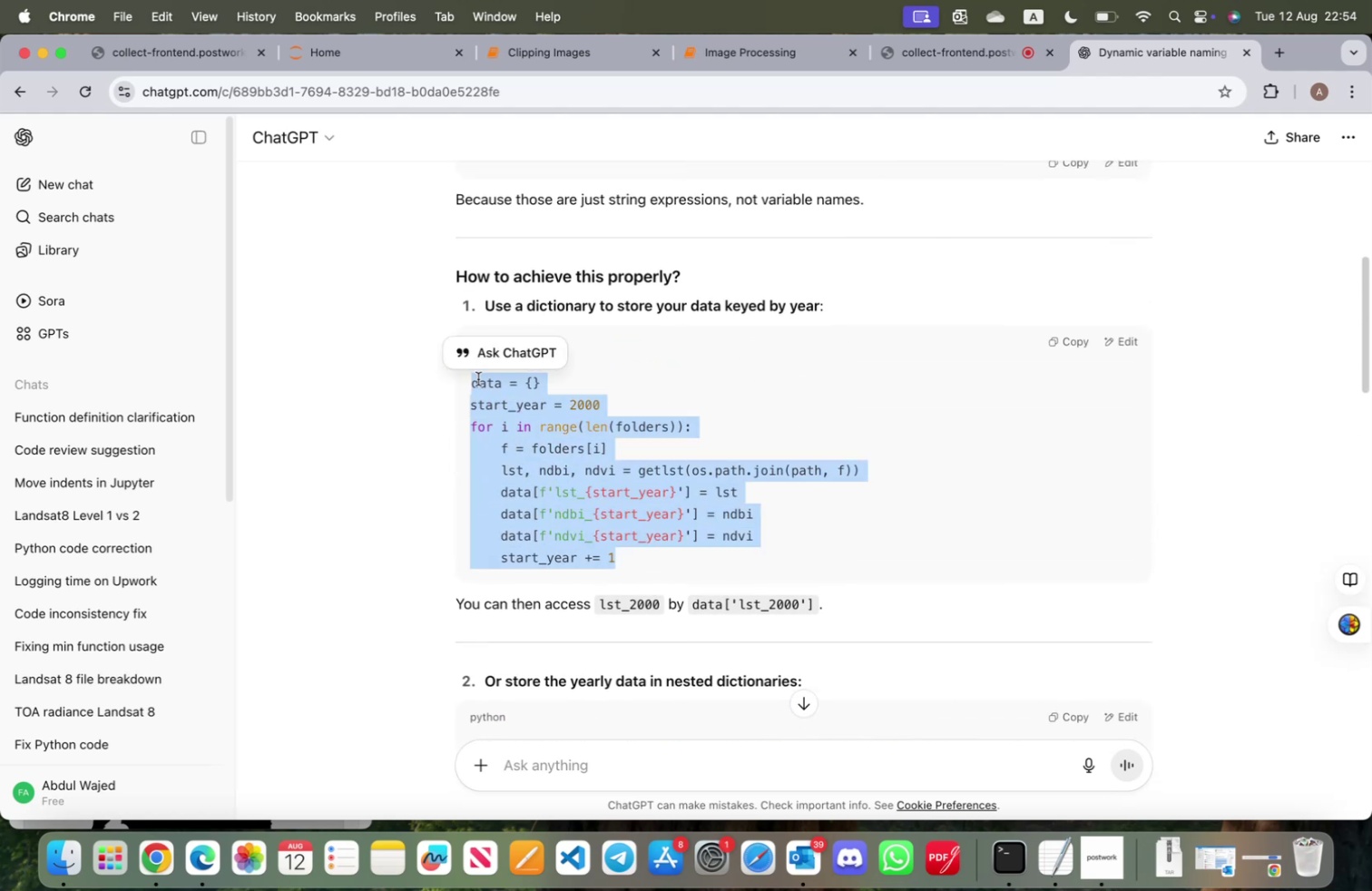 
key(Meta+CommandLeft)
 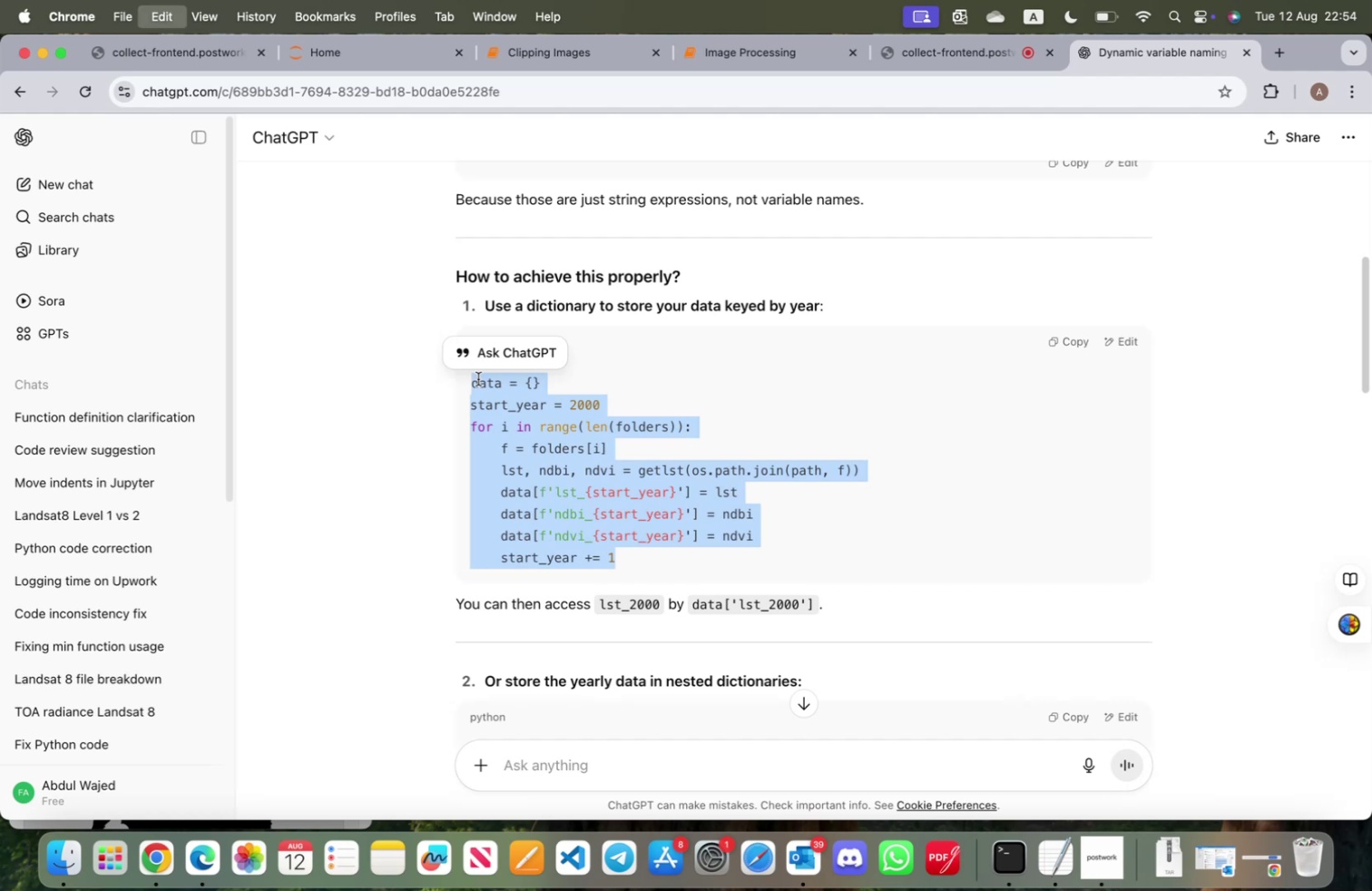 
key(Meta+C)
 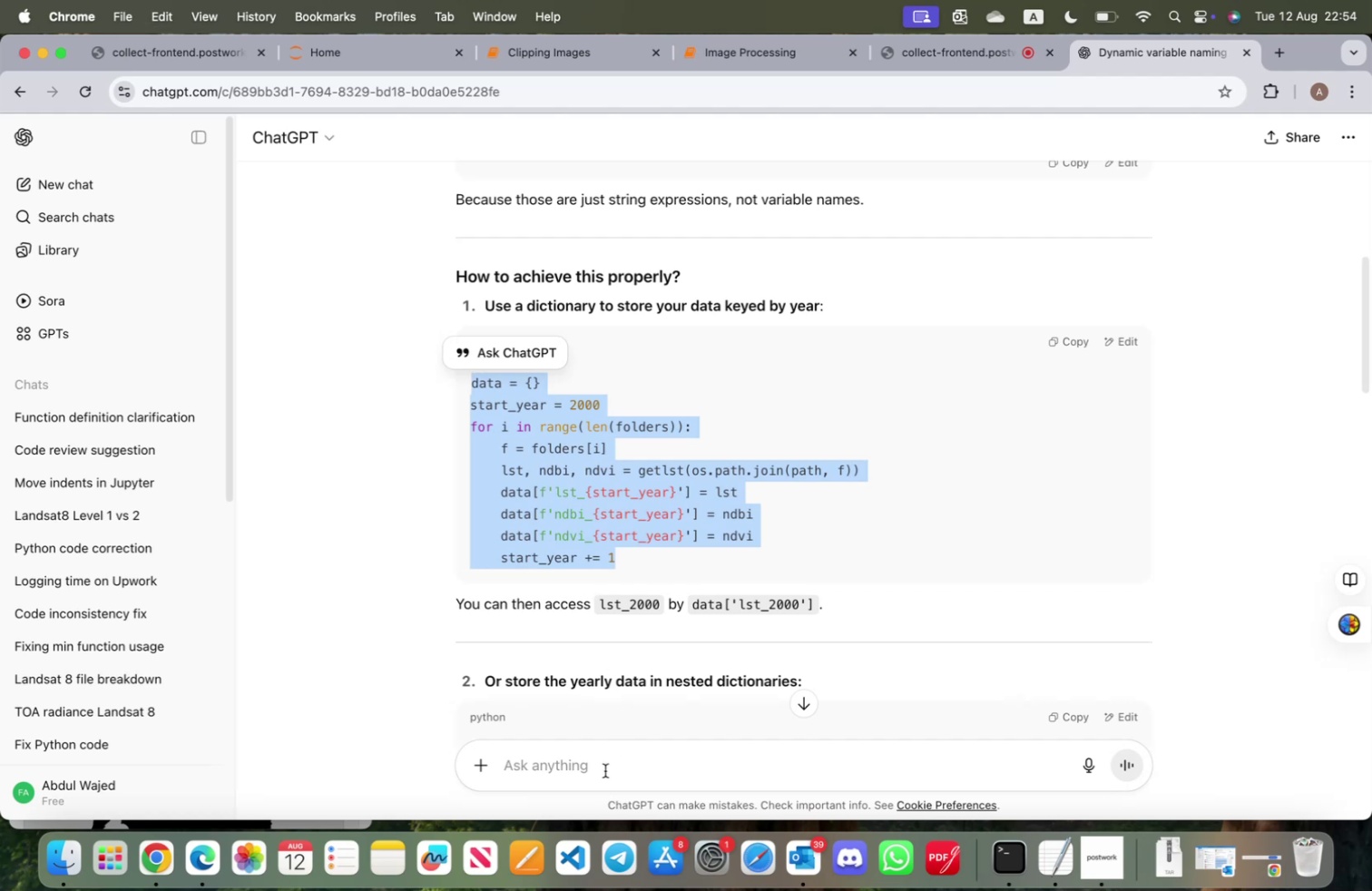 
left_click([605, 769])
 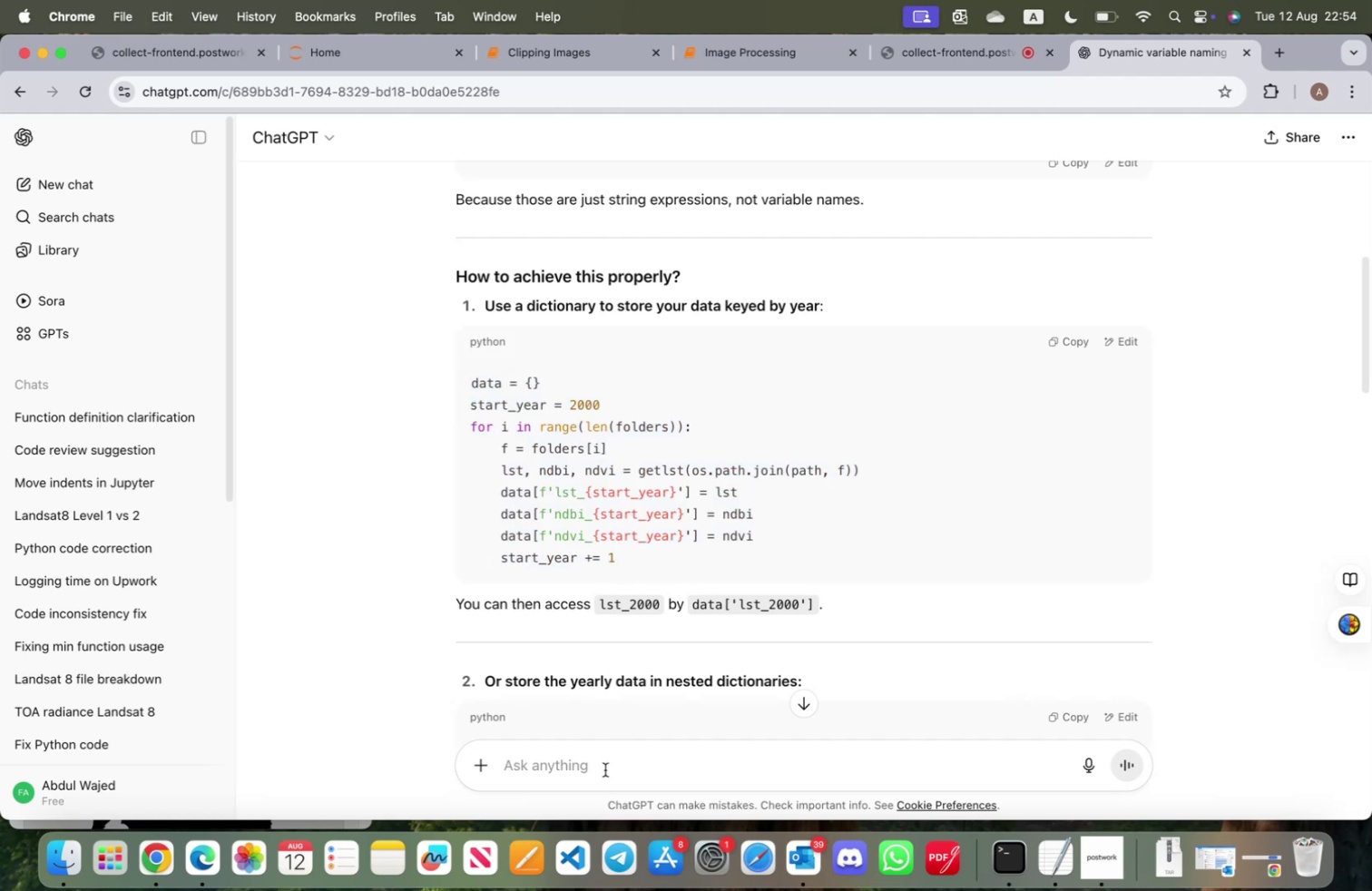 
type(i mean from tis )
key(Backspace)
key(Backspace)
key(Backspace)
type(his examplce)
key(Backspace)
key(Backspace)
type(e. )
 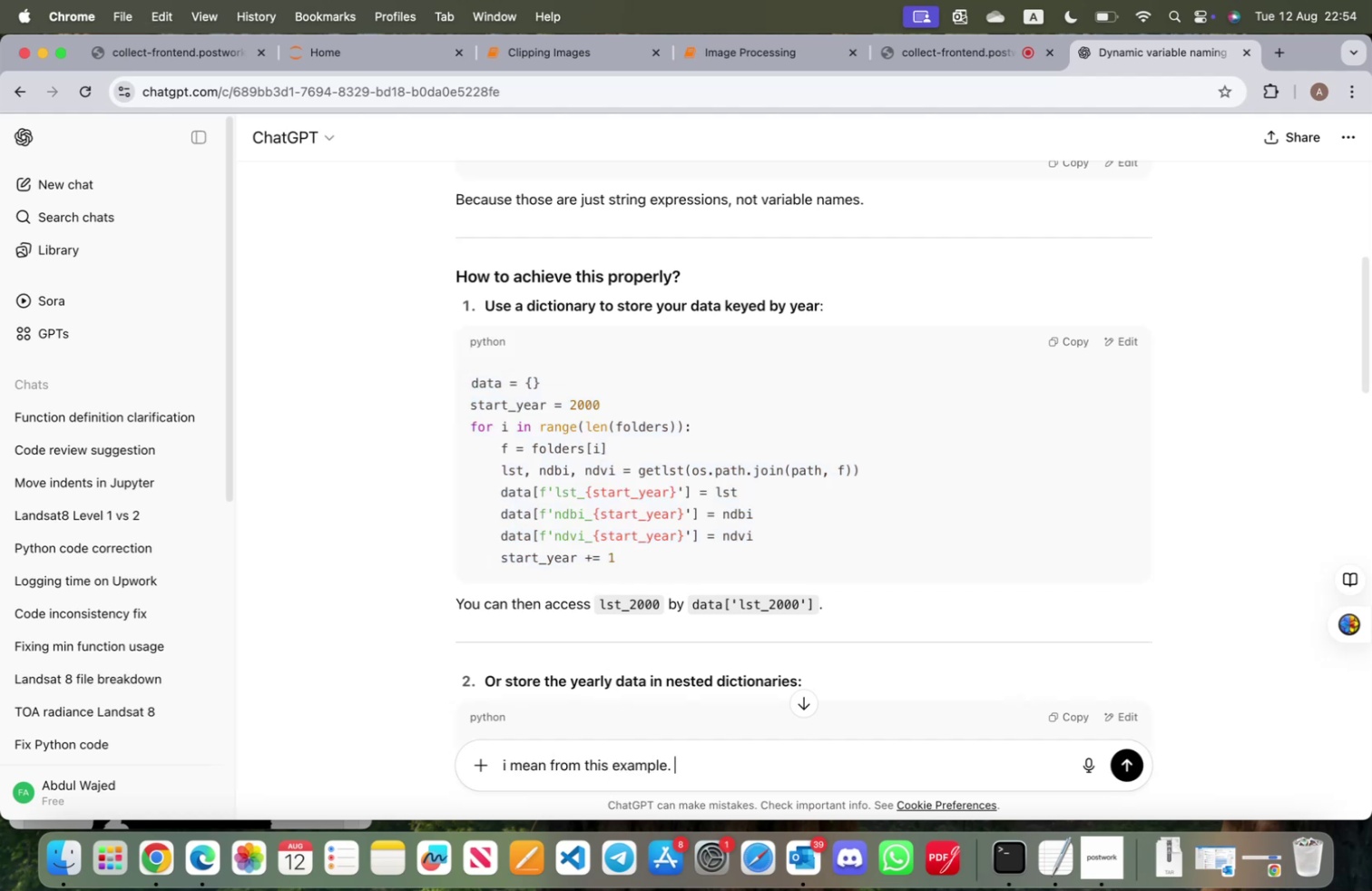 
key(Meta+CommandLeft)
 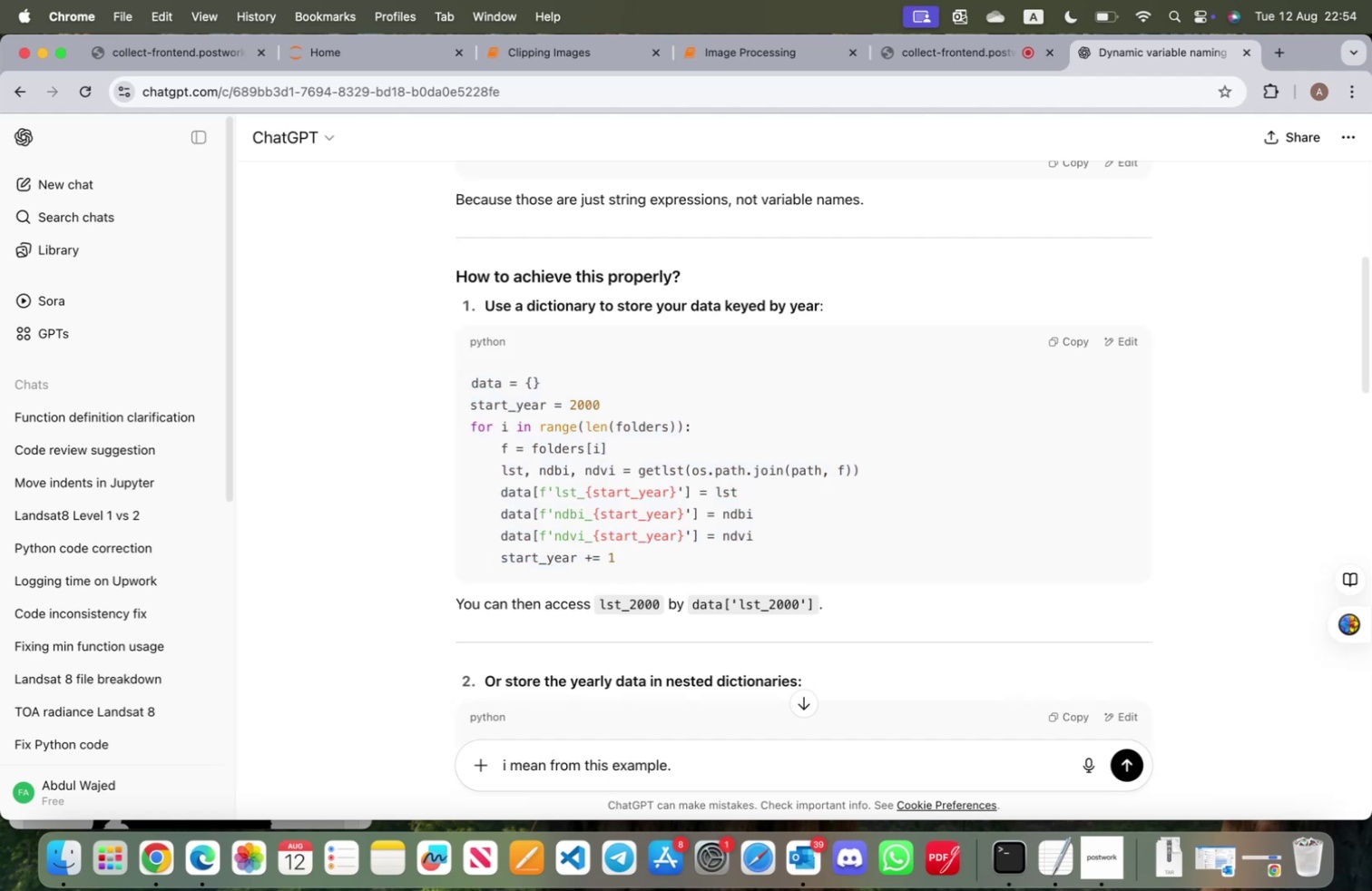 
key(Meta+V)
 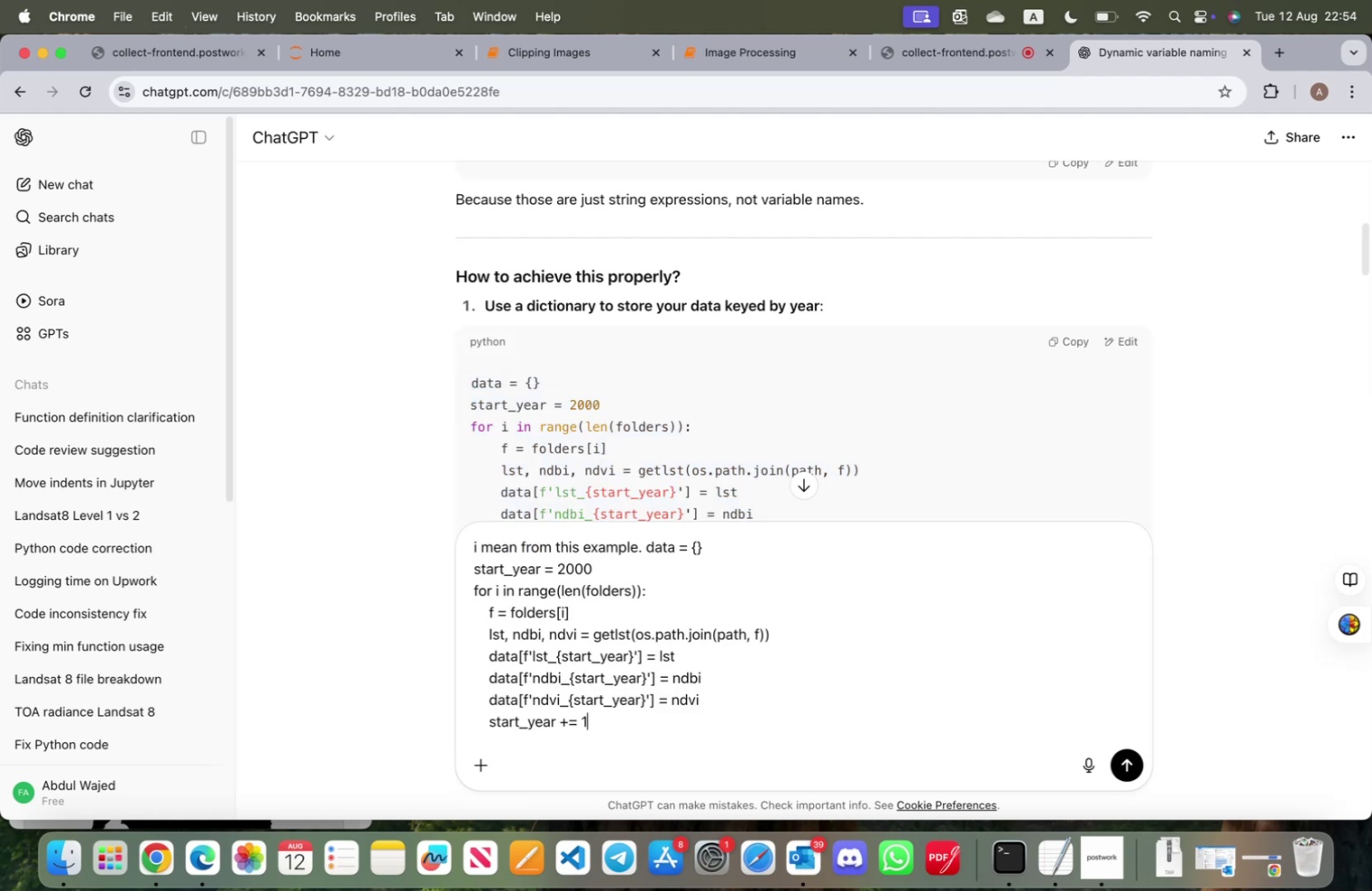 
key(Enter)
 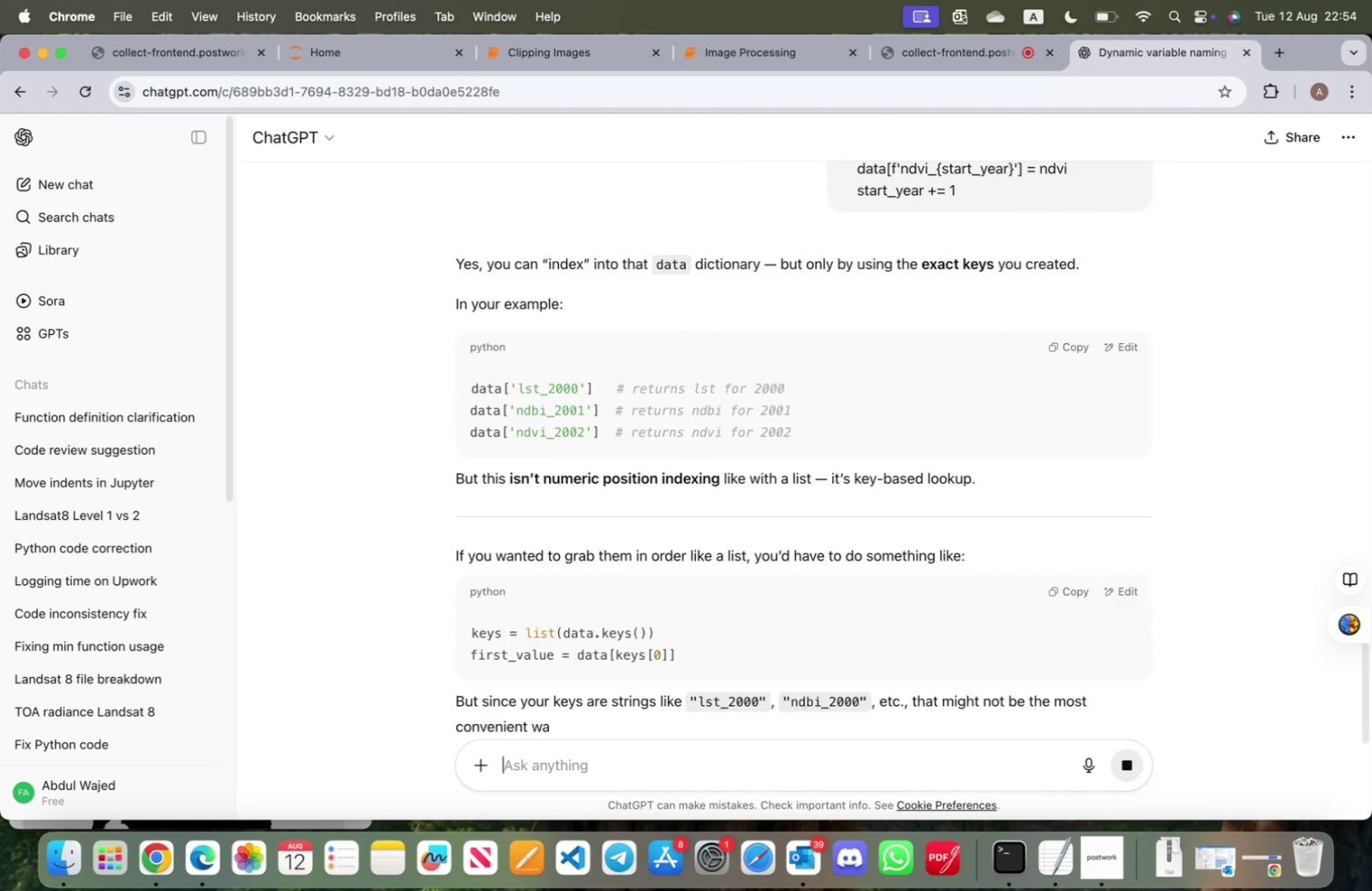 
wait(8.38)
 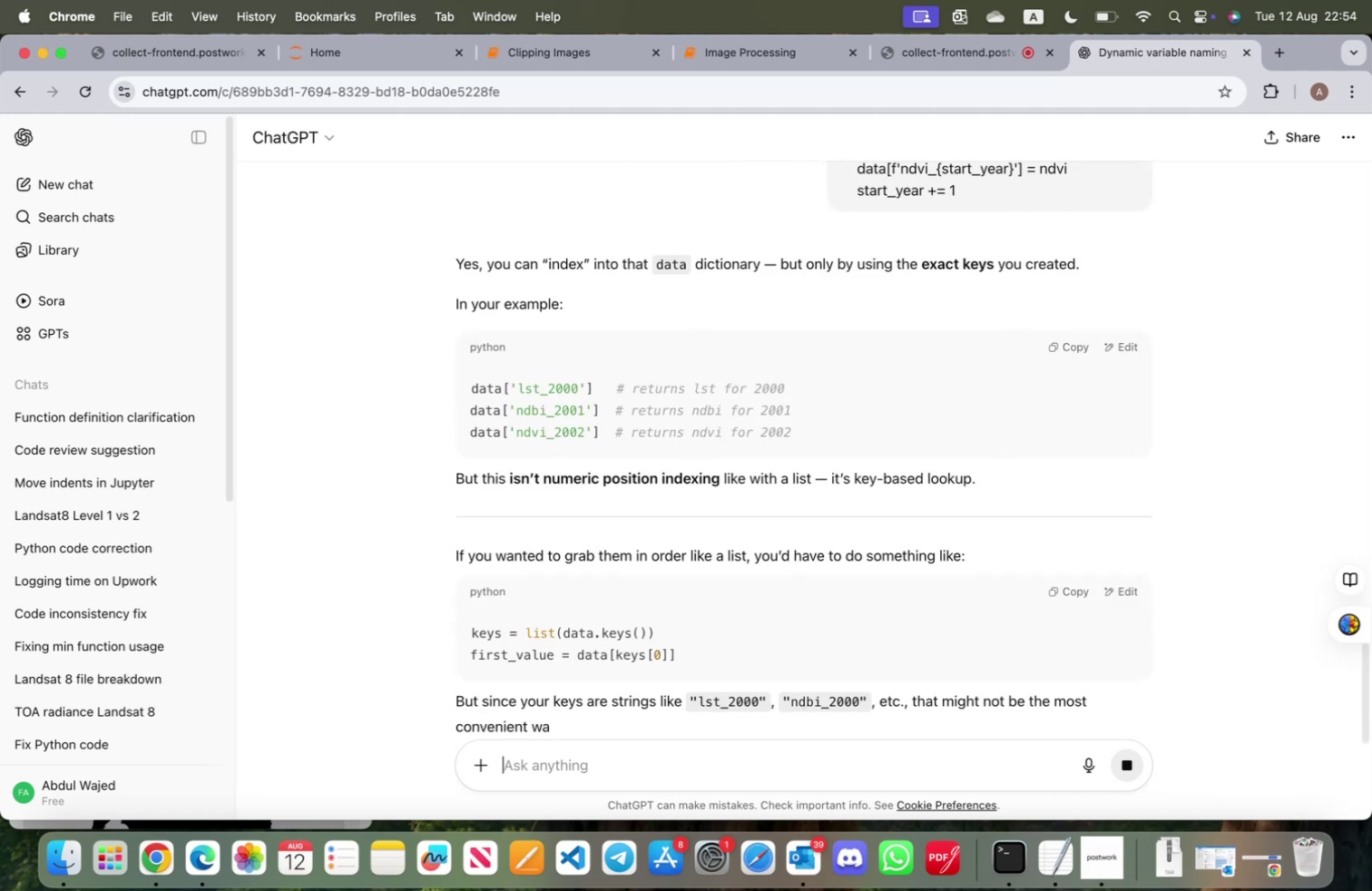 
scroll: coordinate [593, 611], scroll_direction: down, amount: 12.0
 